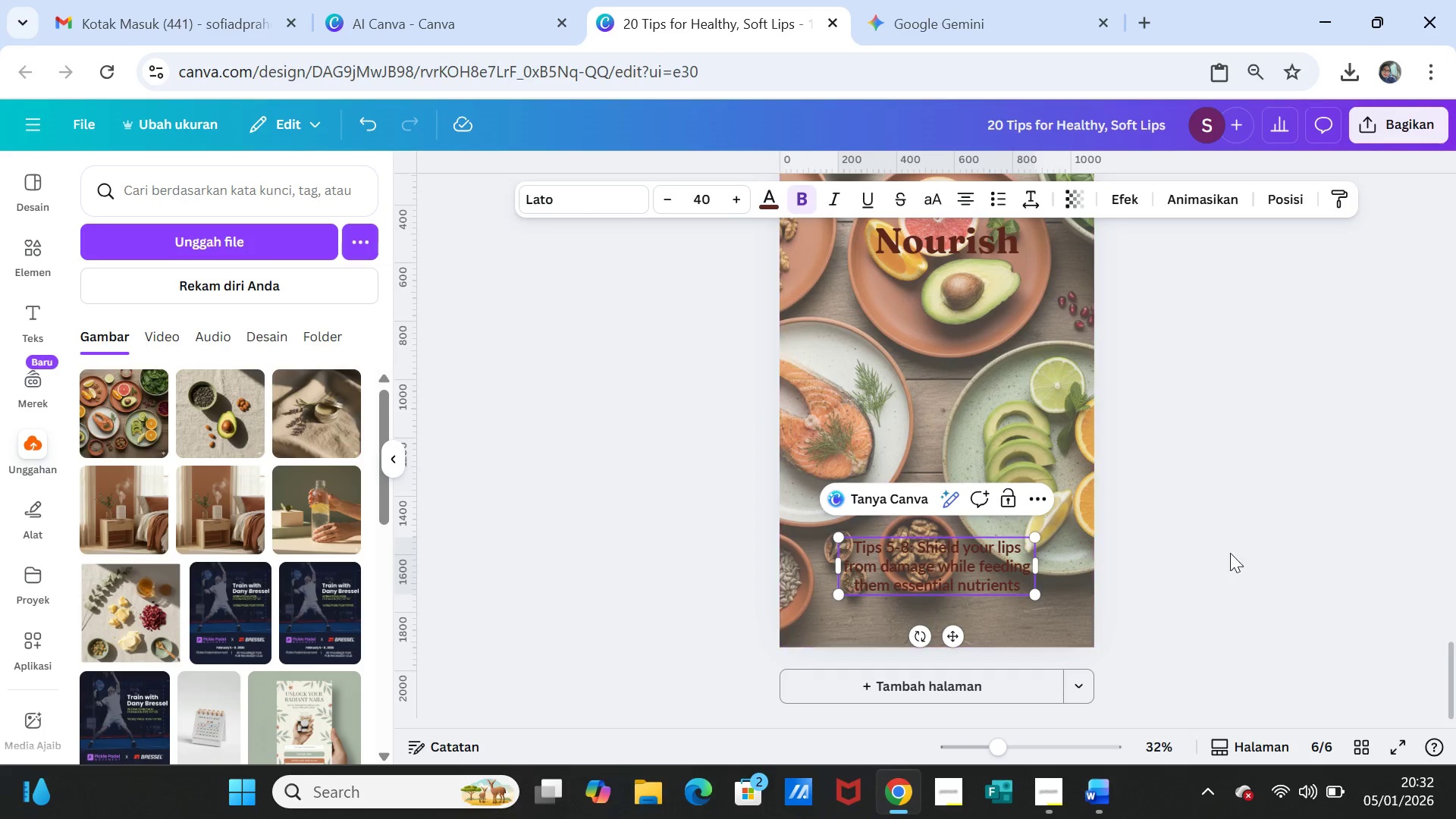 
left_click([1260, 548])
 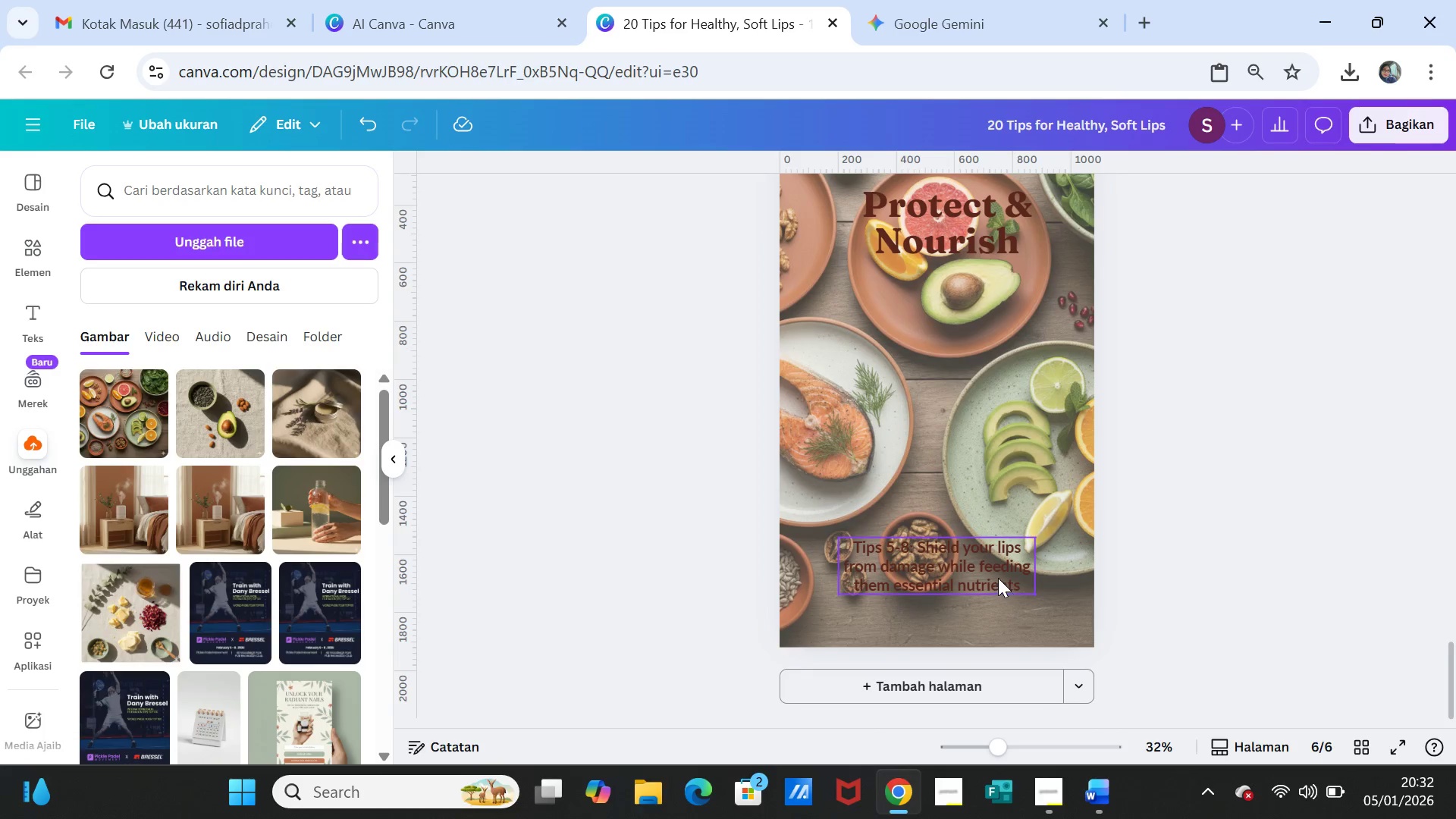 
wait(5.02)
 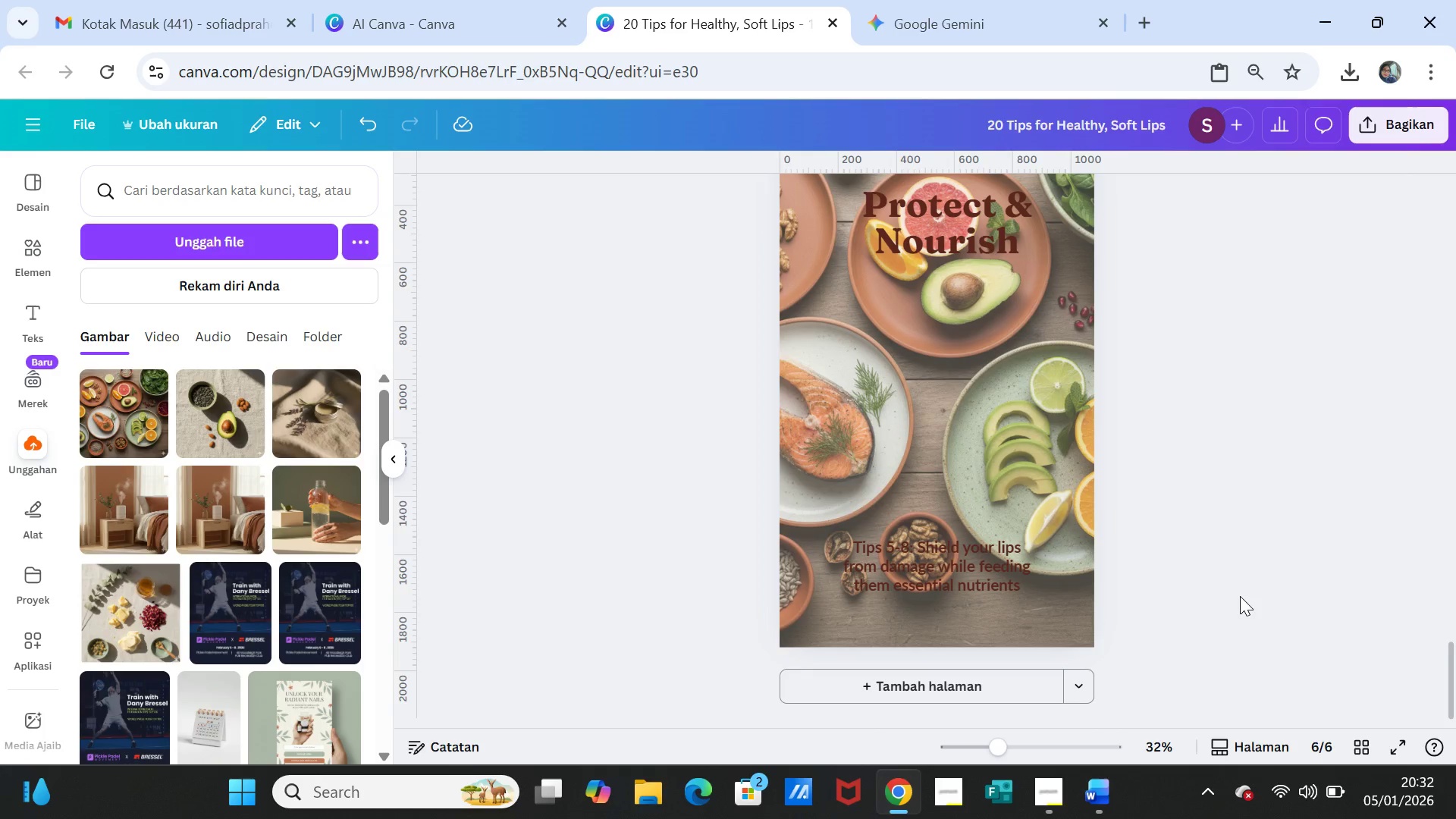 
left_click([998, 578])
 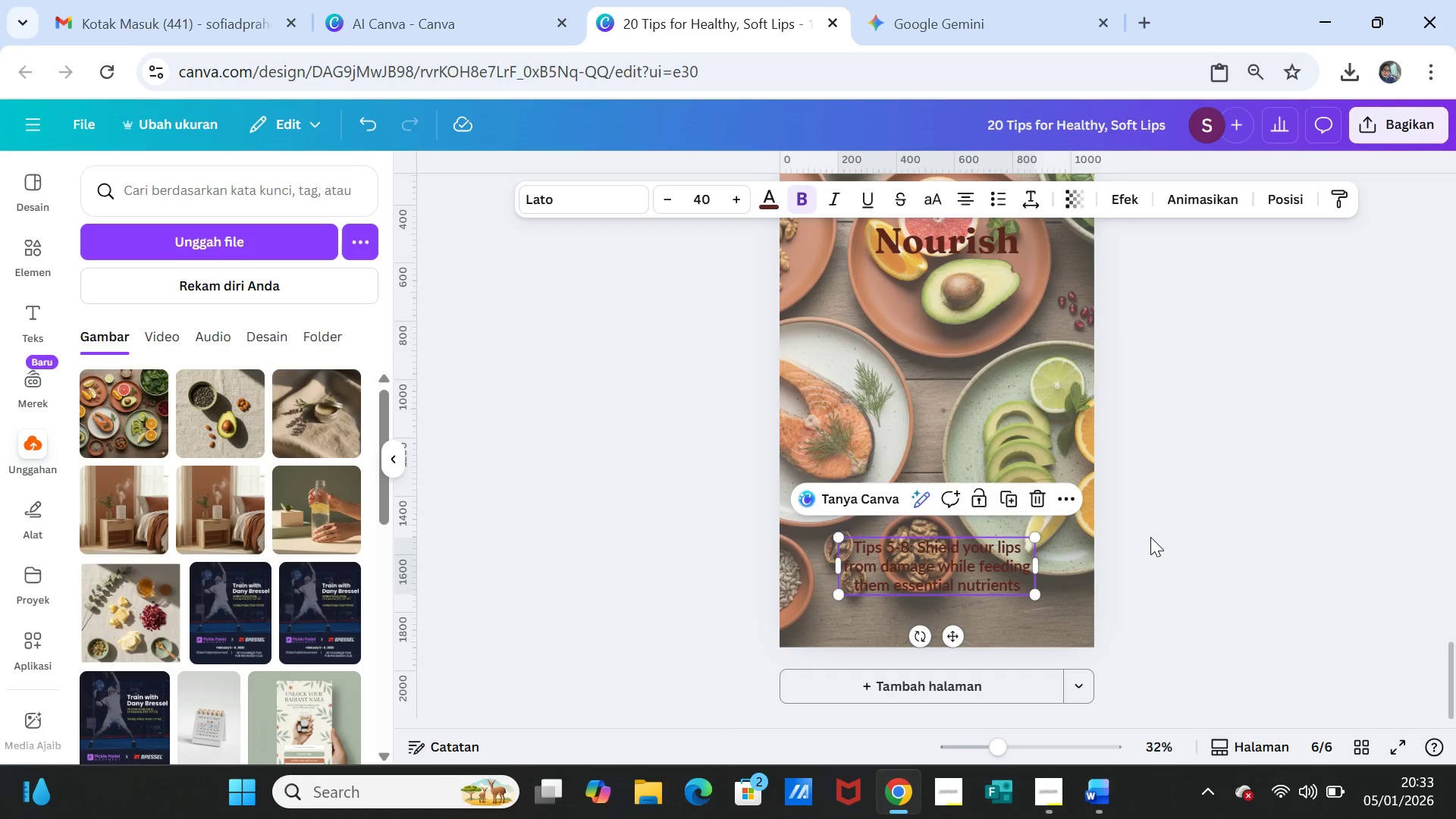 
scroll: coordinate [1150, 537], scroll_direction: up, amount: 4.0
 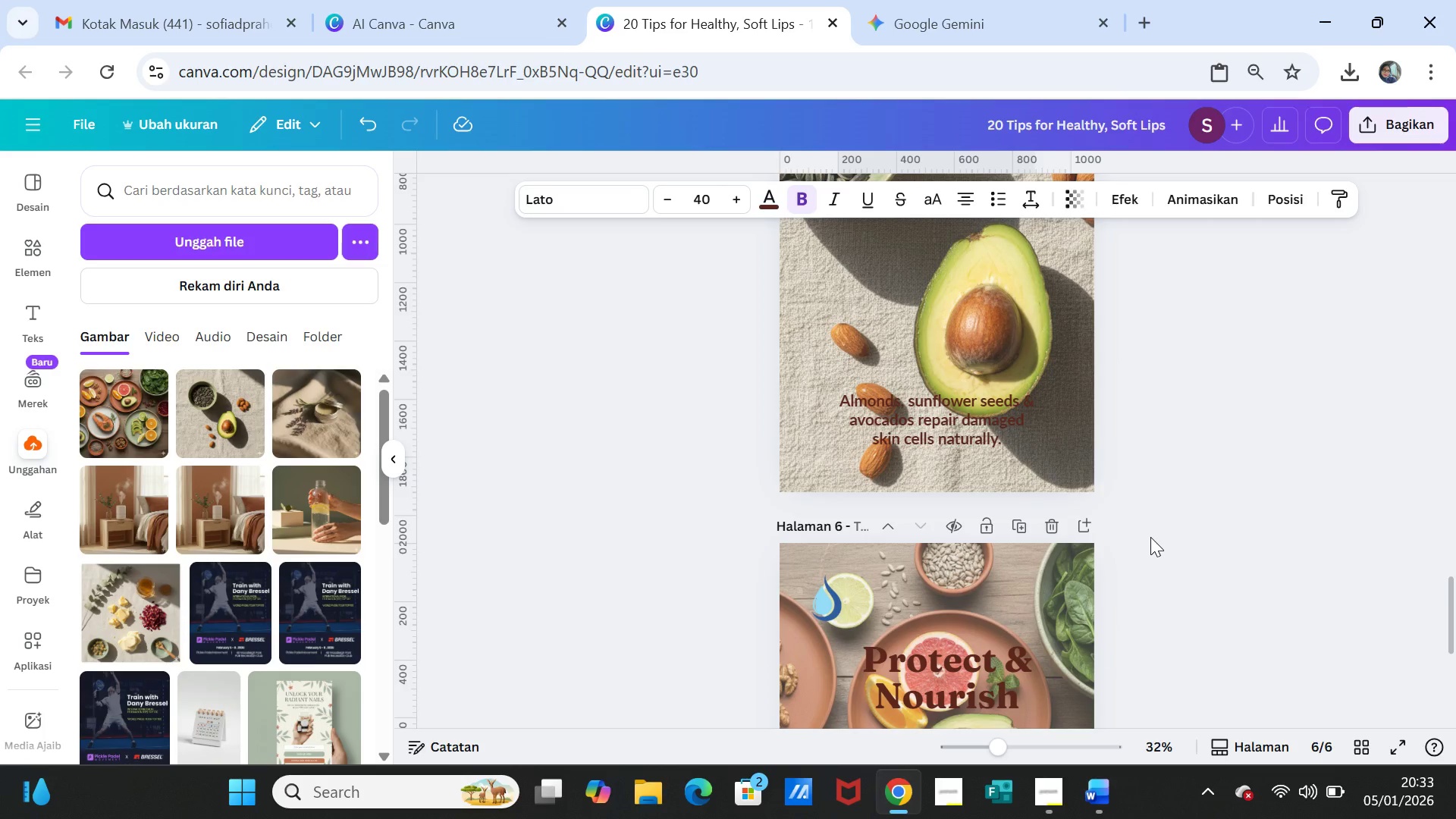 
scroll: coordinate [1106, 580], scroll_direction: down, amount: 3.0
 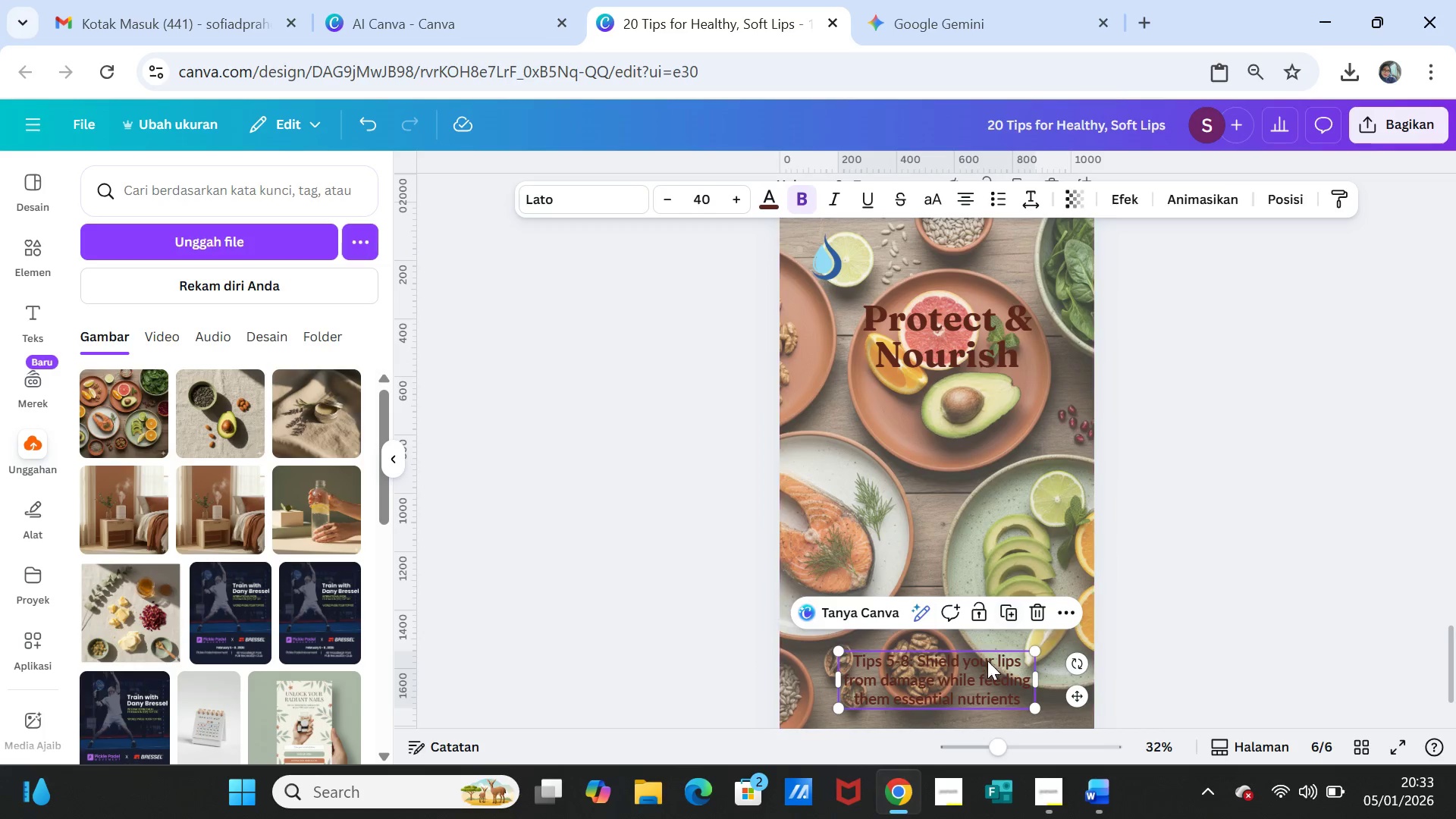 
left_click_drag(start_coordinate=[984, 669], to_coordinate=[982, 663])
 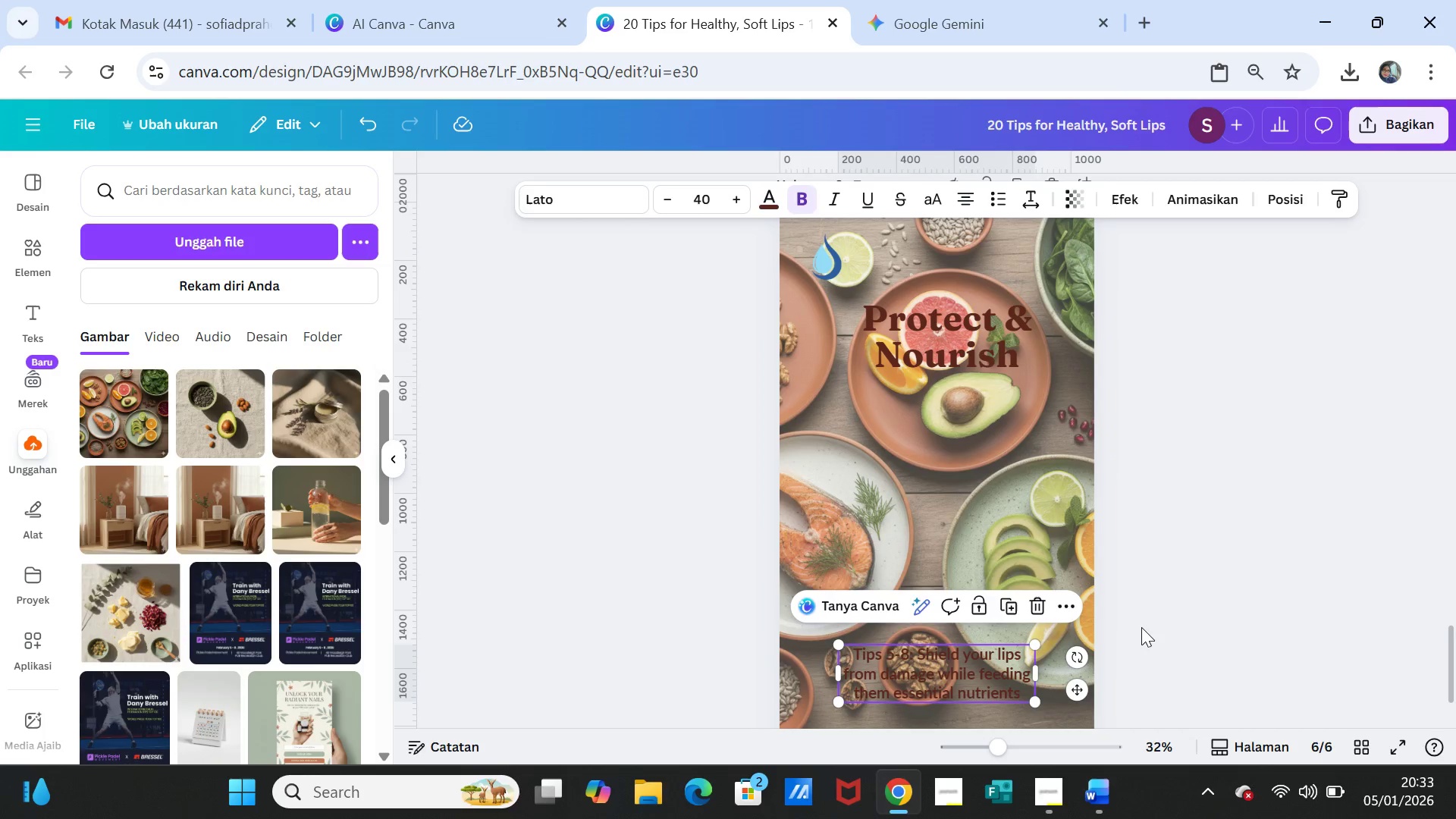 
left_click([1141, 627])
 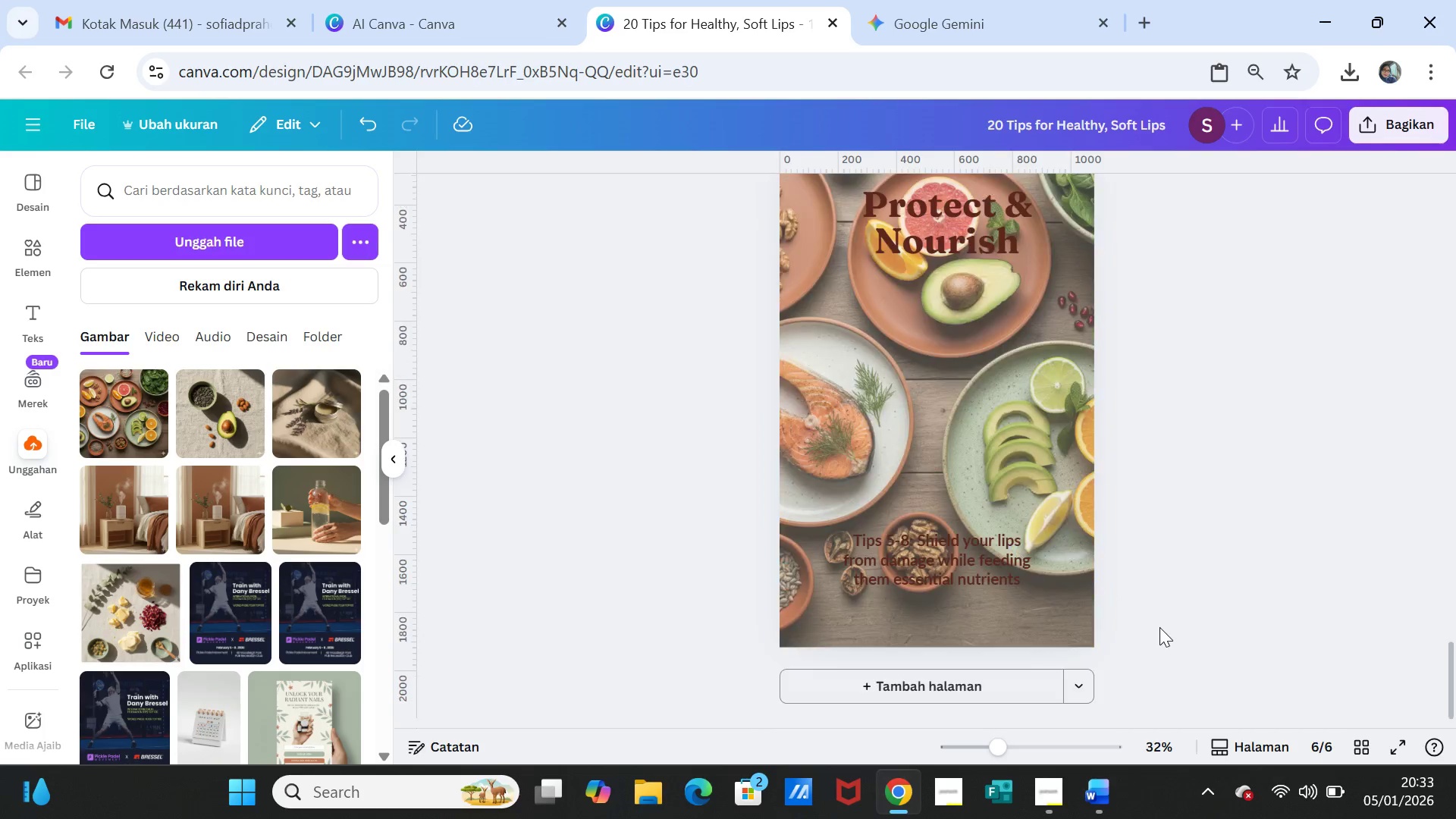 
scroll: coordinate [1159, 627], scroll_direction: down, amount: 1.0
 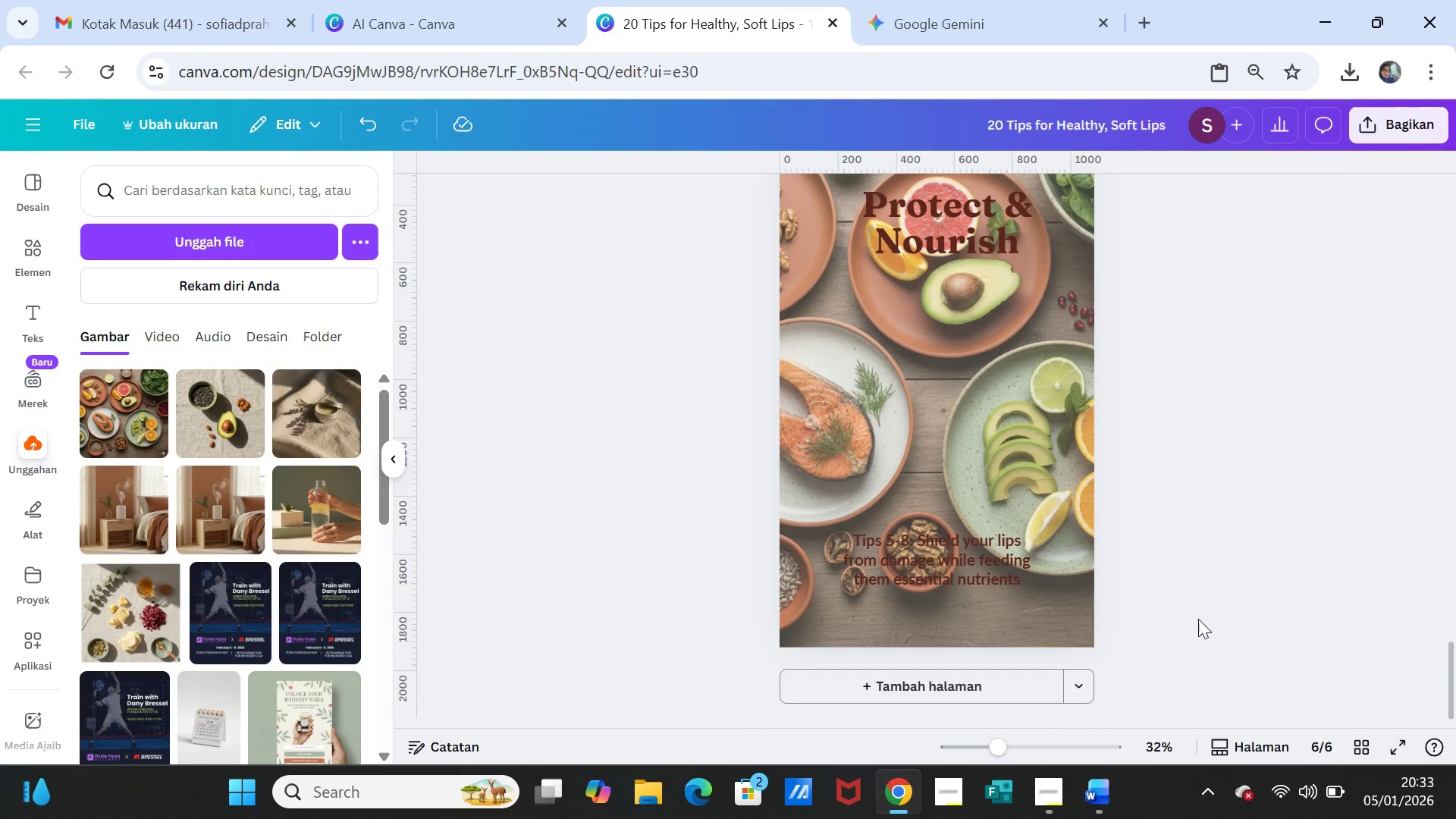 
scroll: coordinate [1293, 448], scroll_direction: up, amount: 12.0
 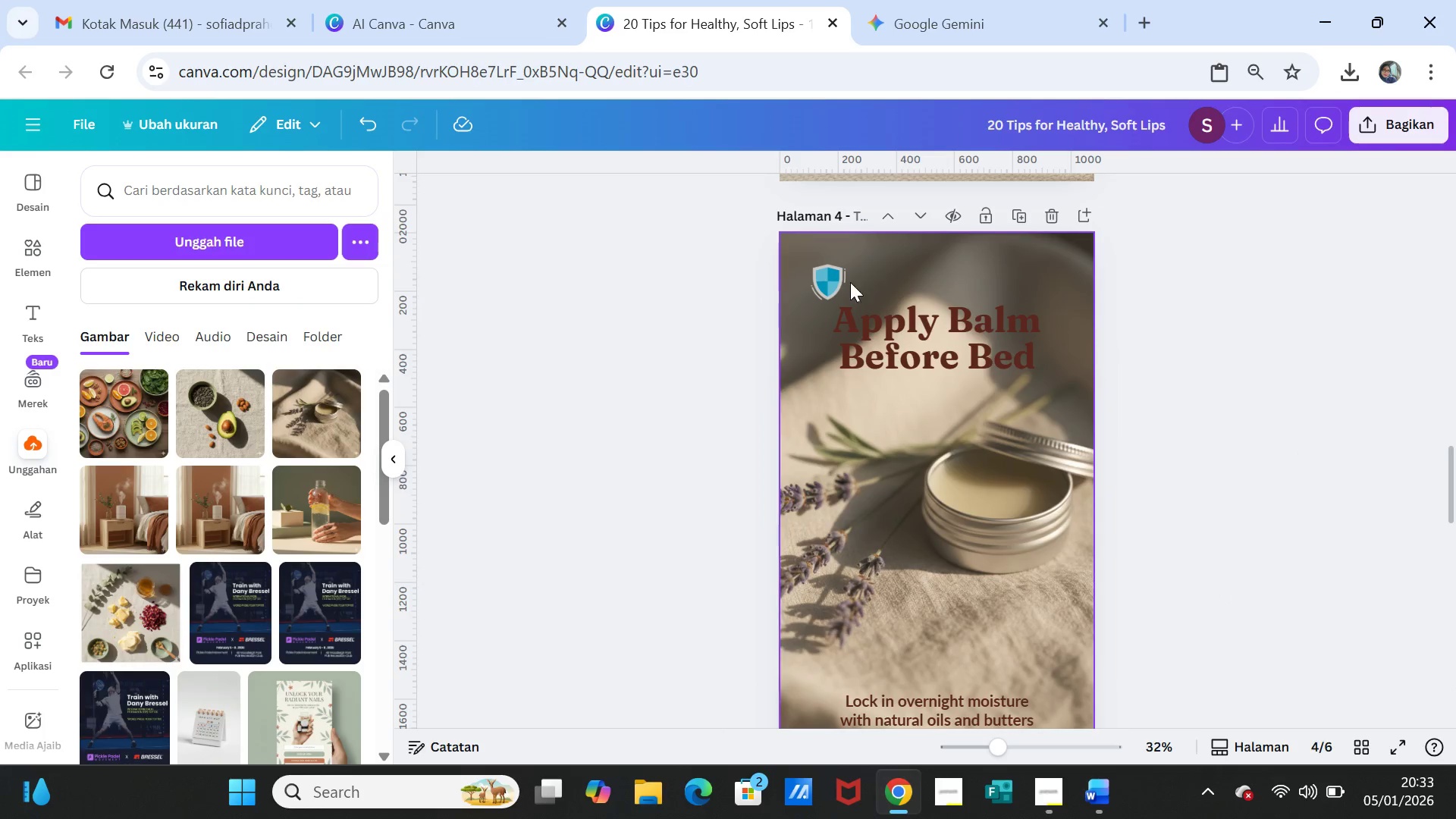 
left_click([830, 281])
 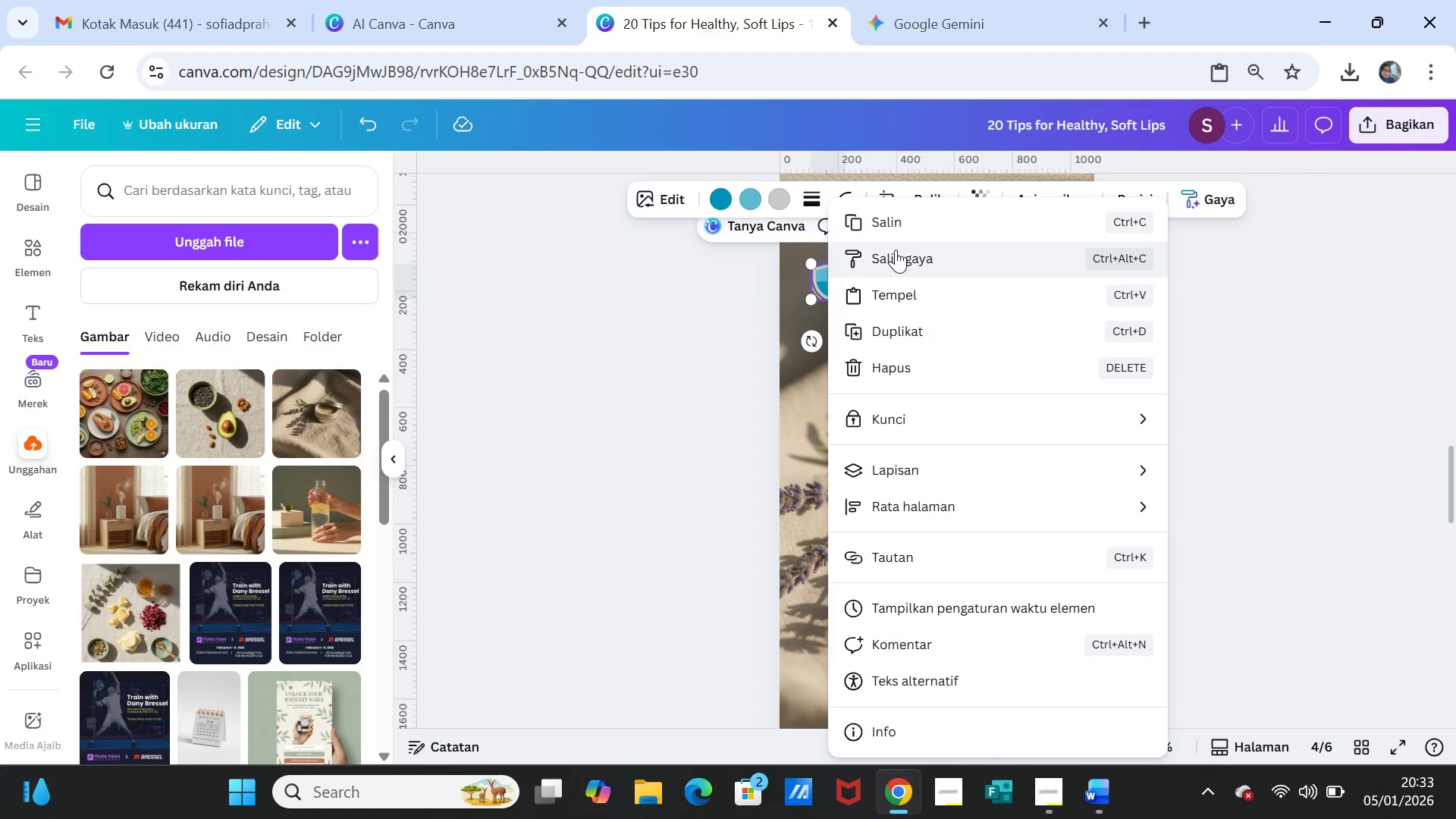 
left_click([898, 222])
 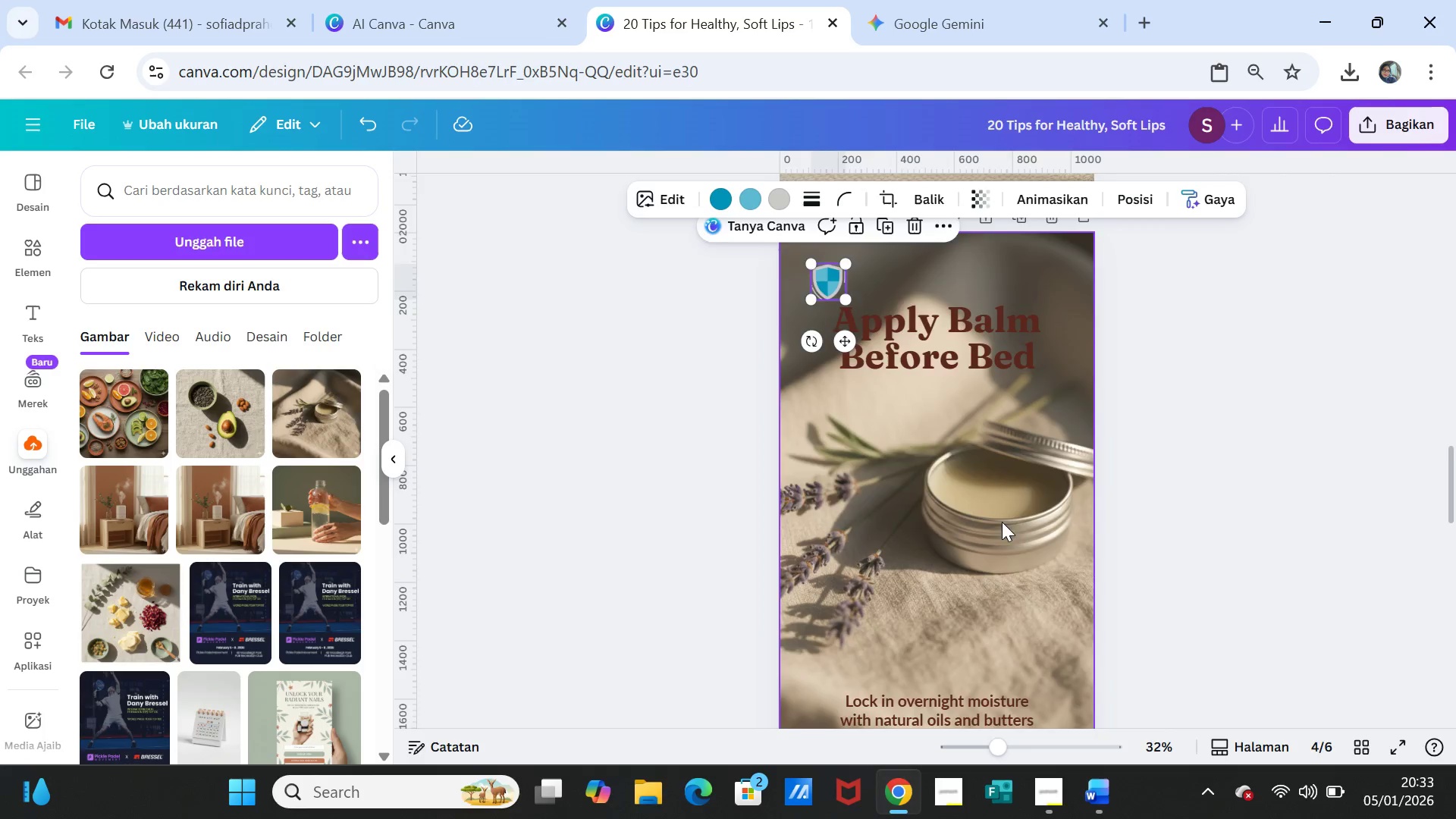 
scroll: coordinate [976, 563], scroll_direction: down, amount: 10.0
 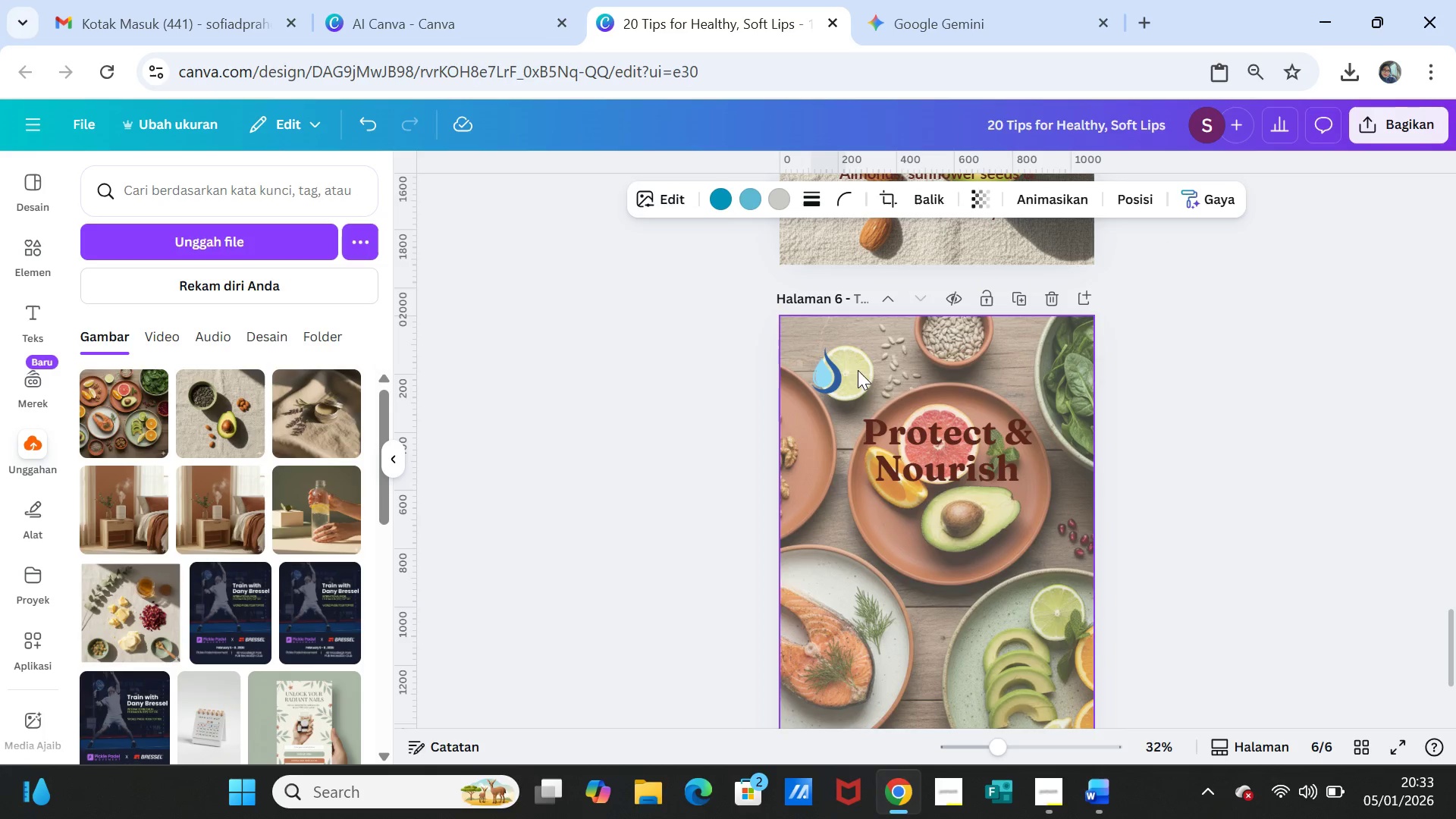 
left_click([866, 383])
 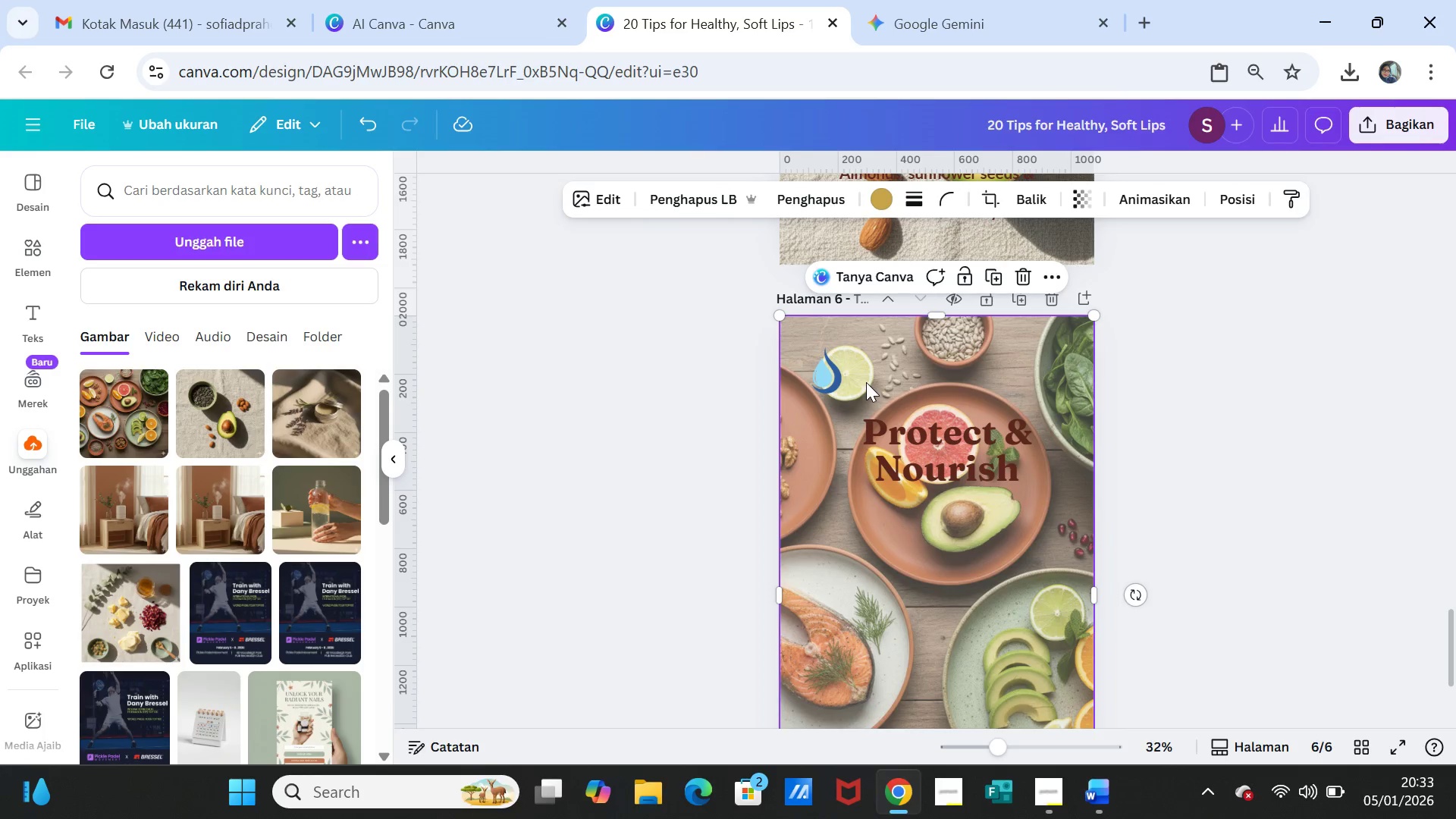 
right_click([866, 382])
 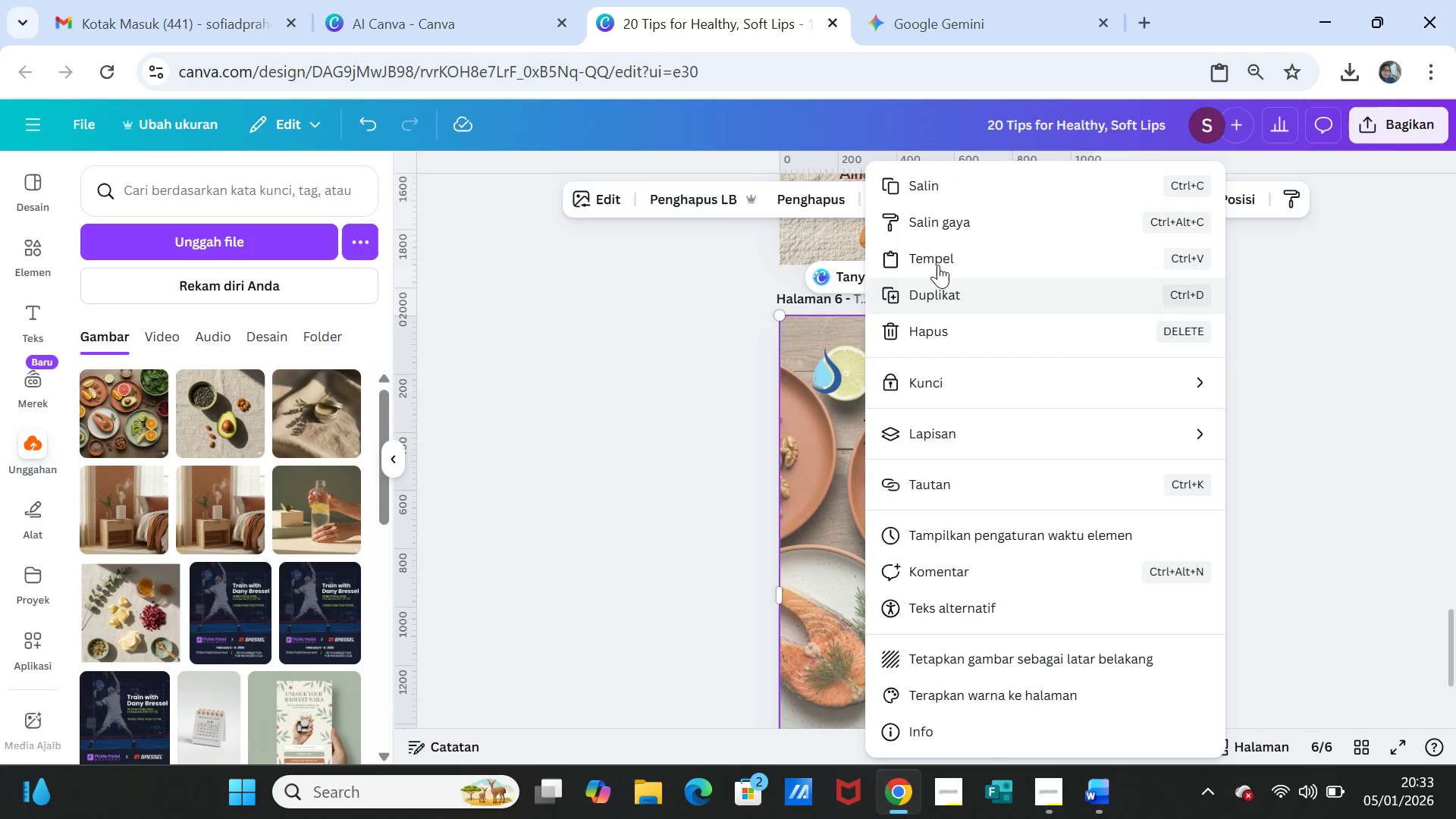 
left_click([938, 258])
 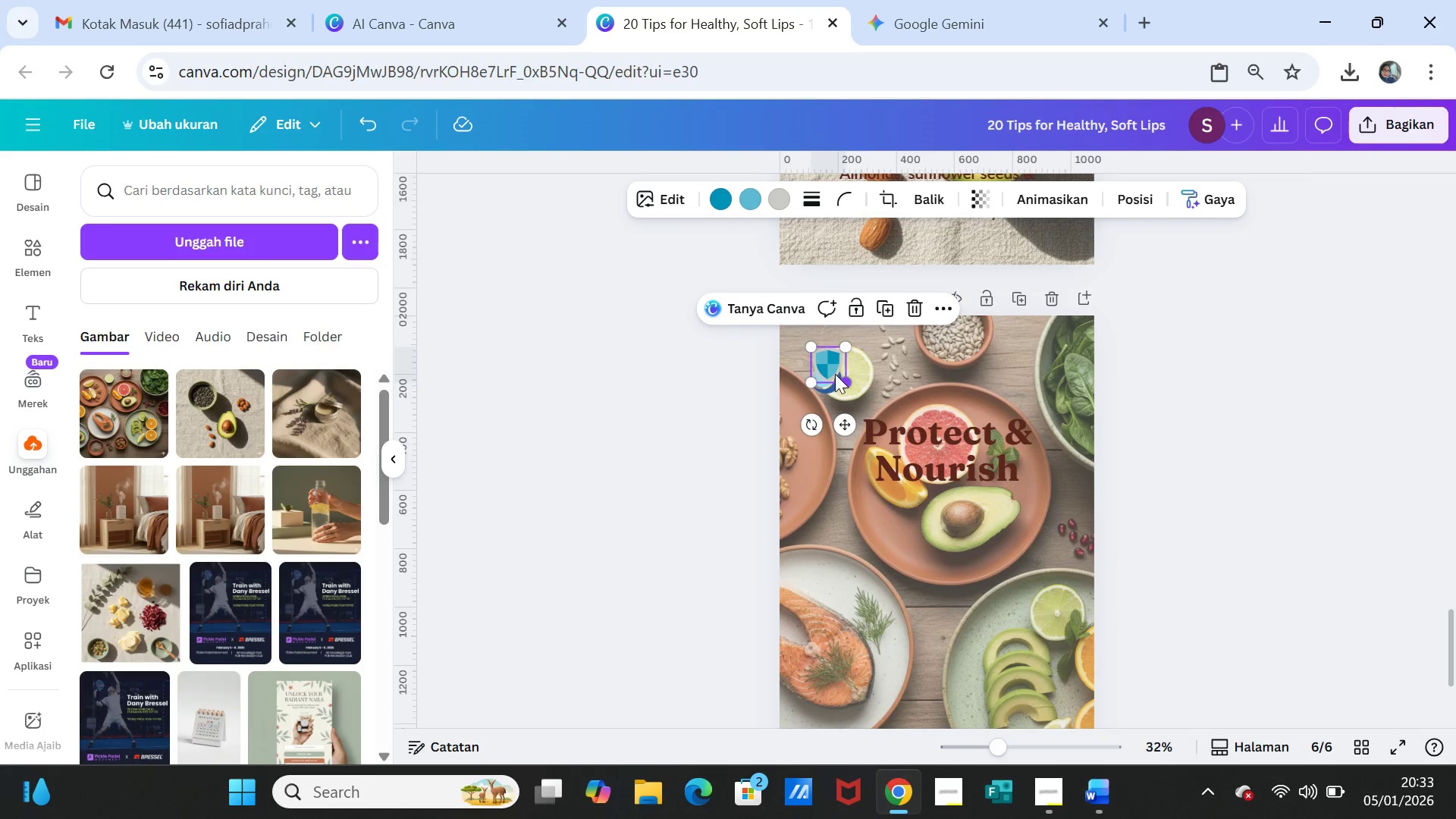 
left_click_drag(start_coordinate=[834, 372], to_coordinate=[870, 381])
 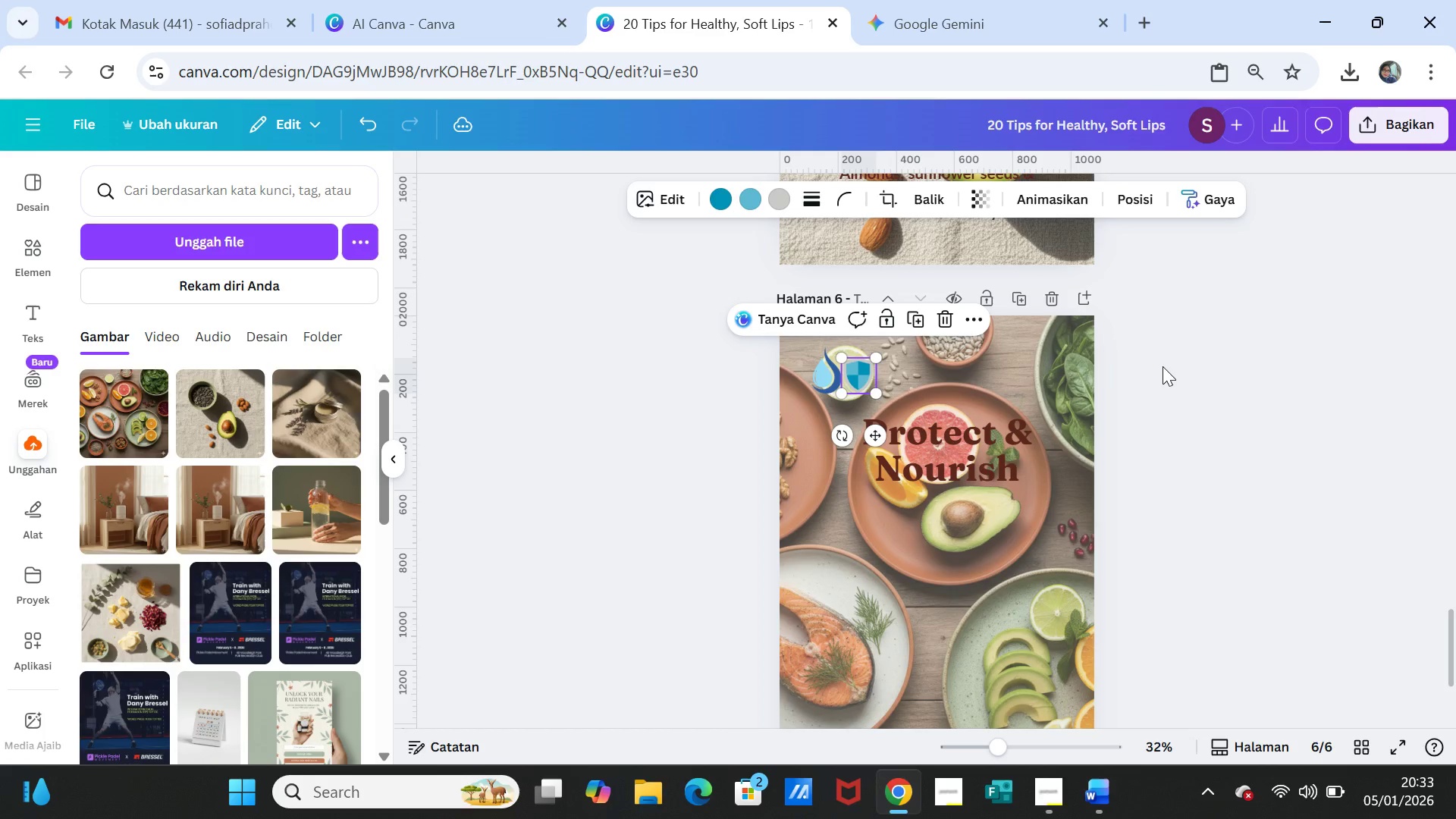 
left_click([1163, 366])
 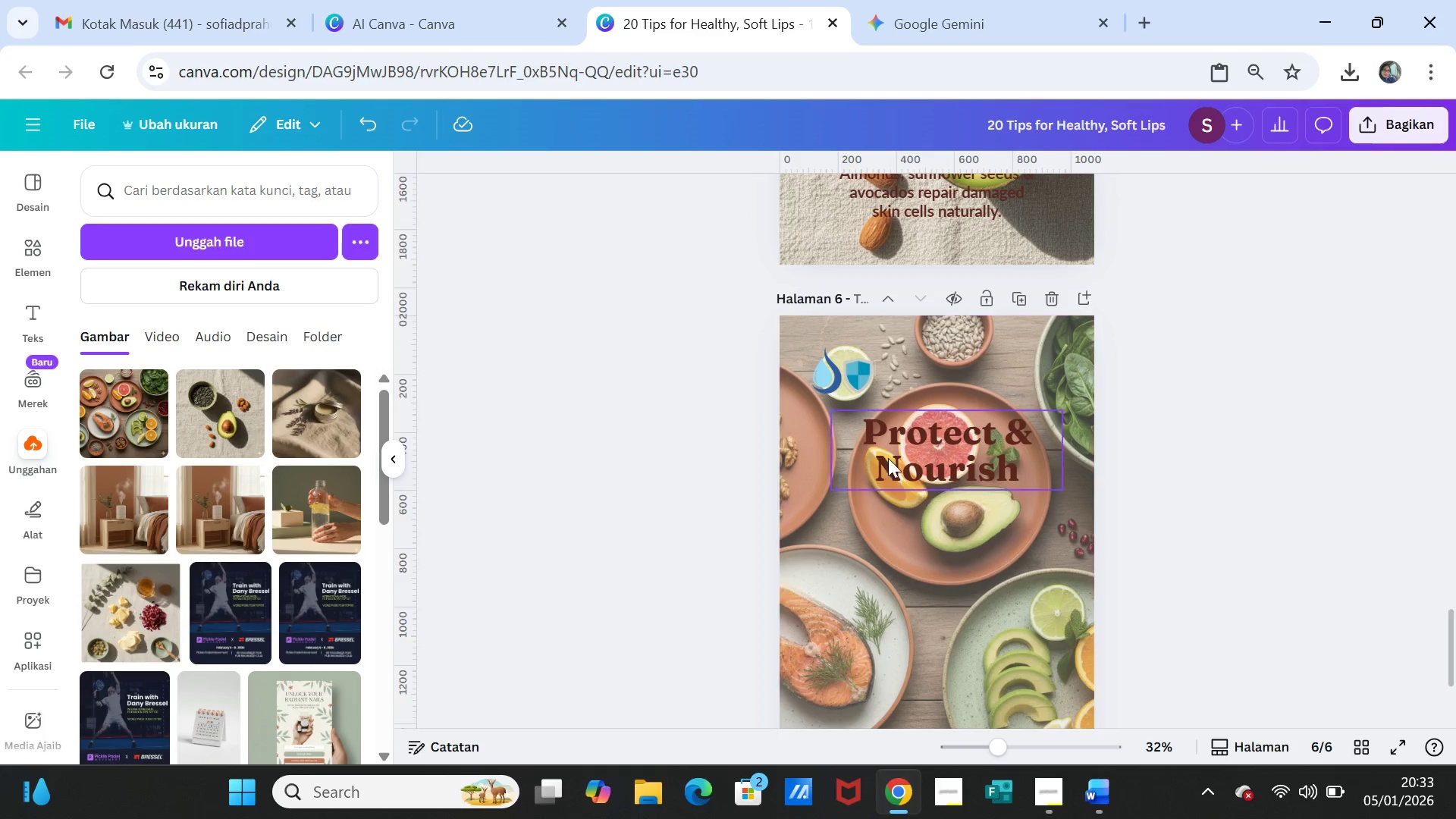 
left_click([811, 379])
 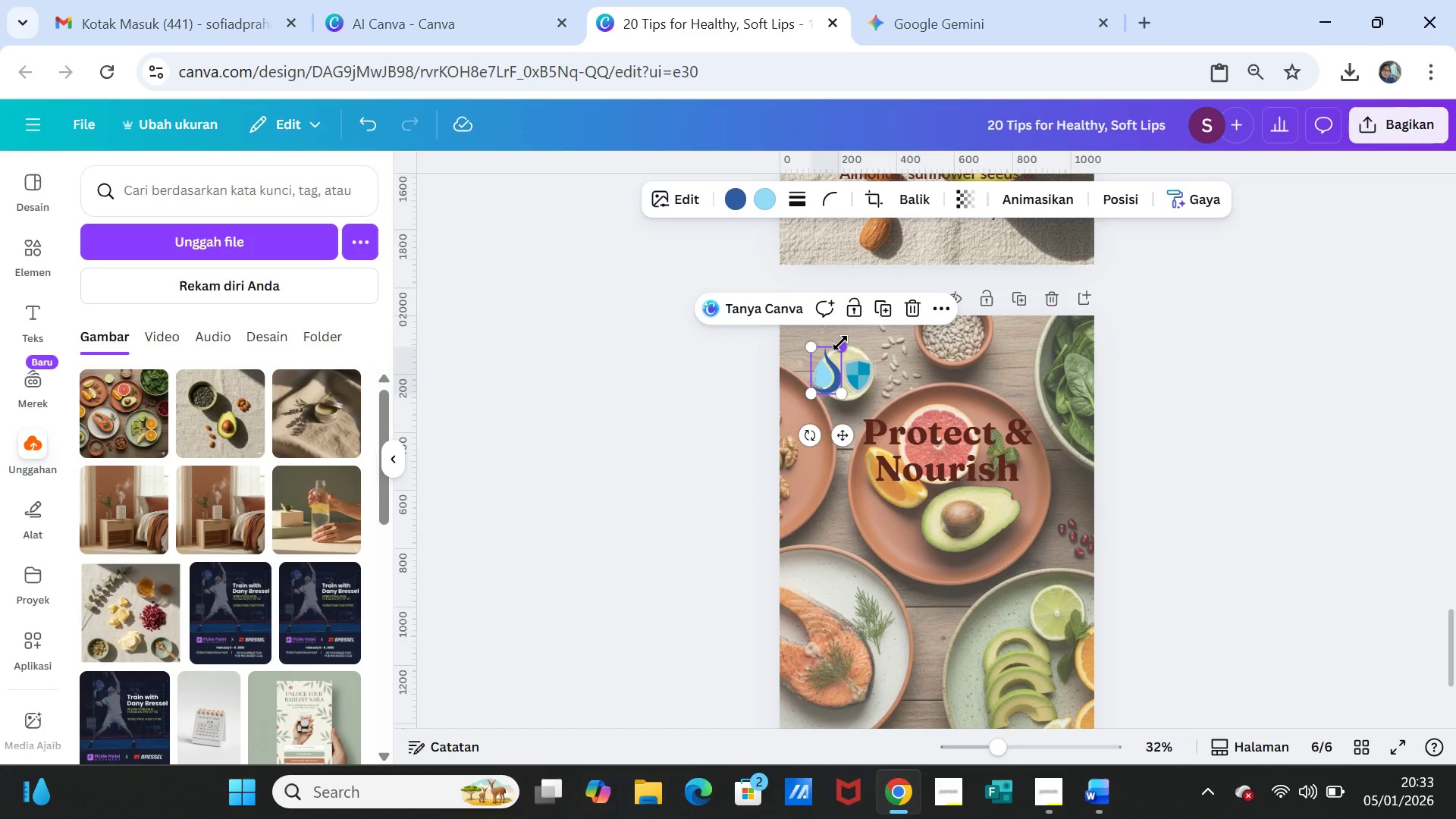 
left_click_drag(start_coordinate=[840, 343], to_coordinate=[838, 348])
 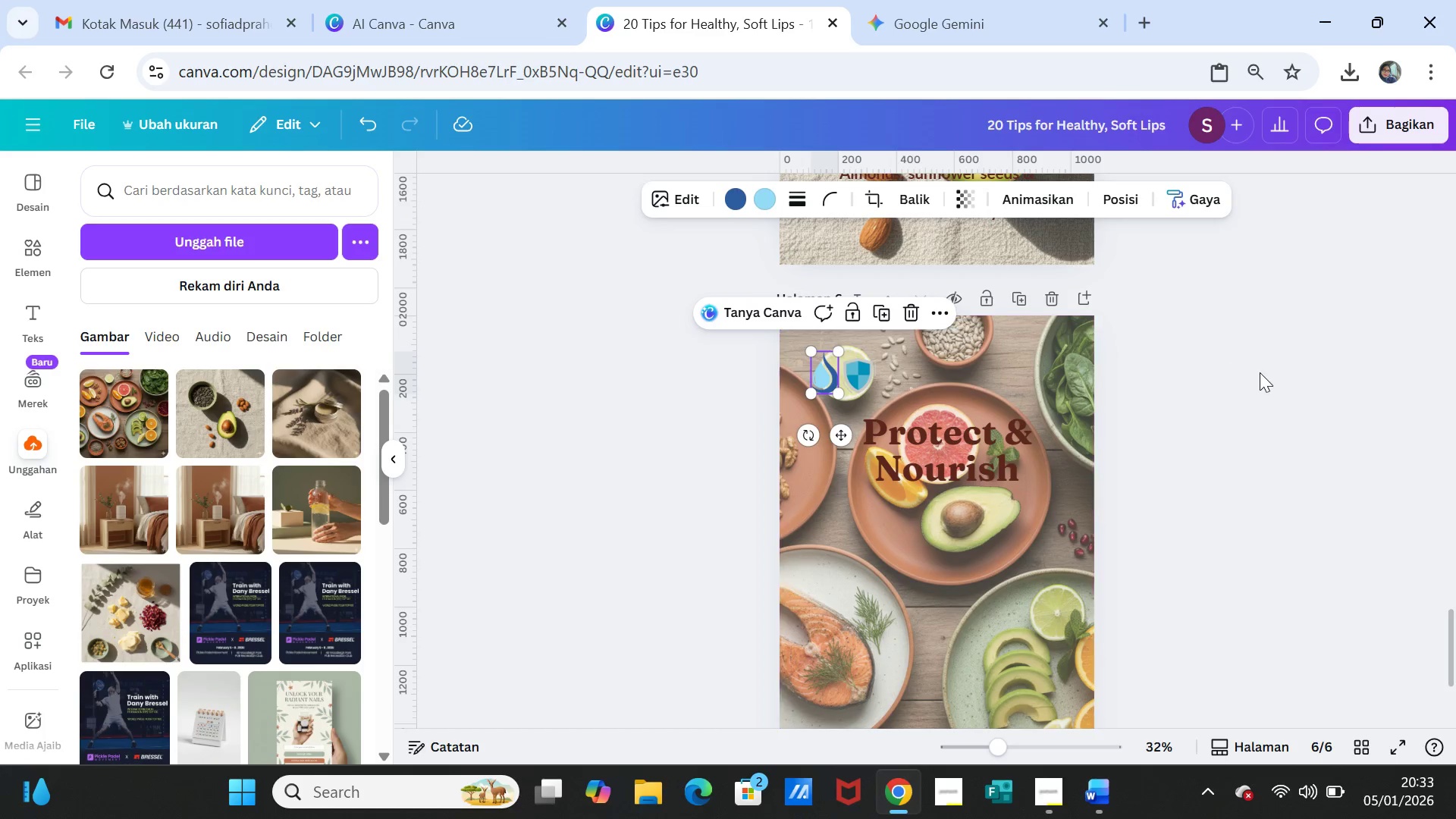 
left_click([1260, 373])
 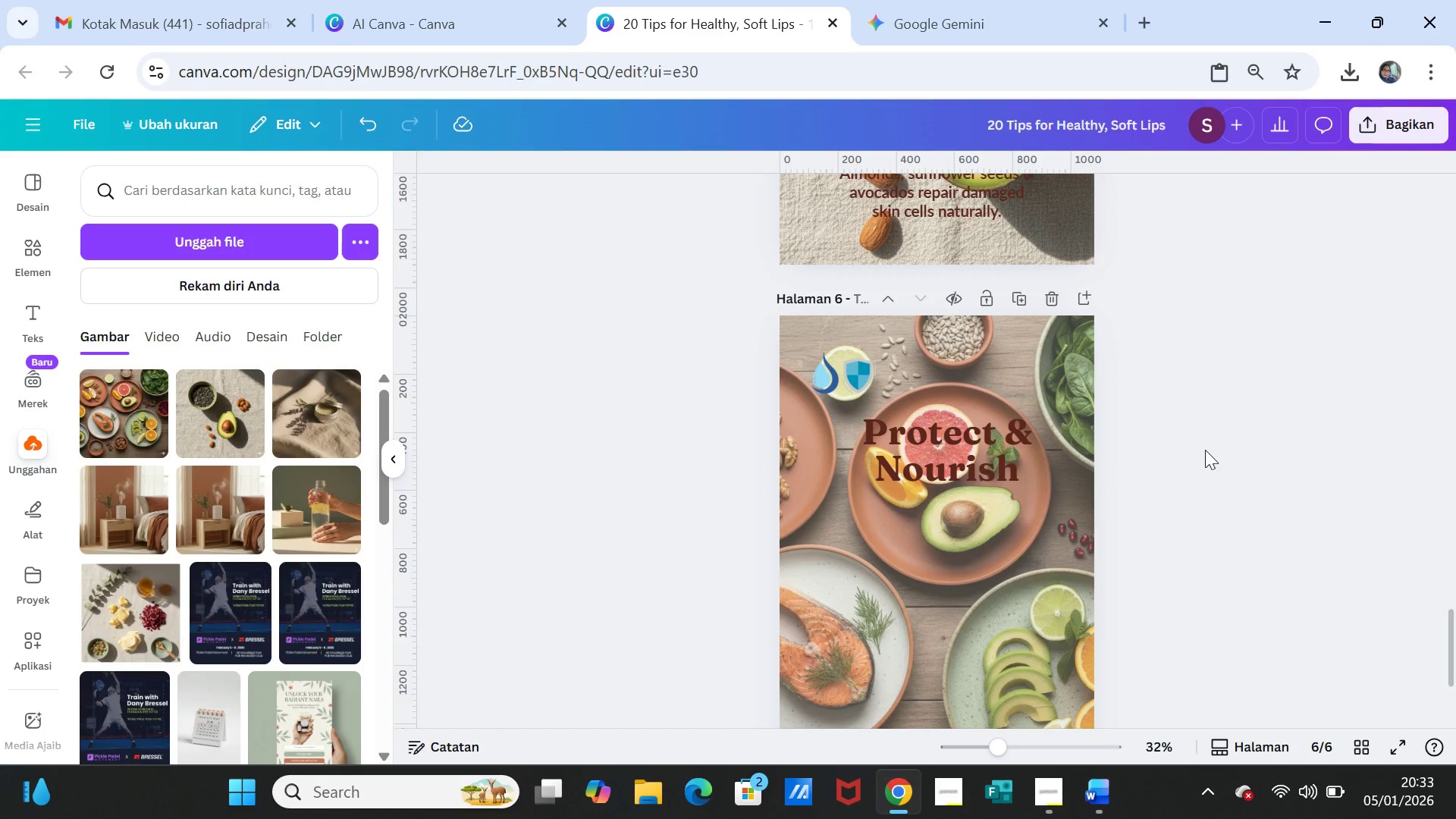 
scroll: coordinate [1209, 456], scroll_direction: up, amount: 7.0
 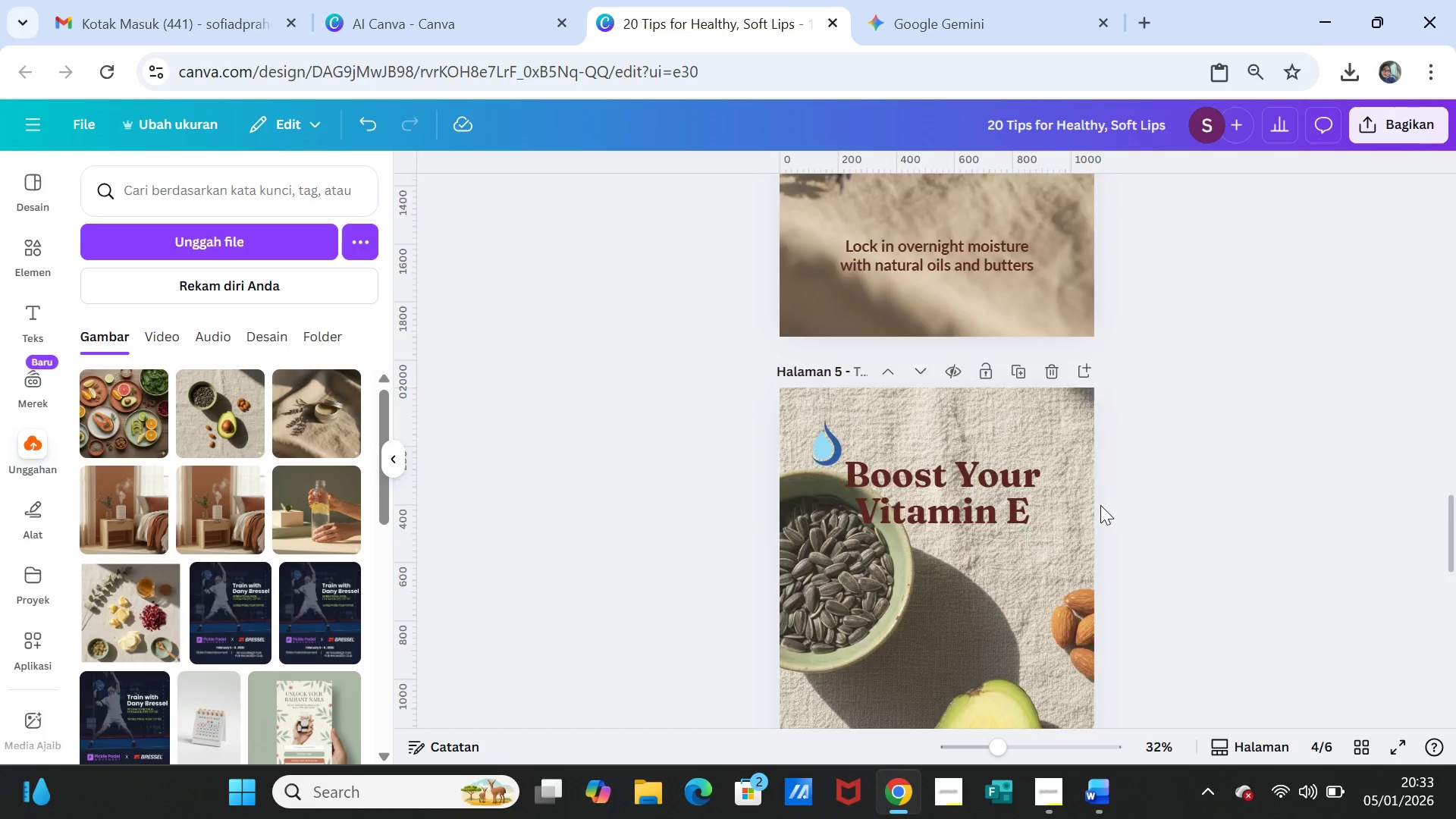 
scroll: coordinate [1100, 505], scroll_direction: down, amount: 1.0
 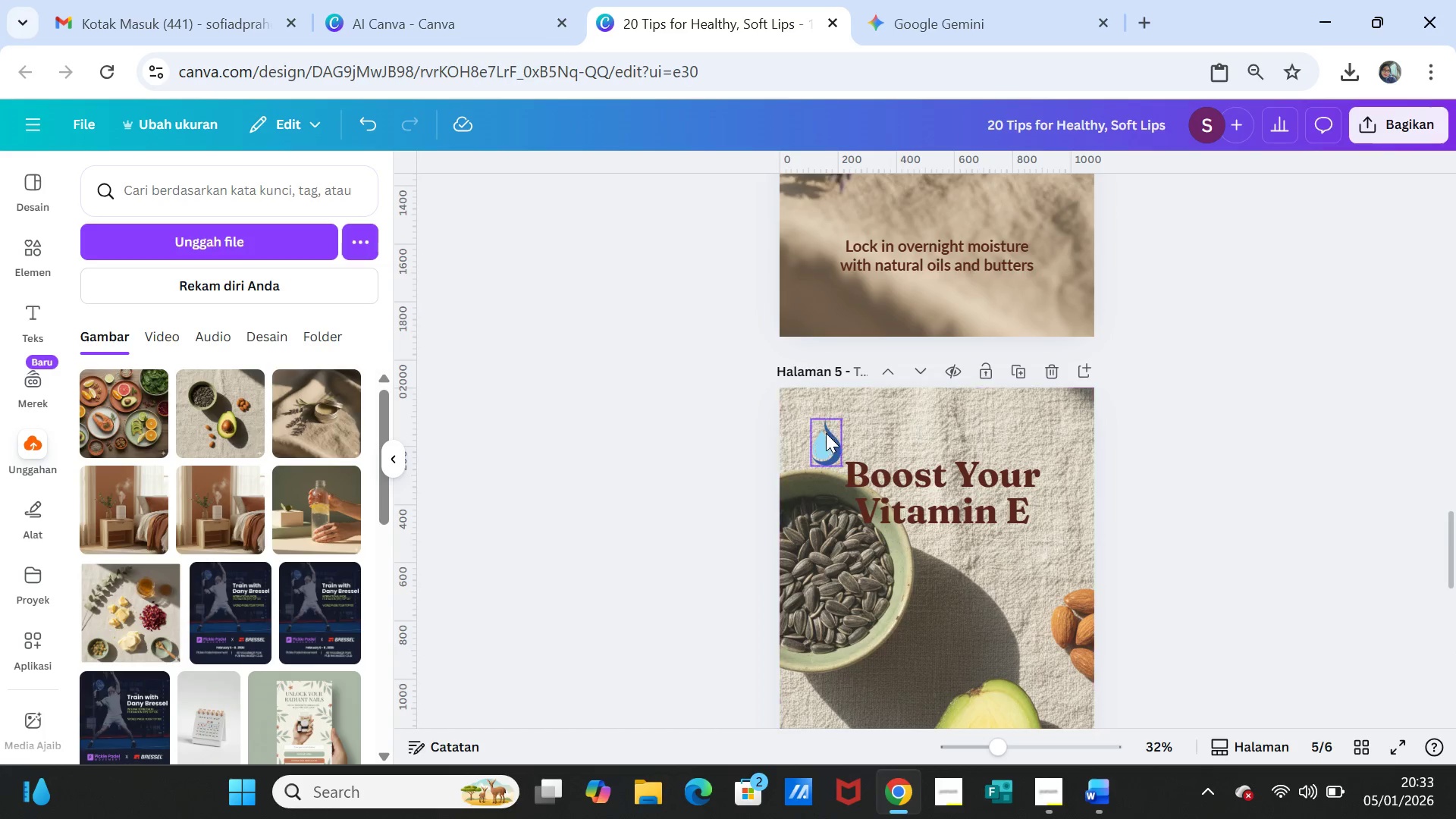 
left_click([825, 434])
 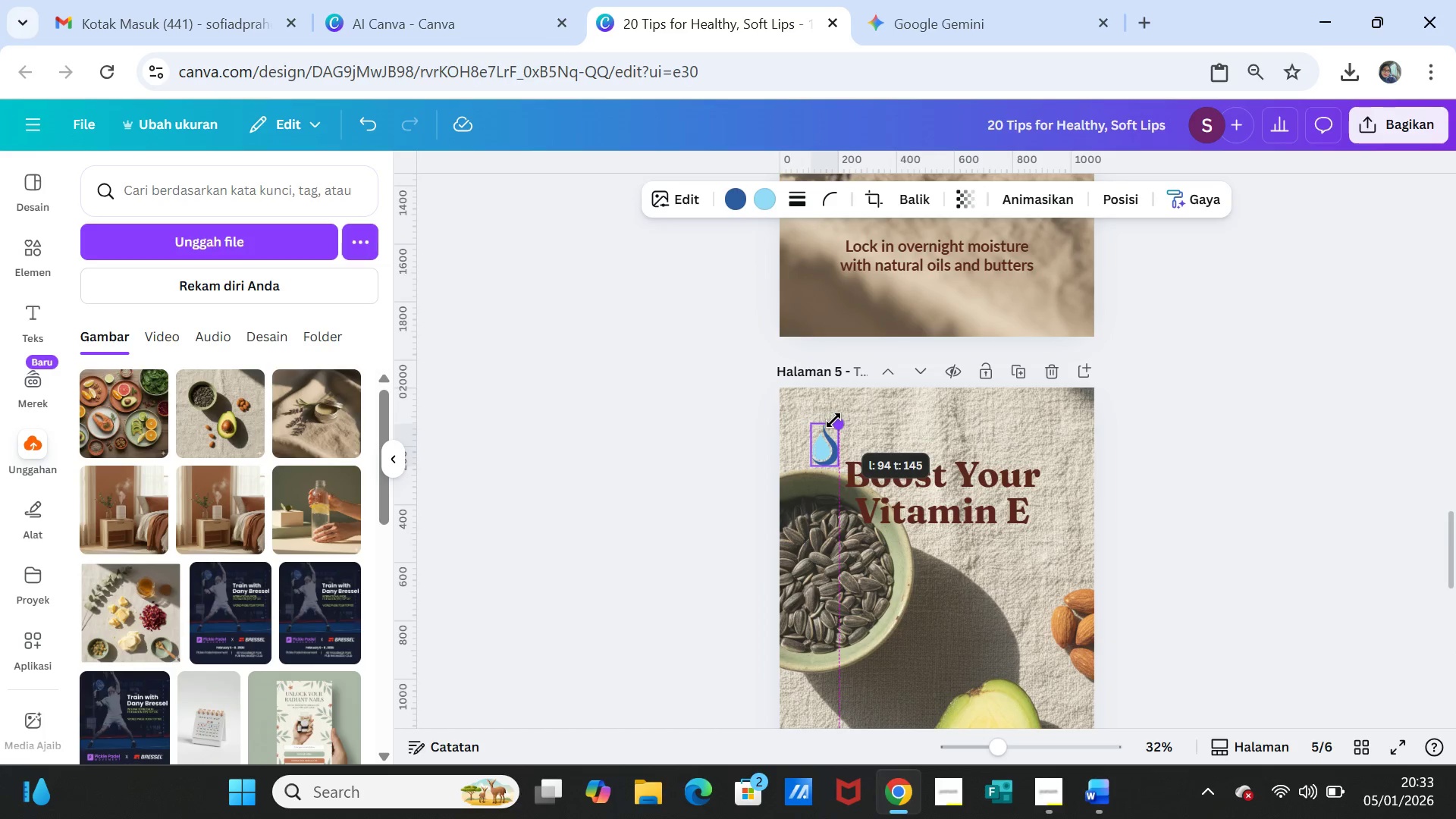 
left_click([1127, 436])
 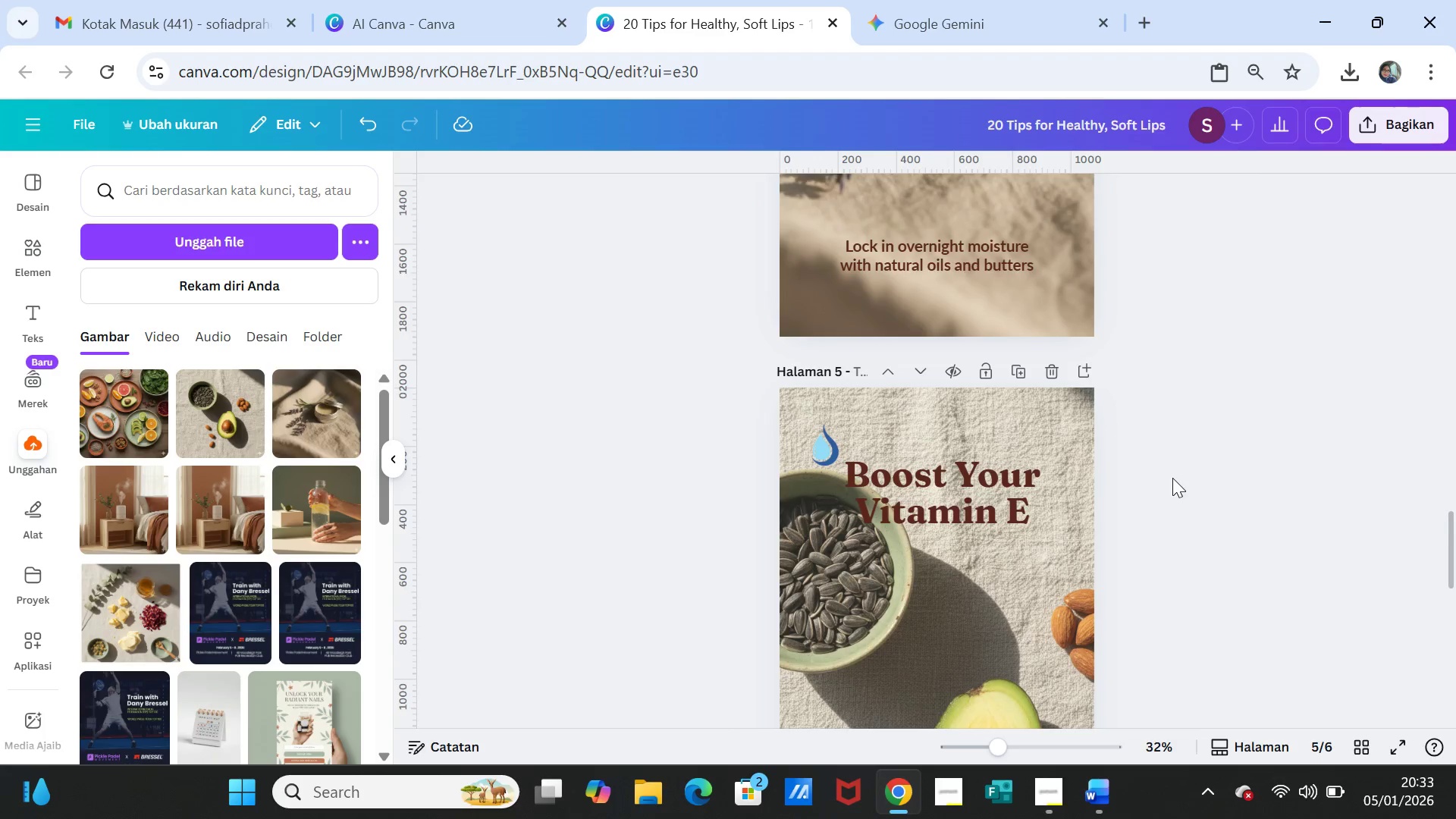 
scroll: coordinate [1164, 473], scroll_direction: up, amount: 16.0
 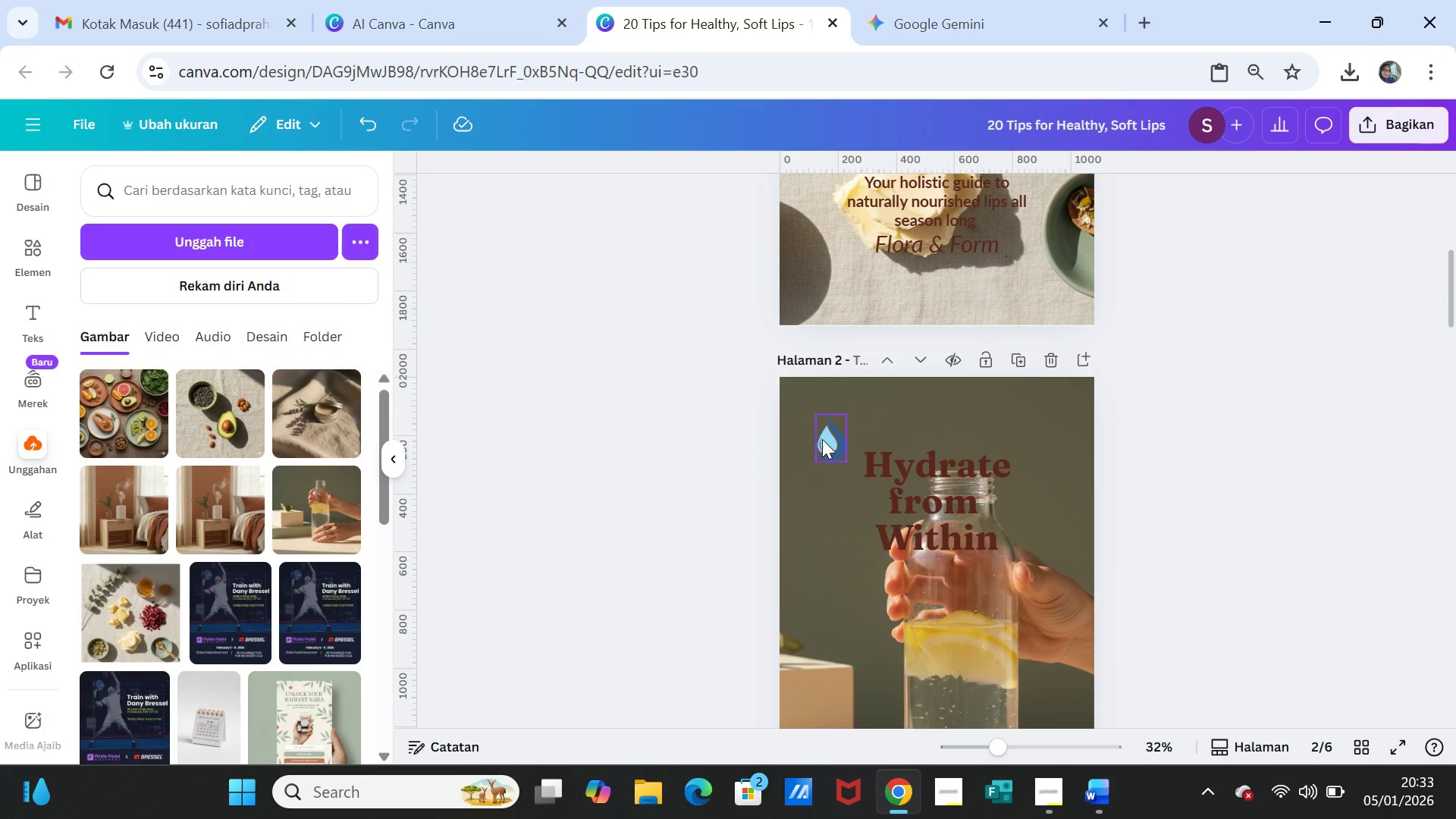 
left_click([822, 435])
 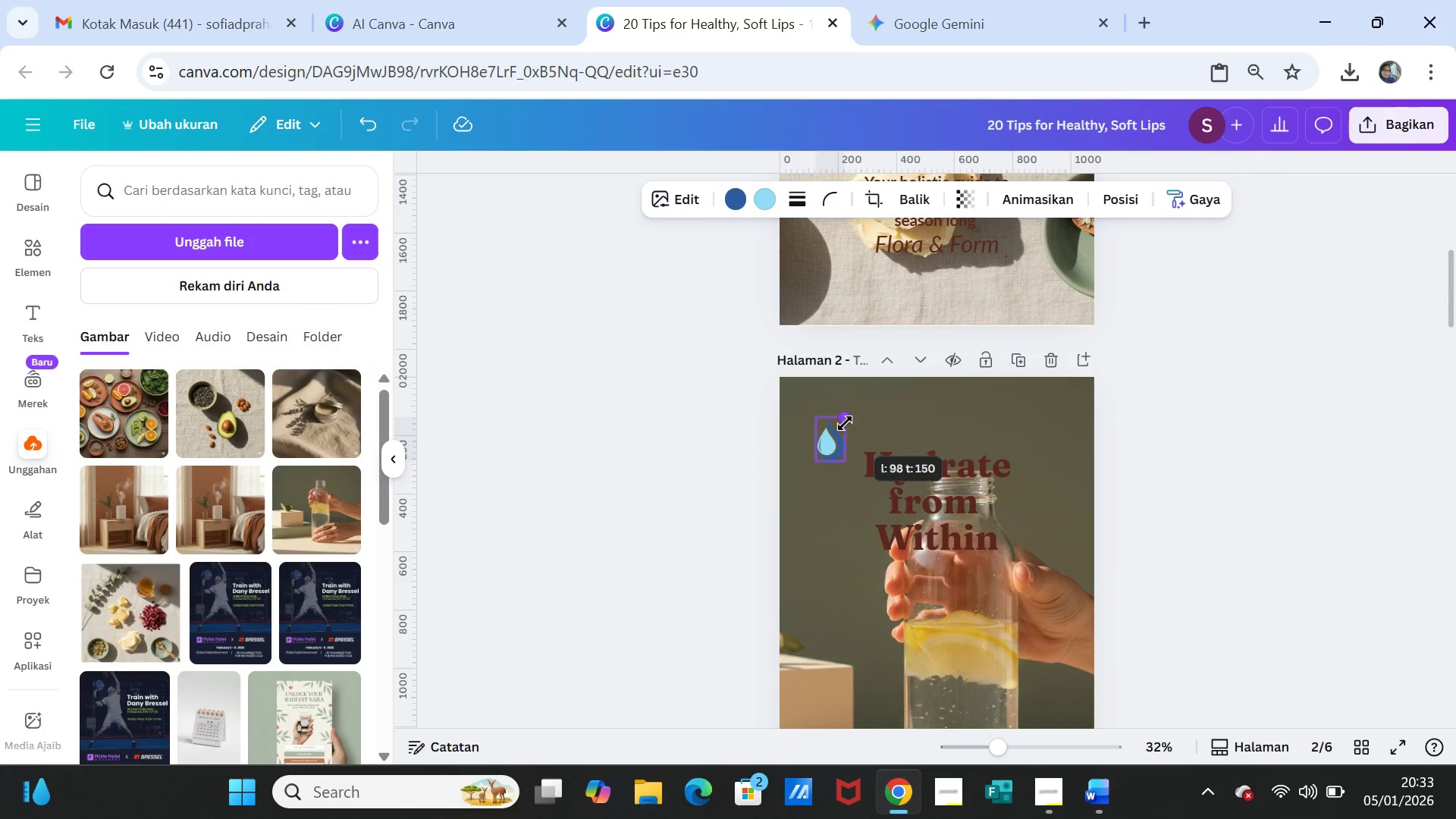 
left_click([1133, 442])
 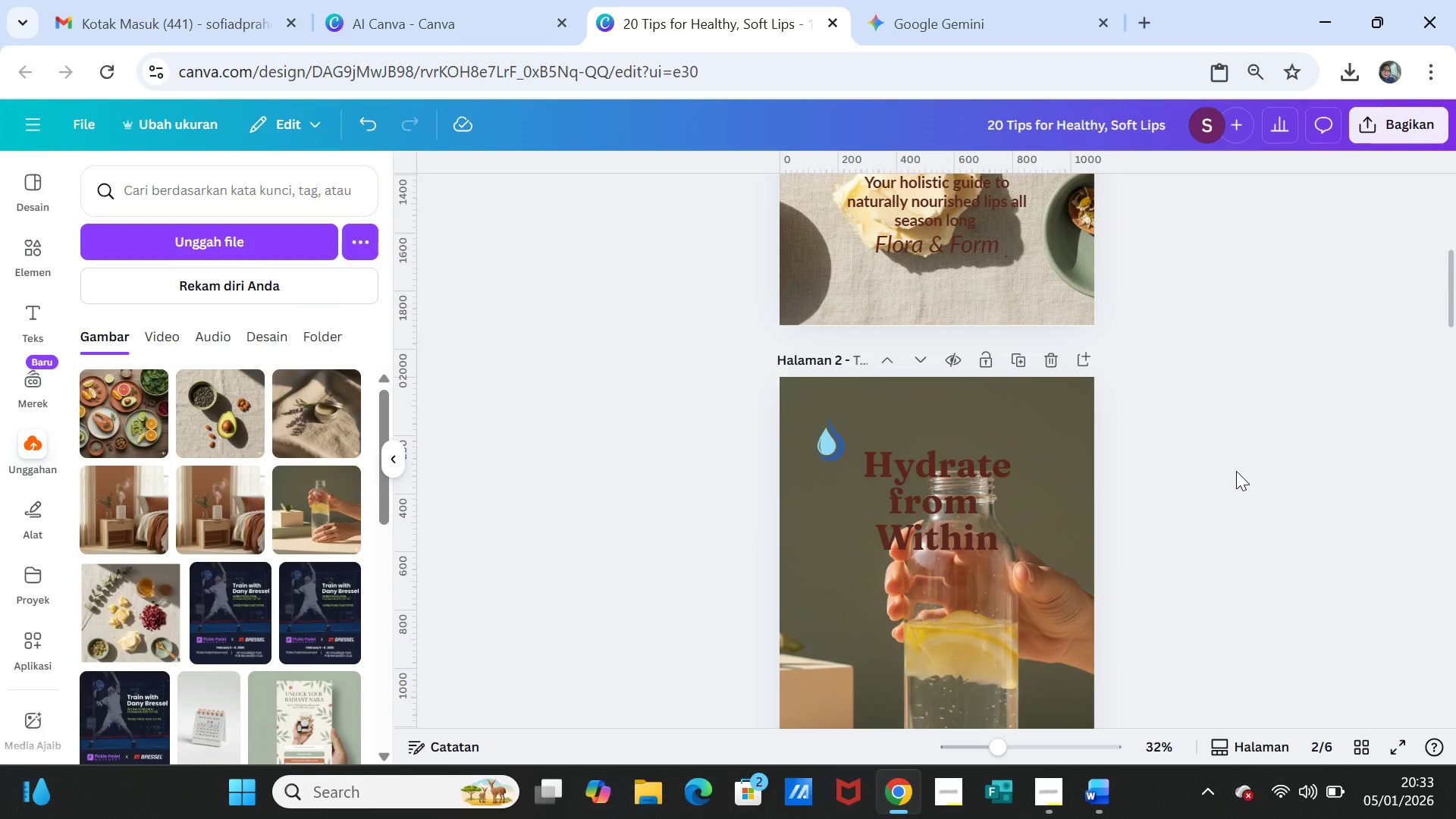 
scroll: coordinate [1236, 471], scroll_direction: up, amount: 6.0
 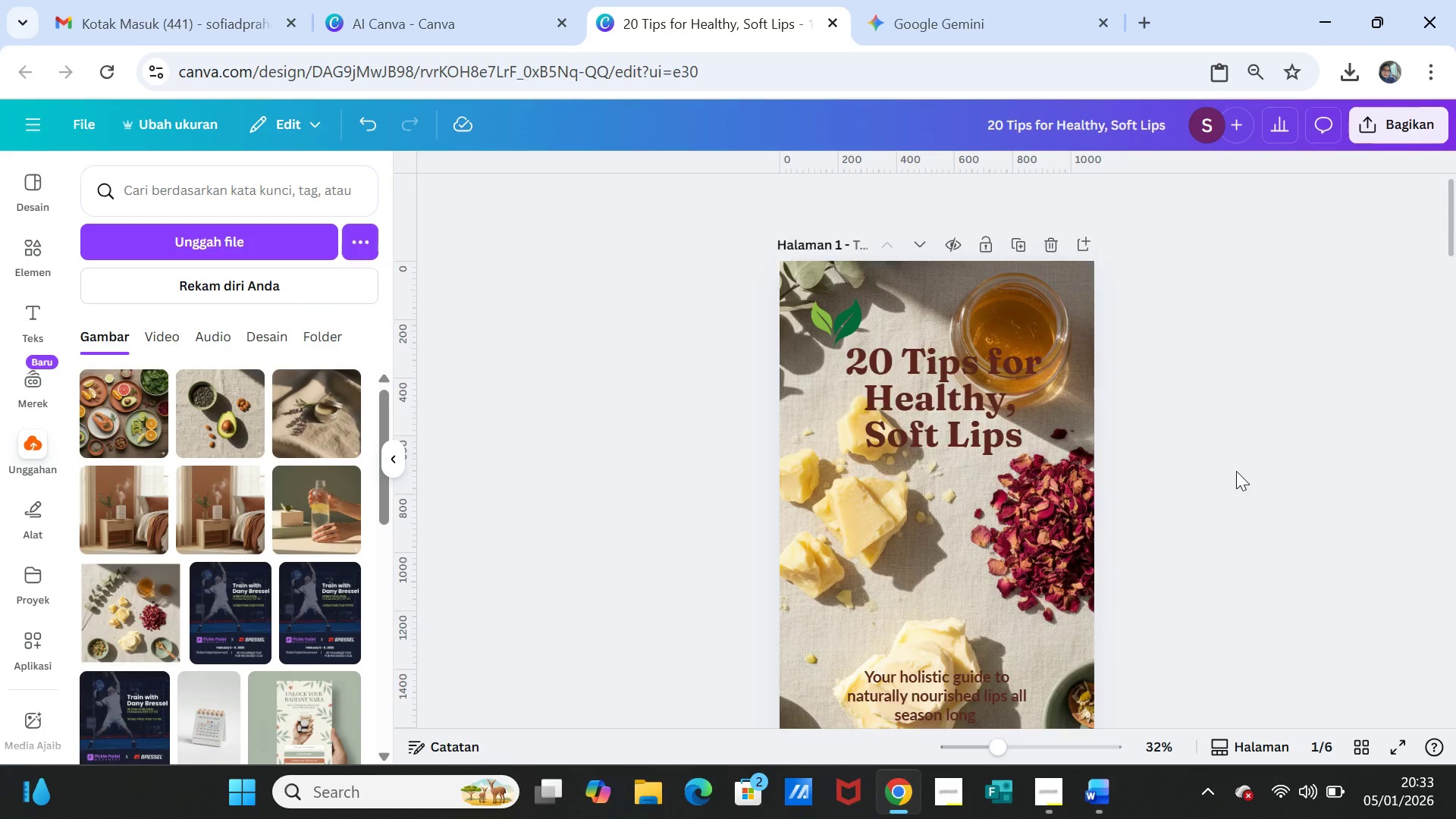 
scroll: coordinate [1238, 487], scroll_direction: down, amount: 25.0
 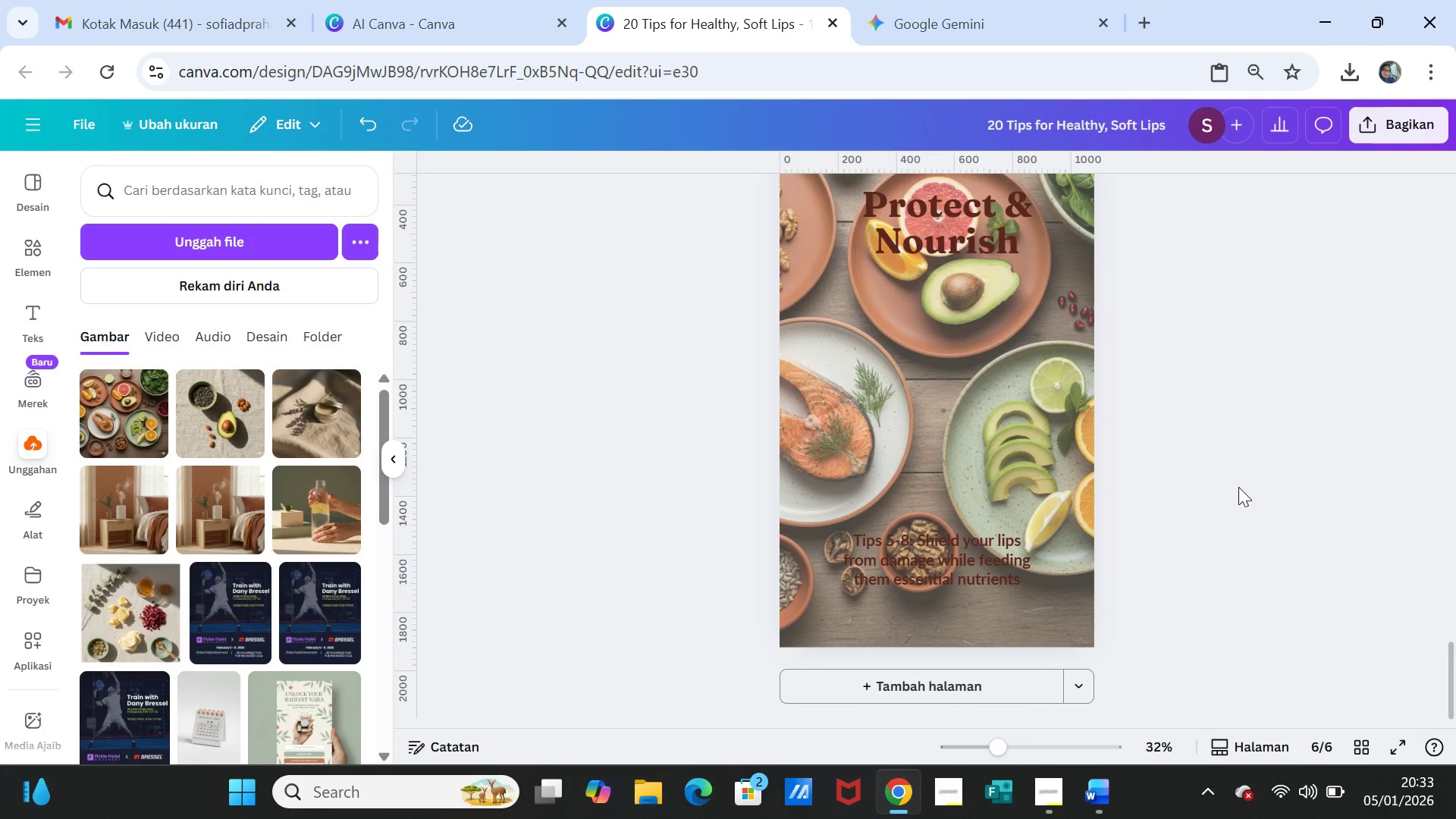 
scroll: coordinate [1238, 487], scroll_direction: up, amount: 2.0
 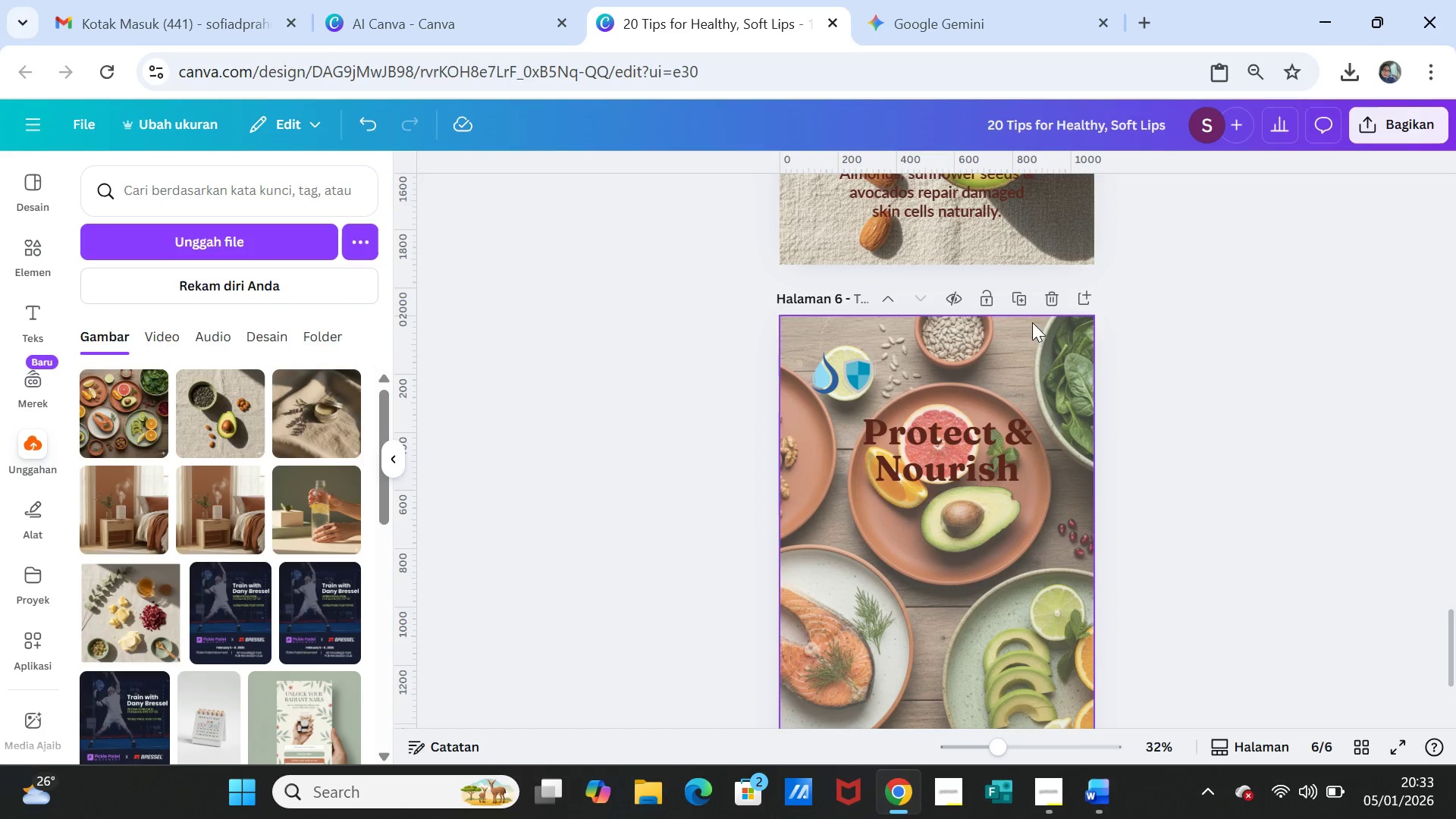 
left_click([1025, 297])
 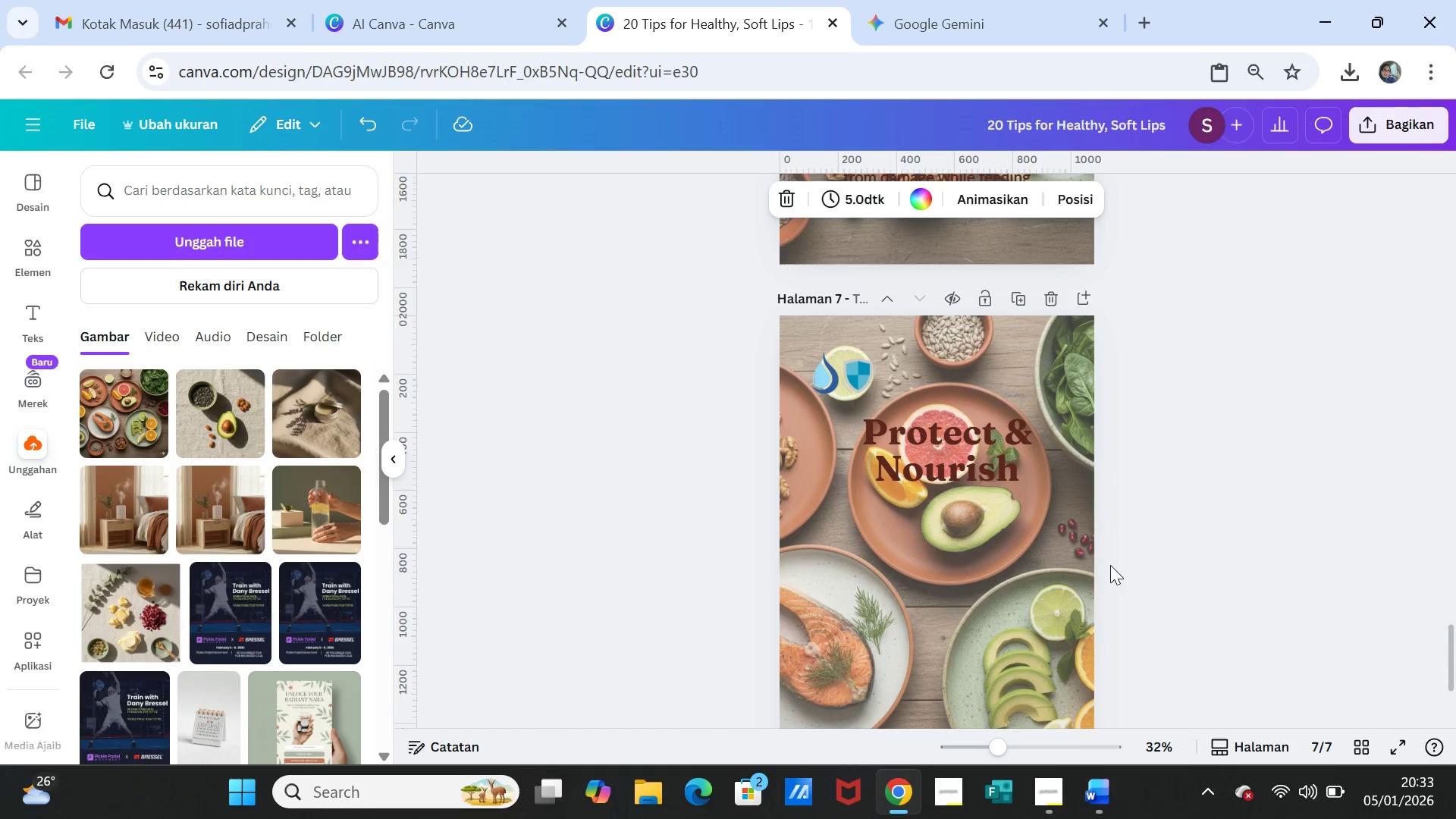 
left_click([1046, 576])
 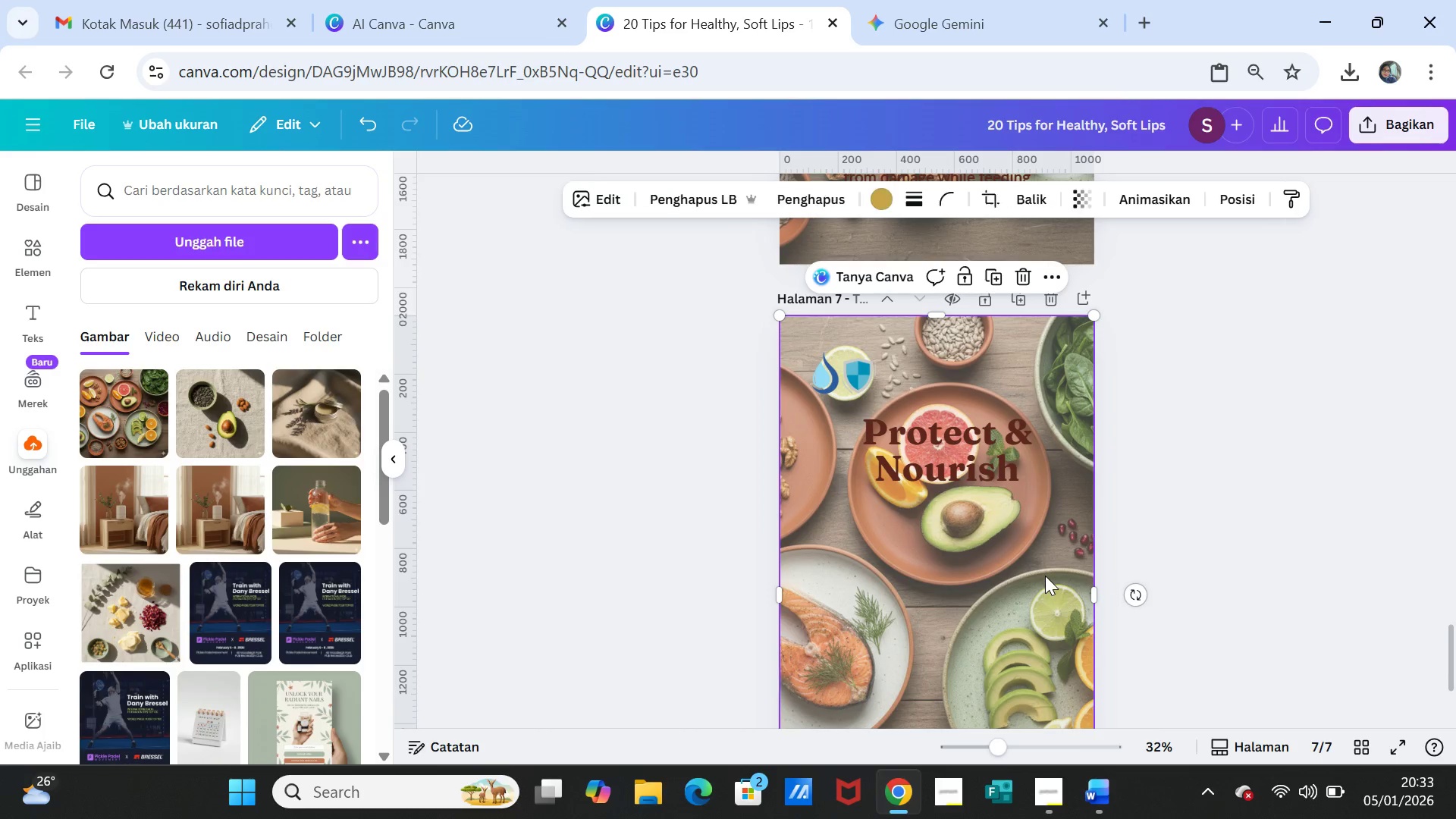 
key(Delete)
 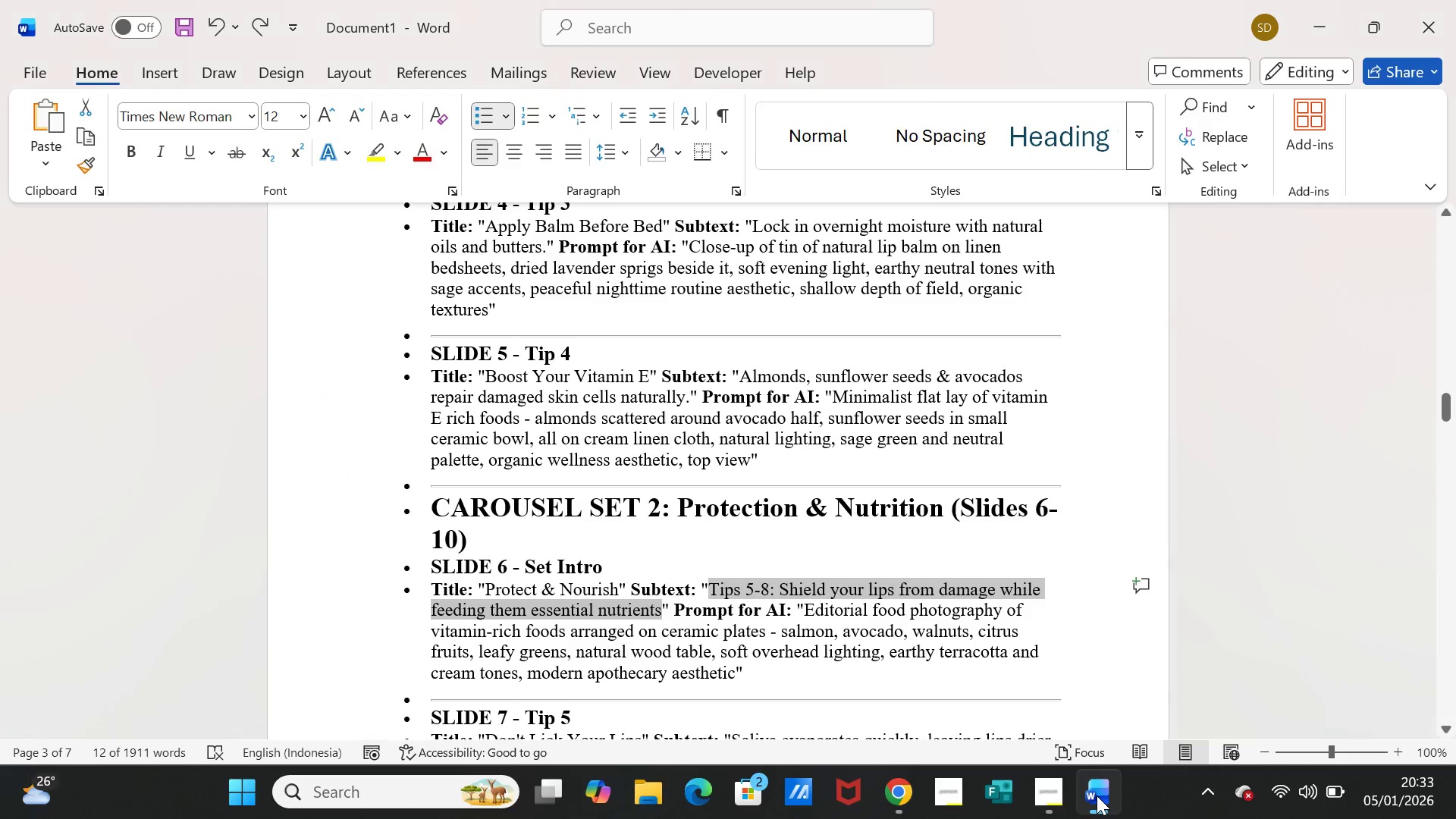 
scroll: coordinate [721, 532], scroll_direction: down, amount: 5.0
 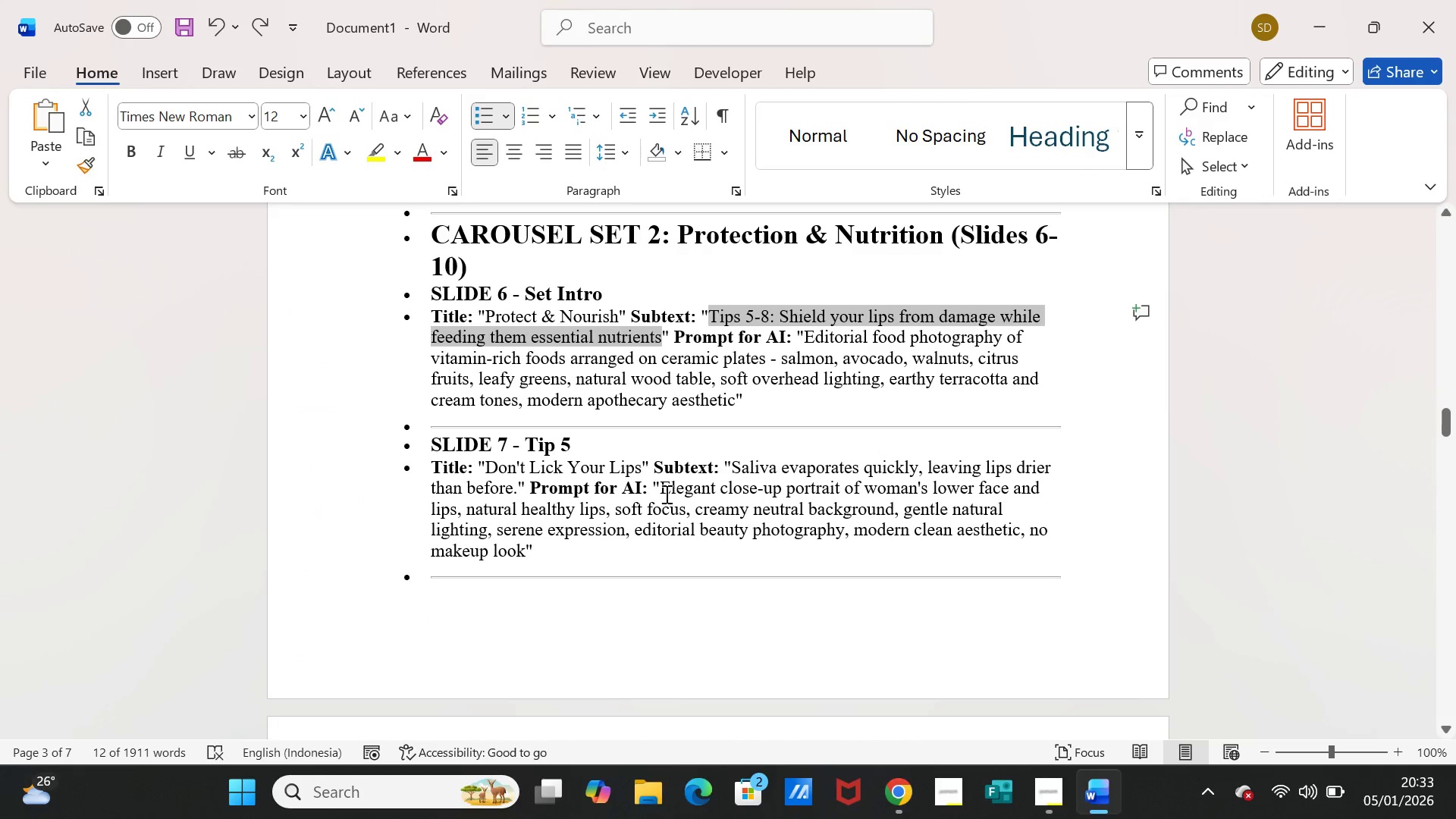 
left_click_drag(start_coordinate=[658, 488], to_coordinate=[524, 542])
 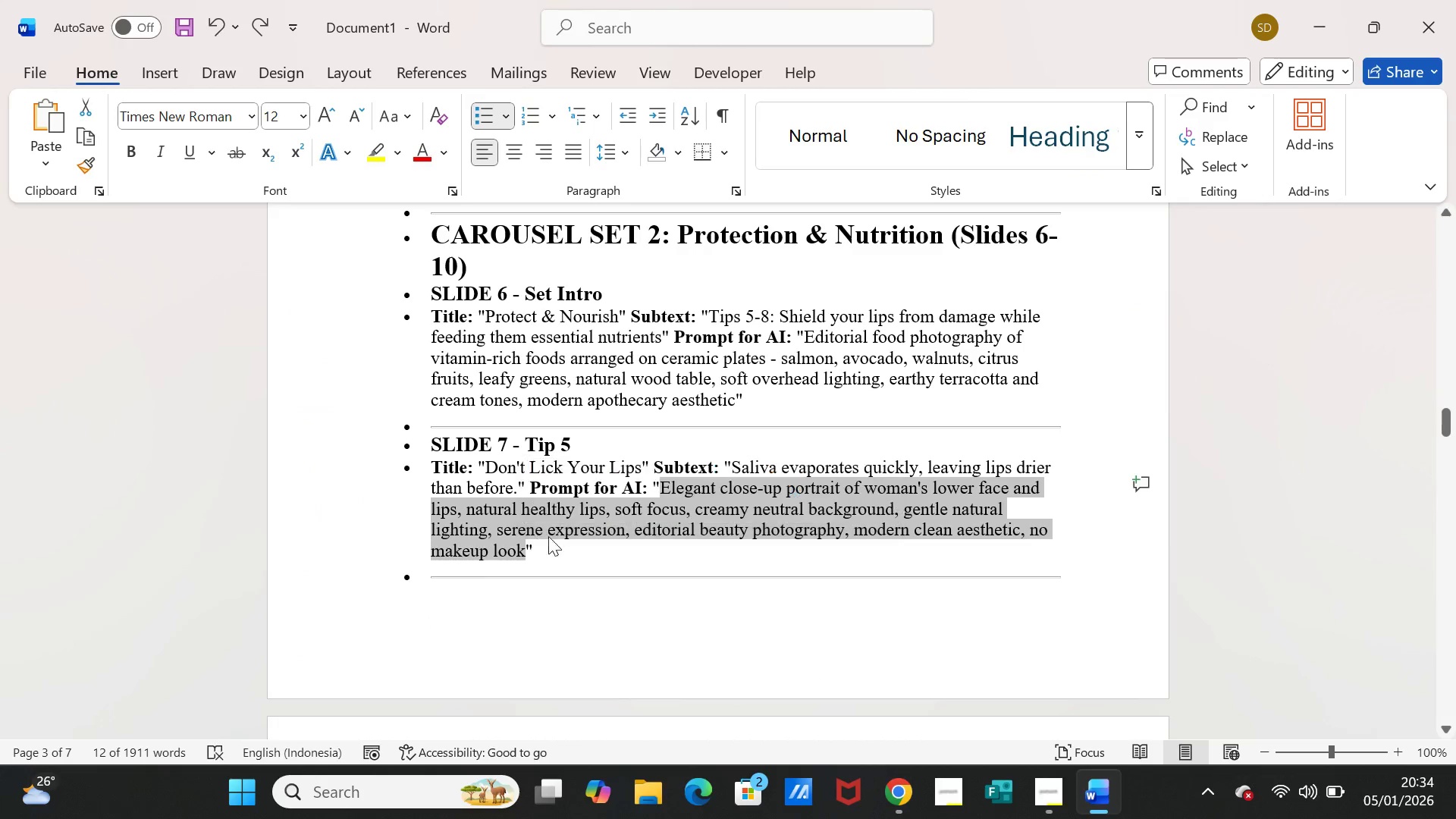 
key(Control+C)
 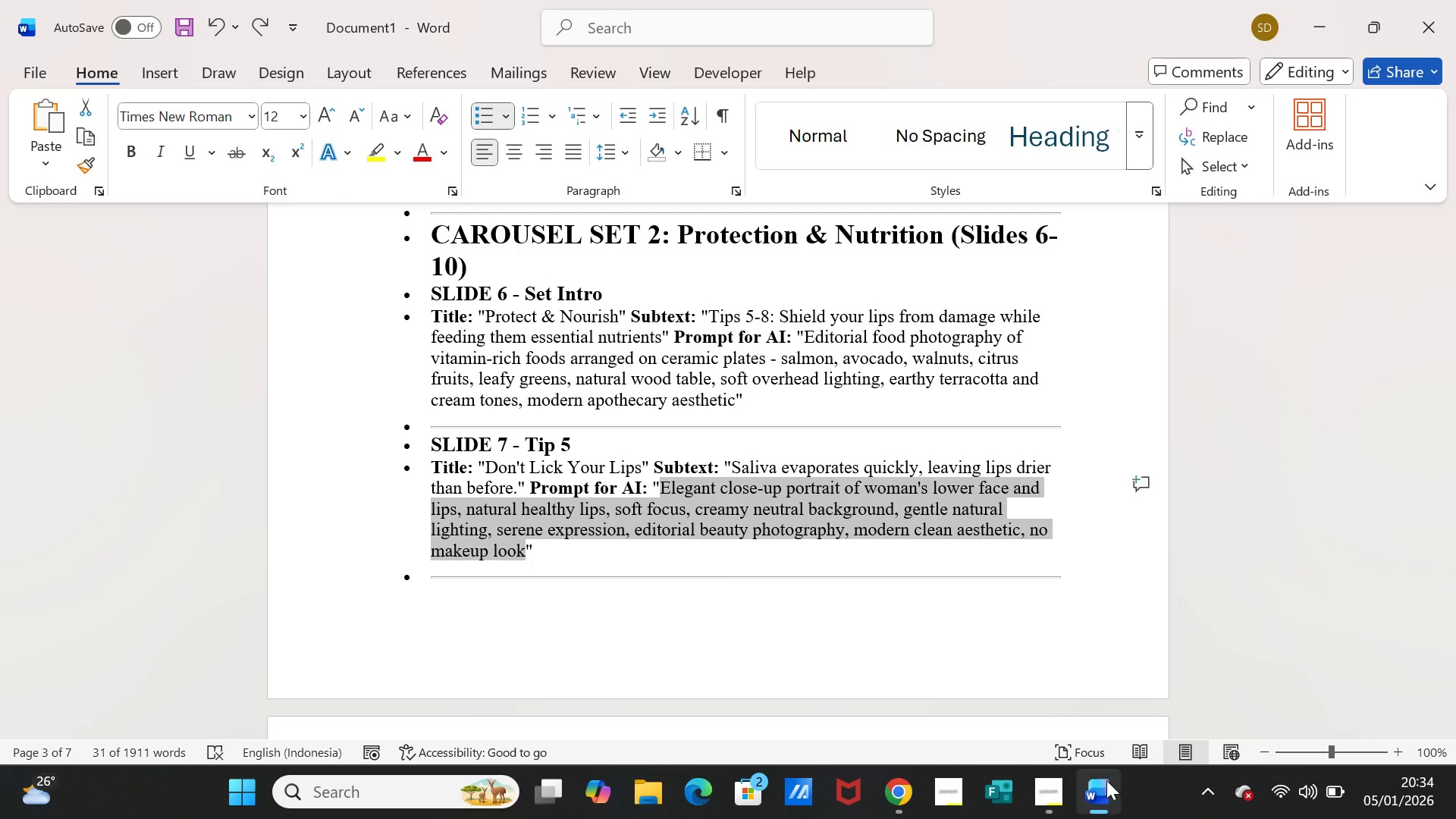 
left_click([1106, 786])
 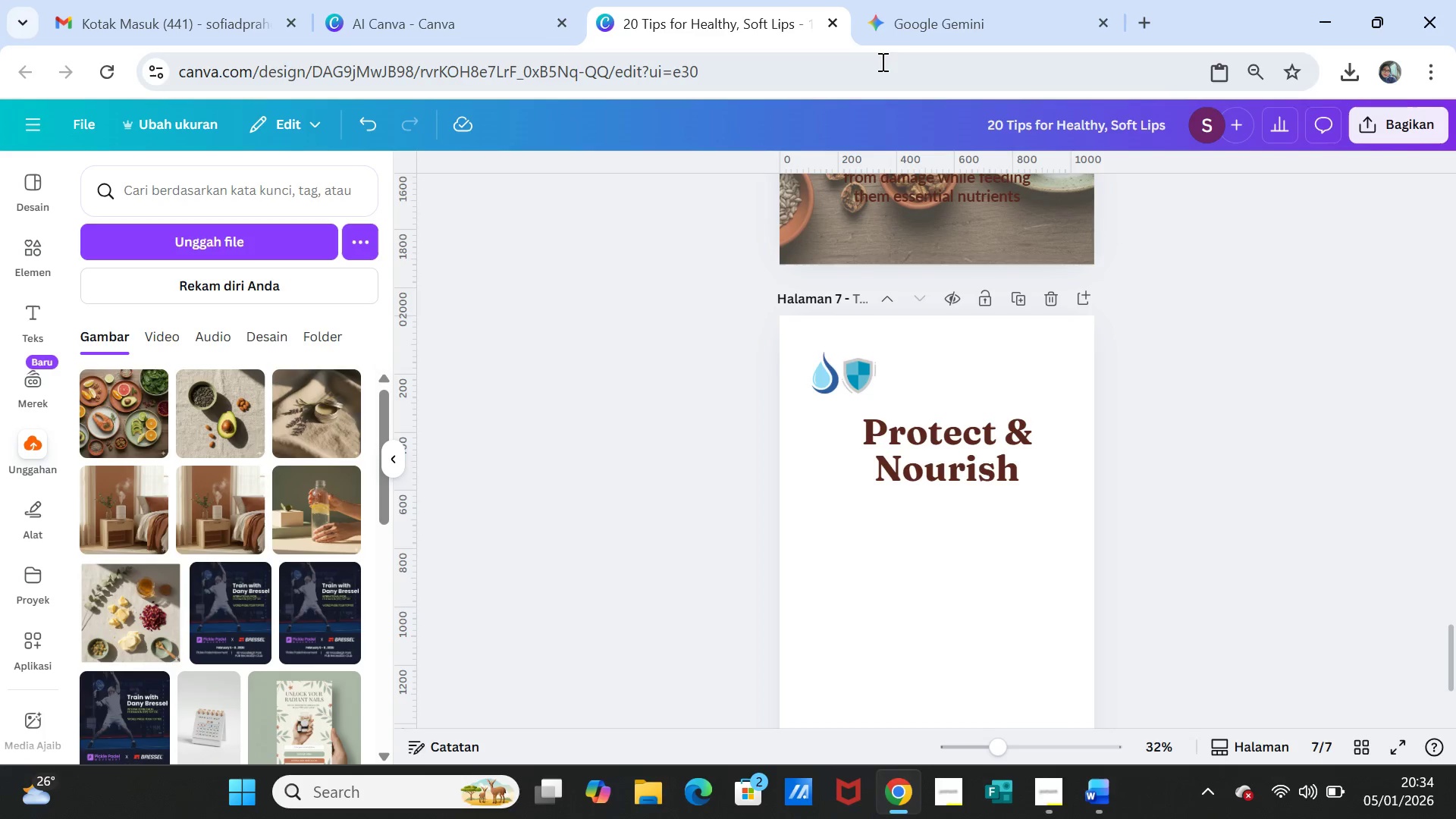 
left_click([902, 36])
 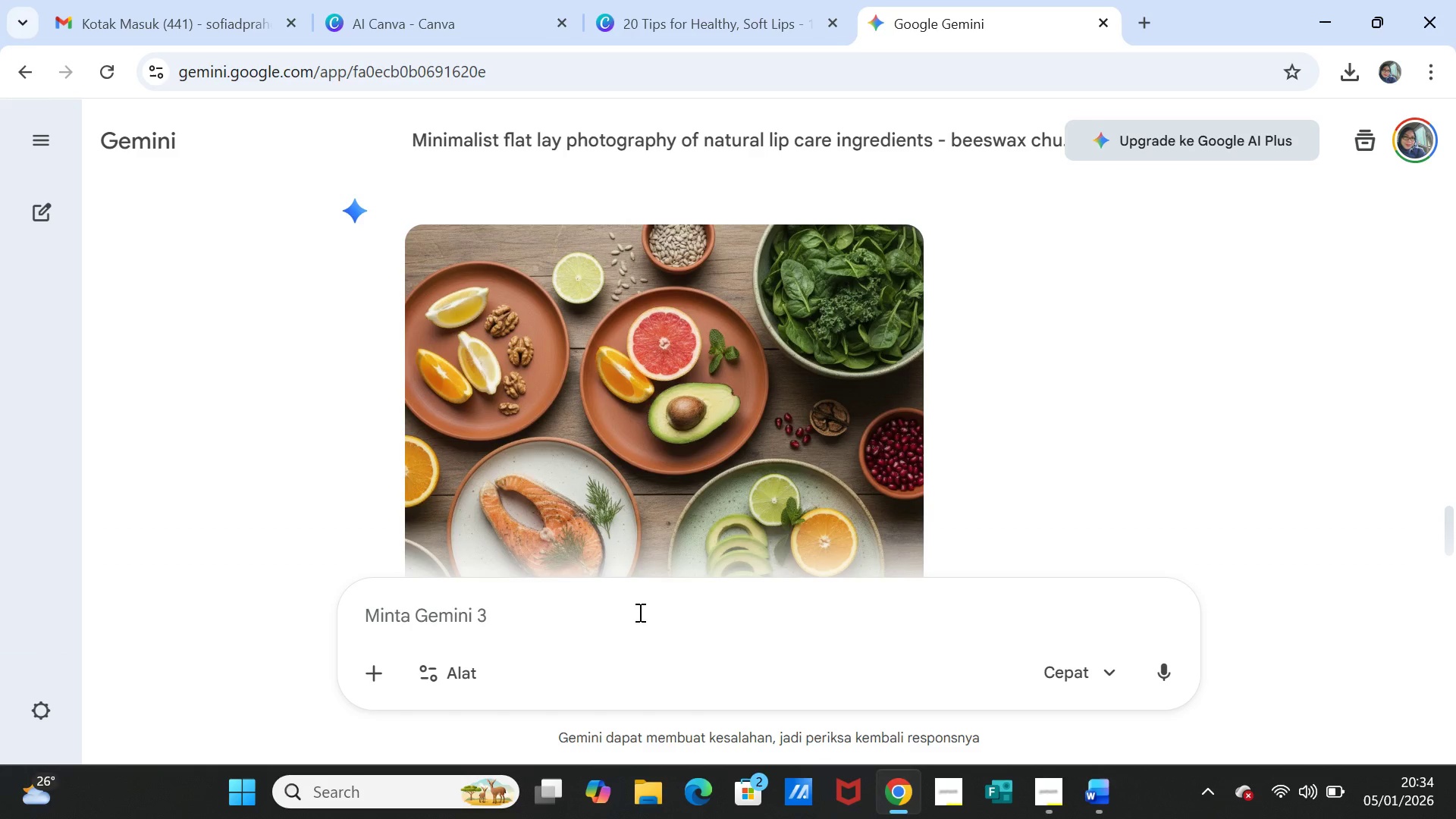 
left_click([631, 621])
 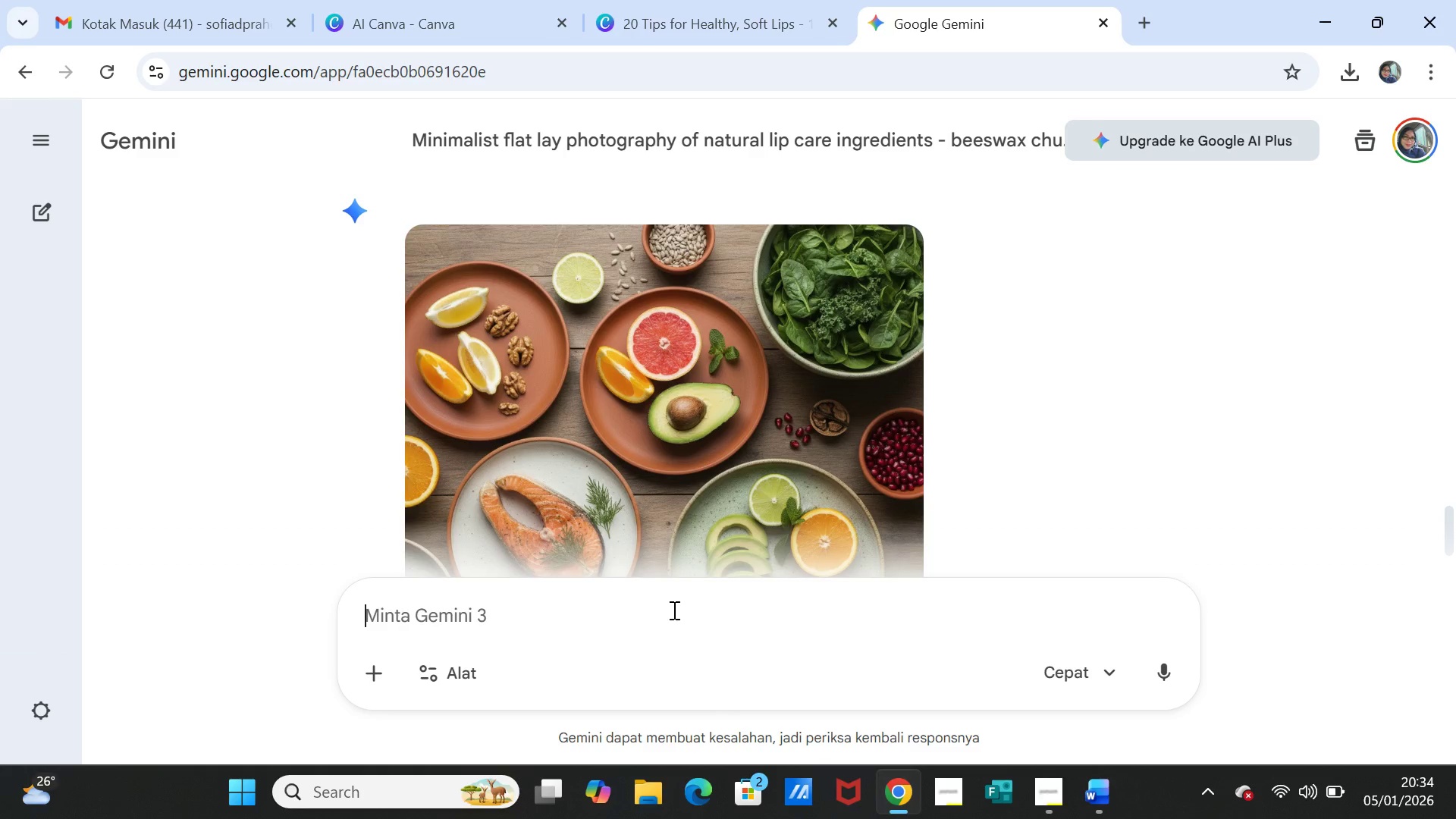 
key(Control+V)
 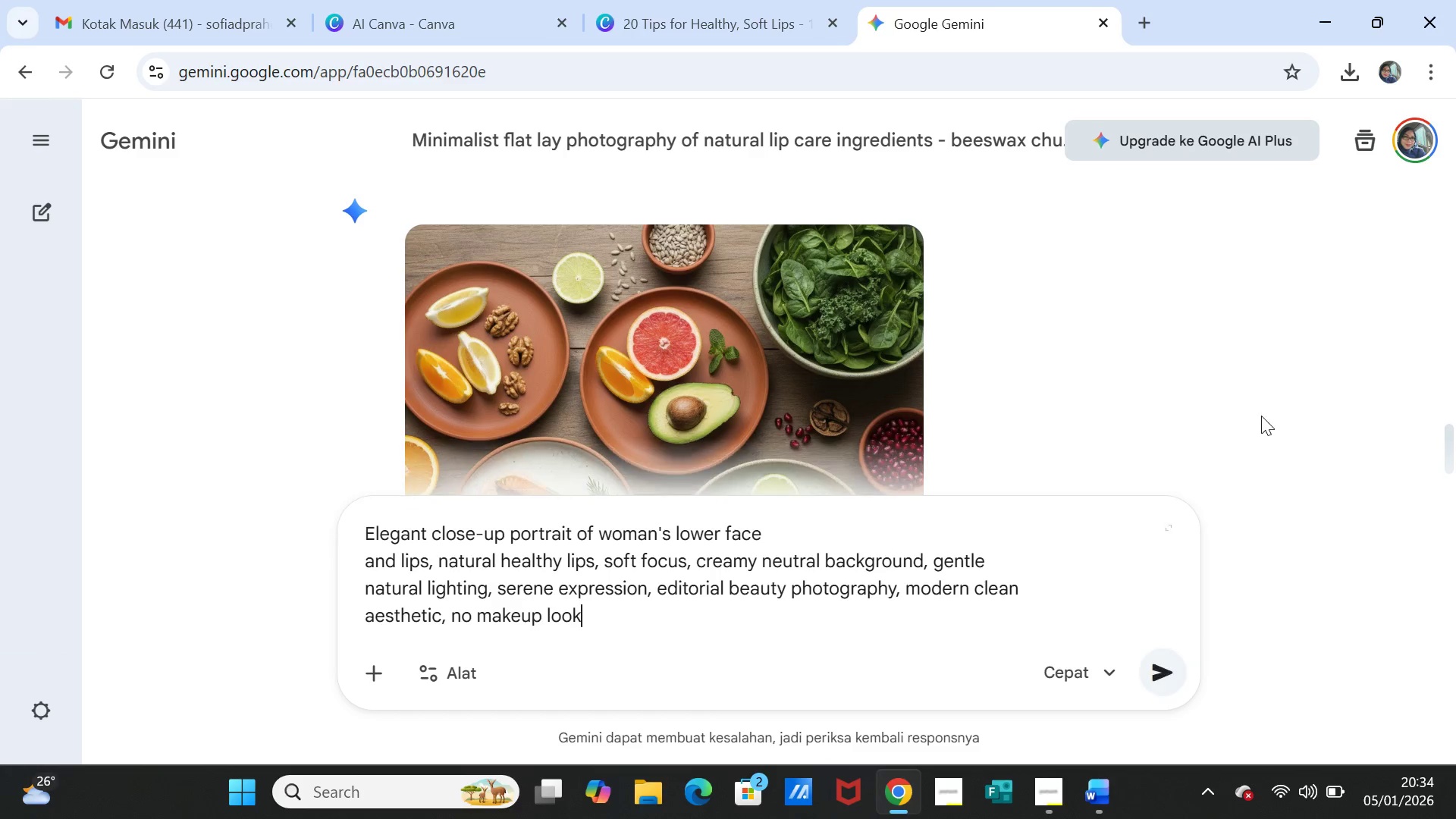 
scroll: coordinate [1259, 421], scroll_direction: up, amount: 3.0
 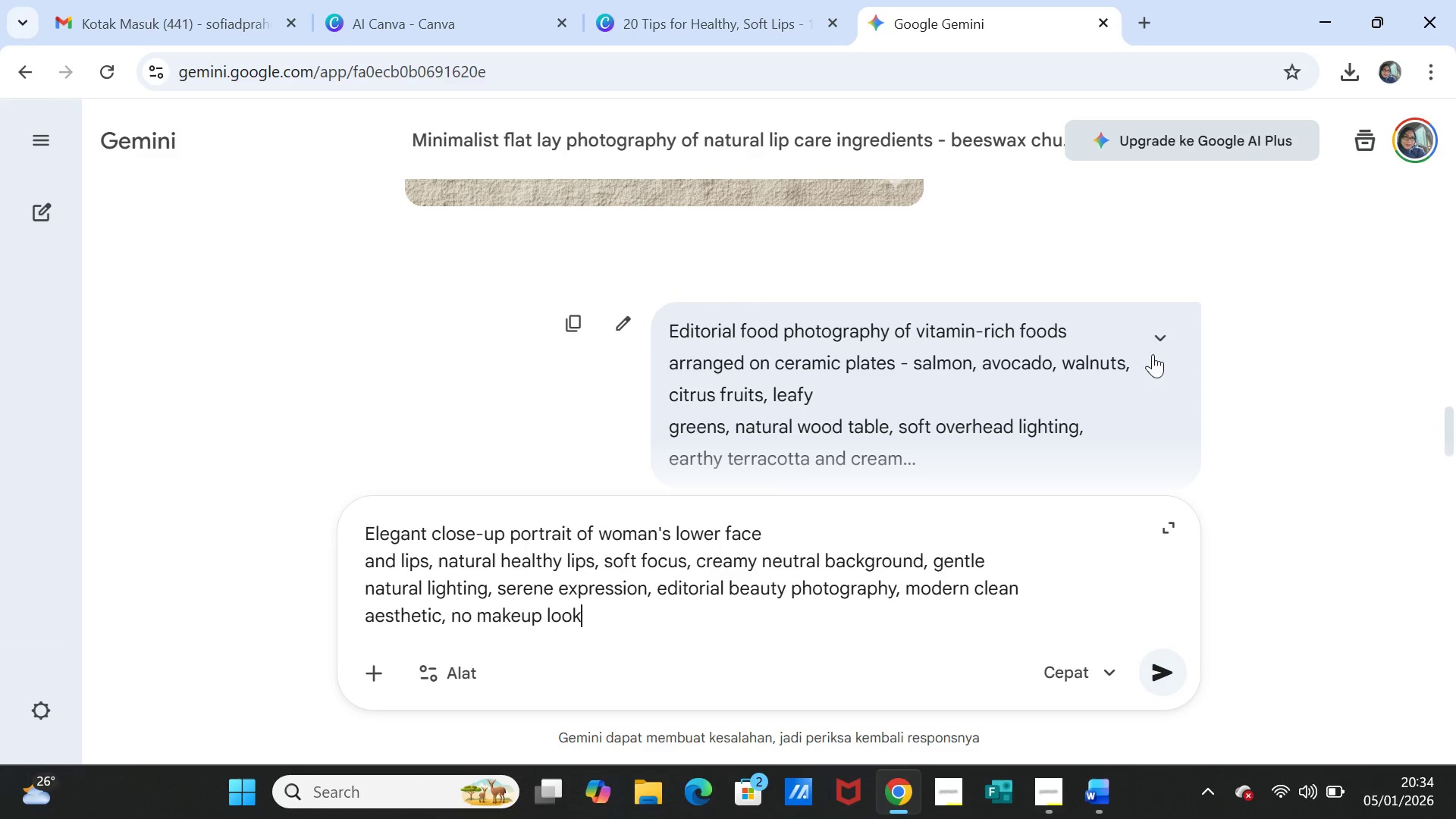 
left_click([1156, 343])
 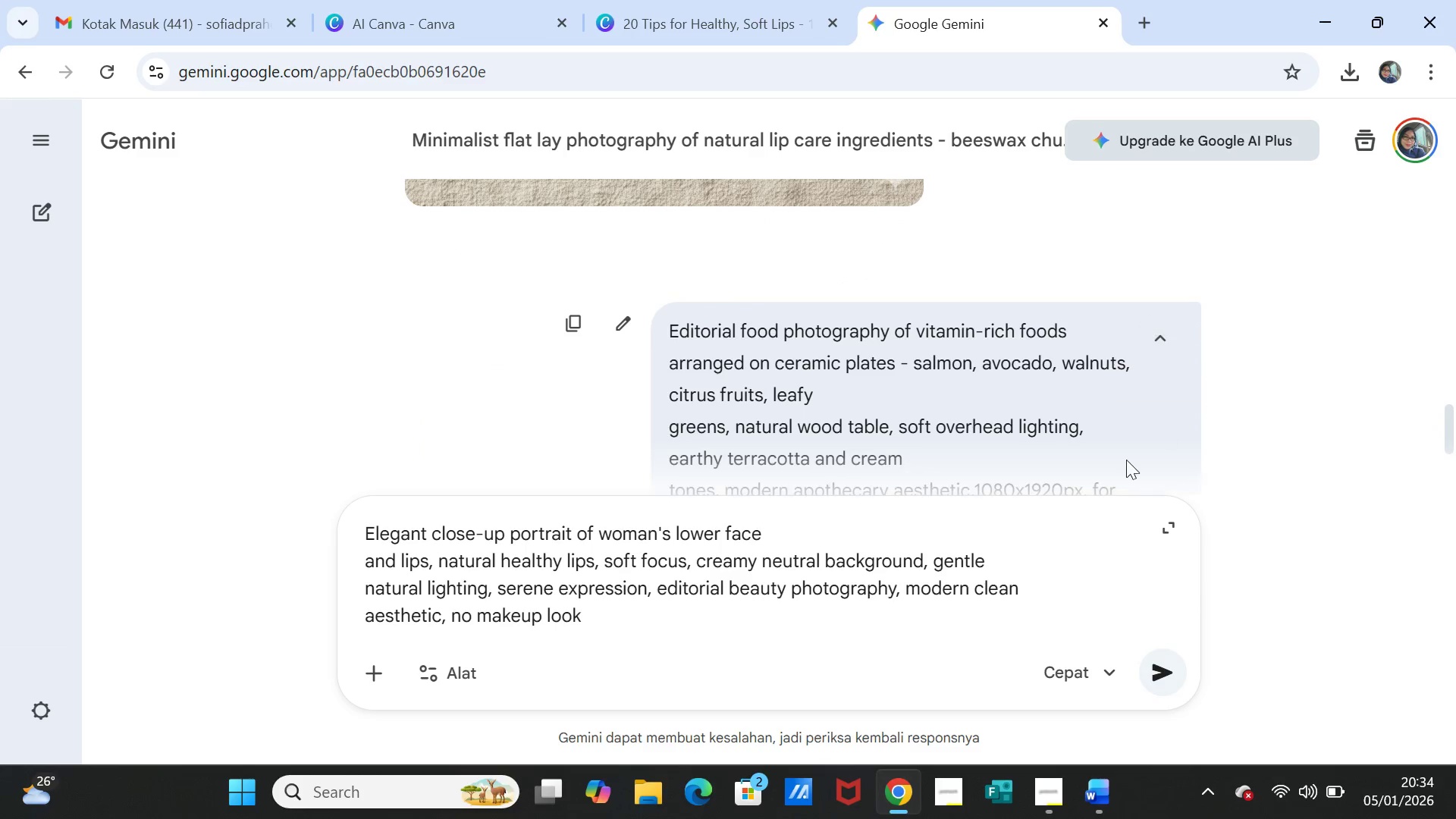 
scroll: coordinate [1119, 478], scroll_direction: down, amount: 3.0
 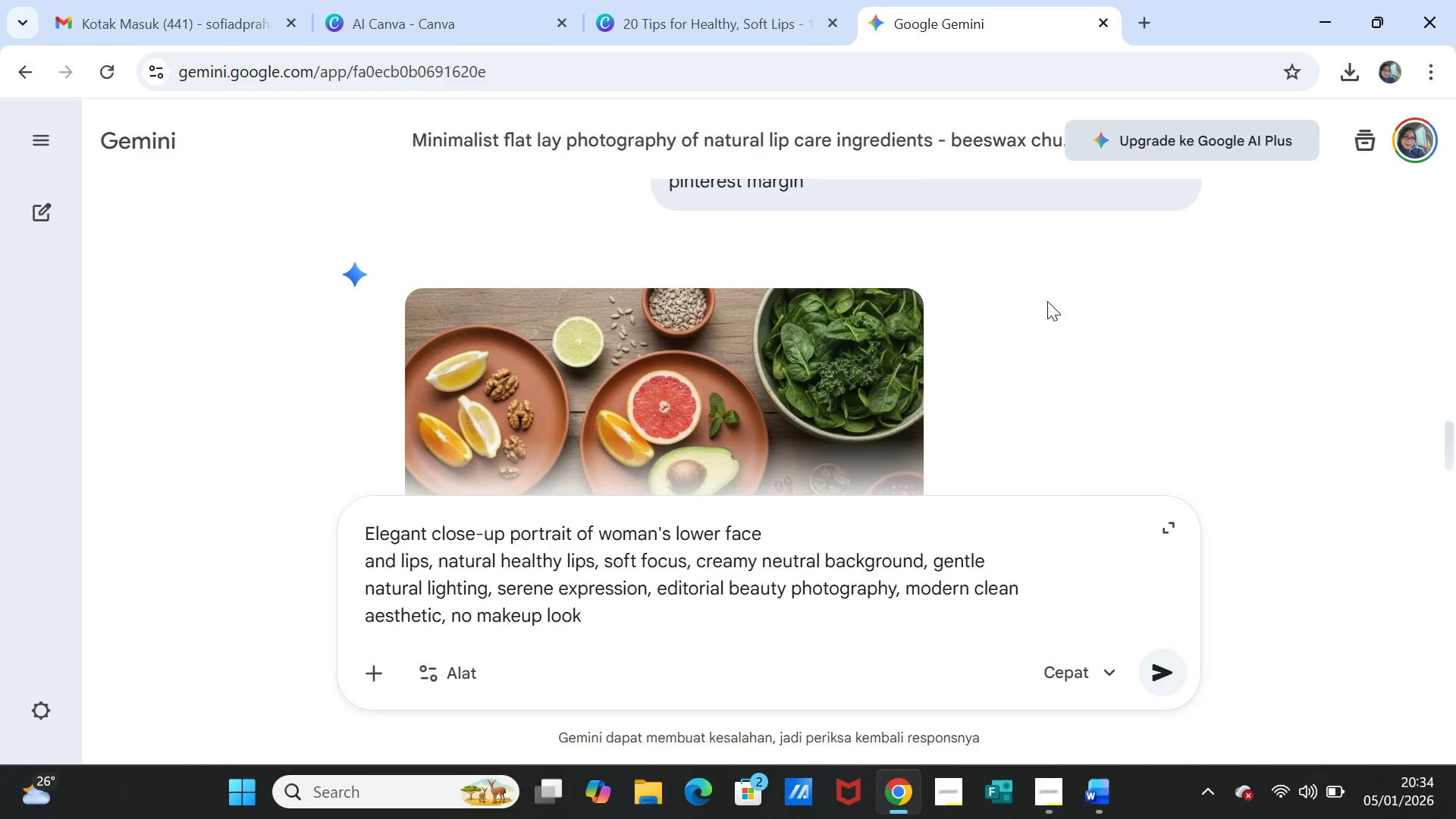 
scroll: coordinate [1062, 325], scroll_direction: up, amount: 1.0
 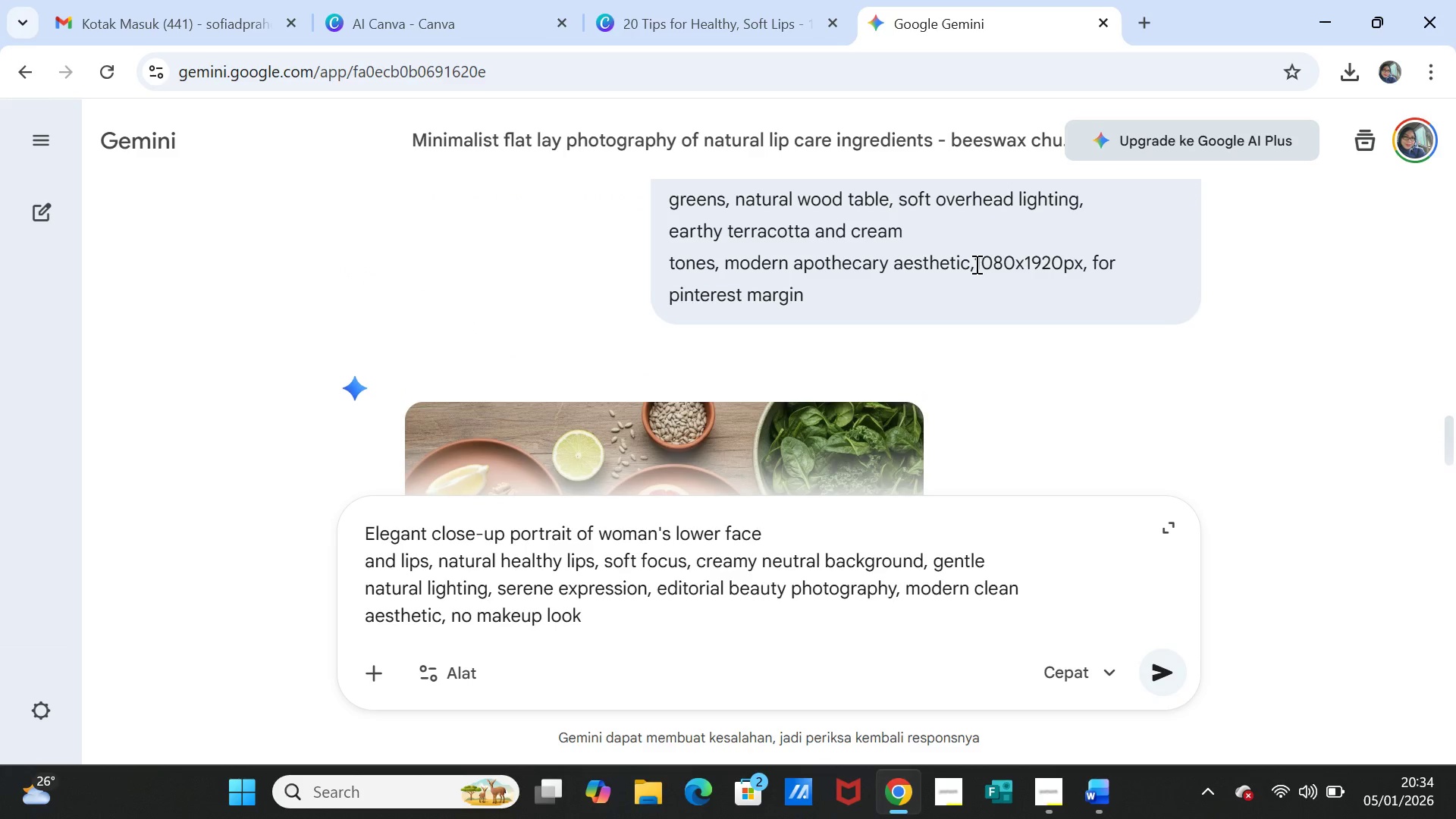 
left_click_drag(start_coordinate=[975, 264], to_coordinate=[934, 300])
 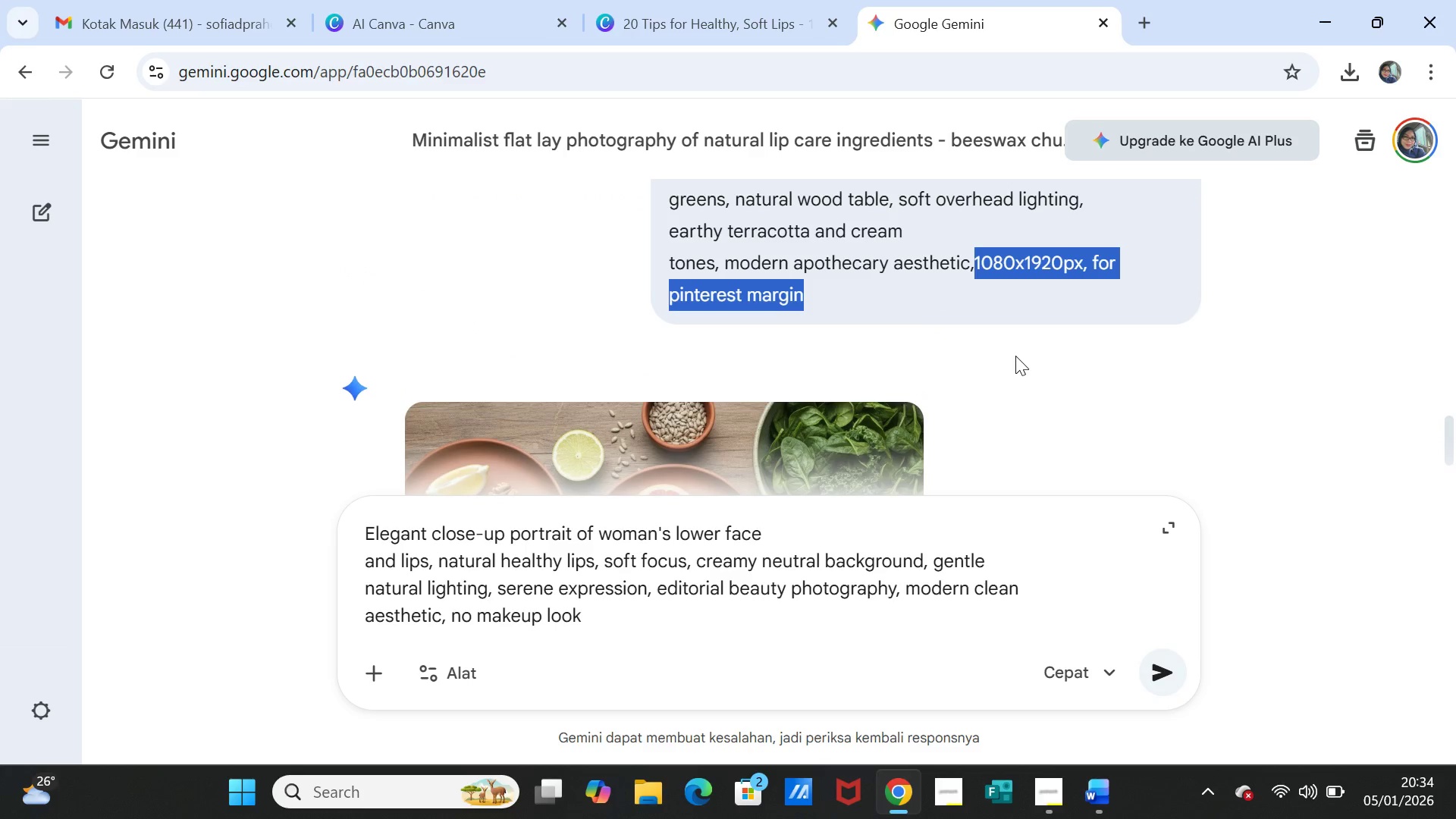 
key(Control+C)
 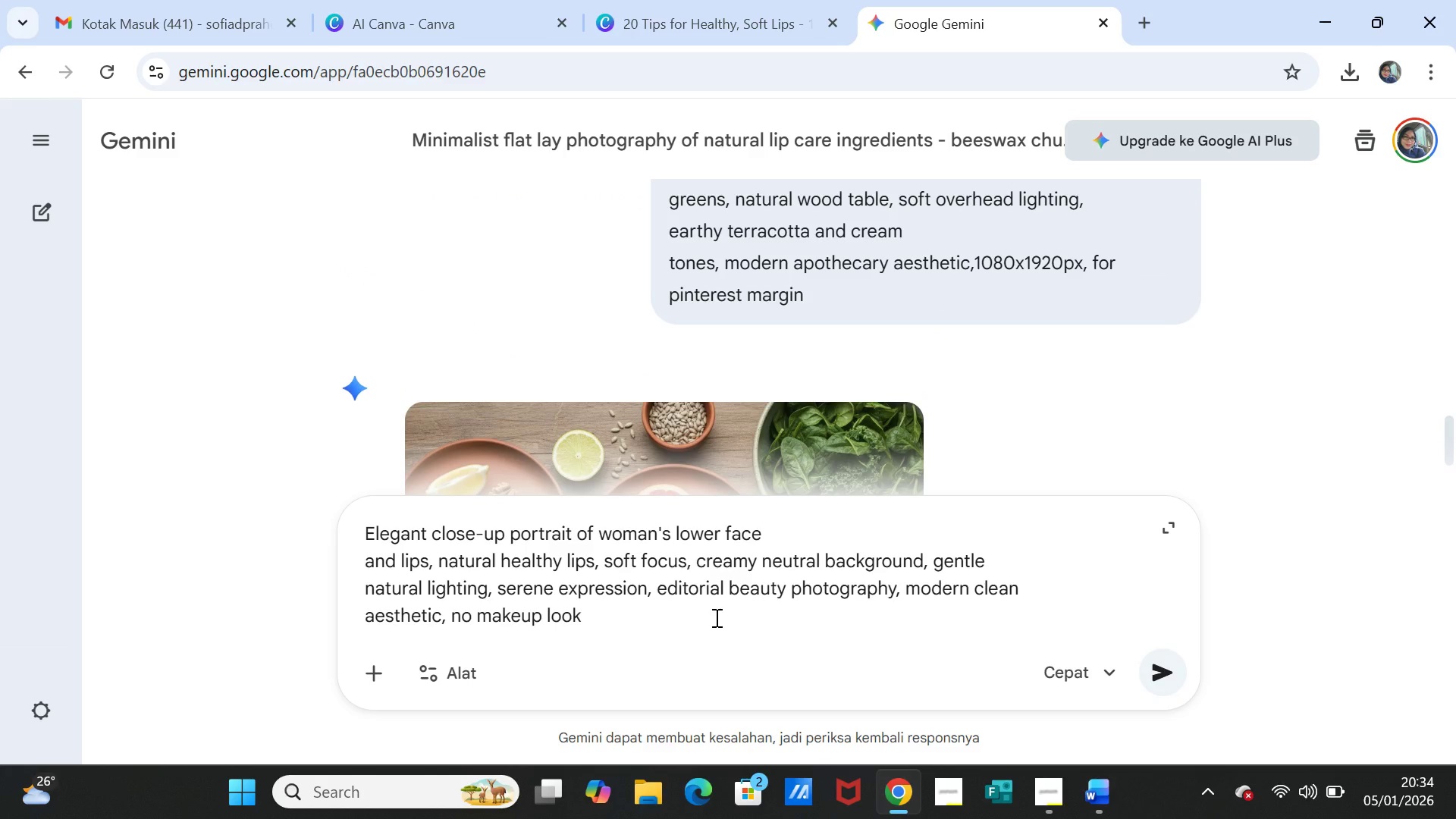 
key(Comma)
 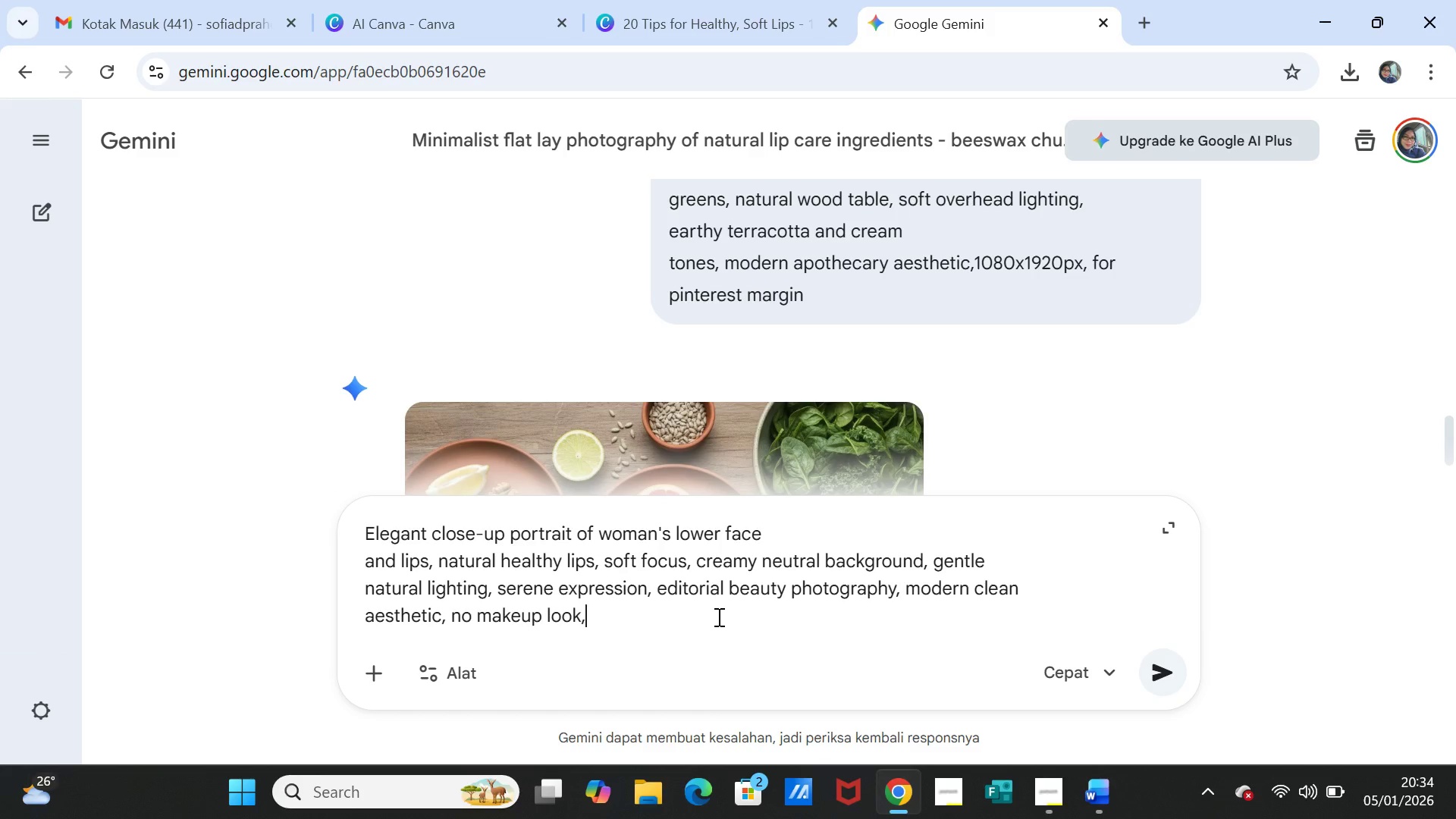 
key(Control+V)
 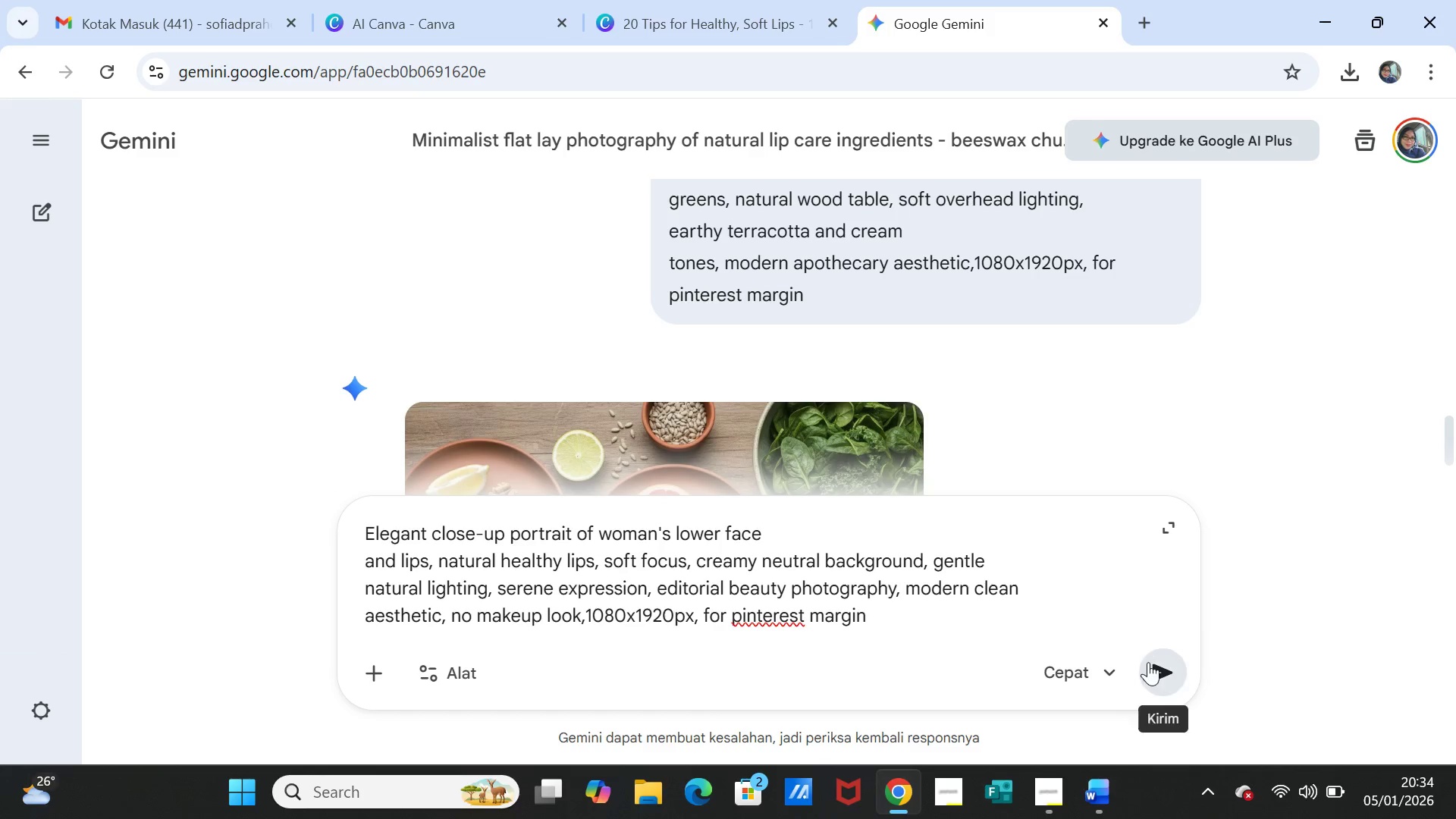 
left_click([1159, 678])
 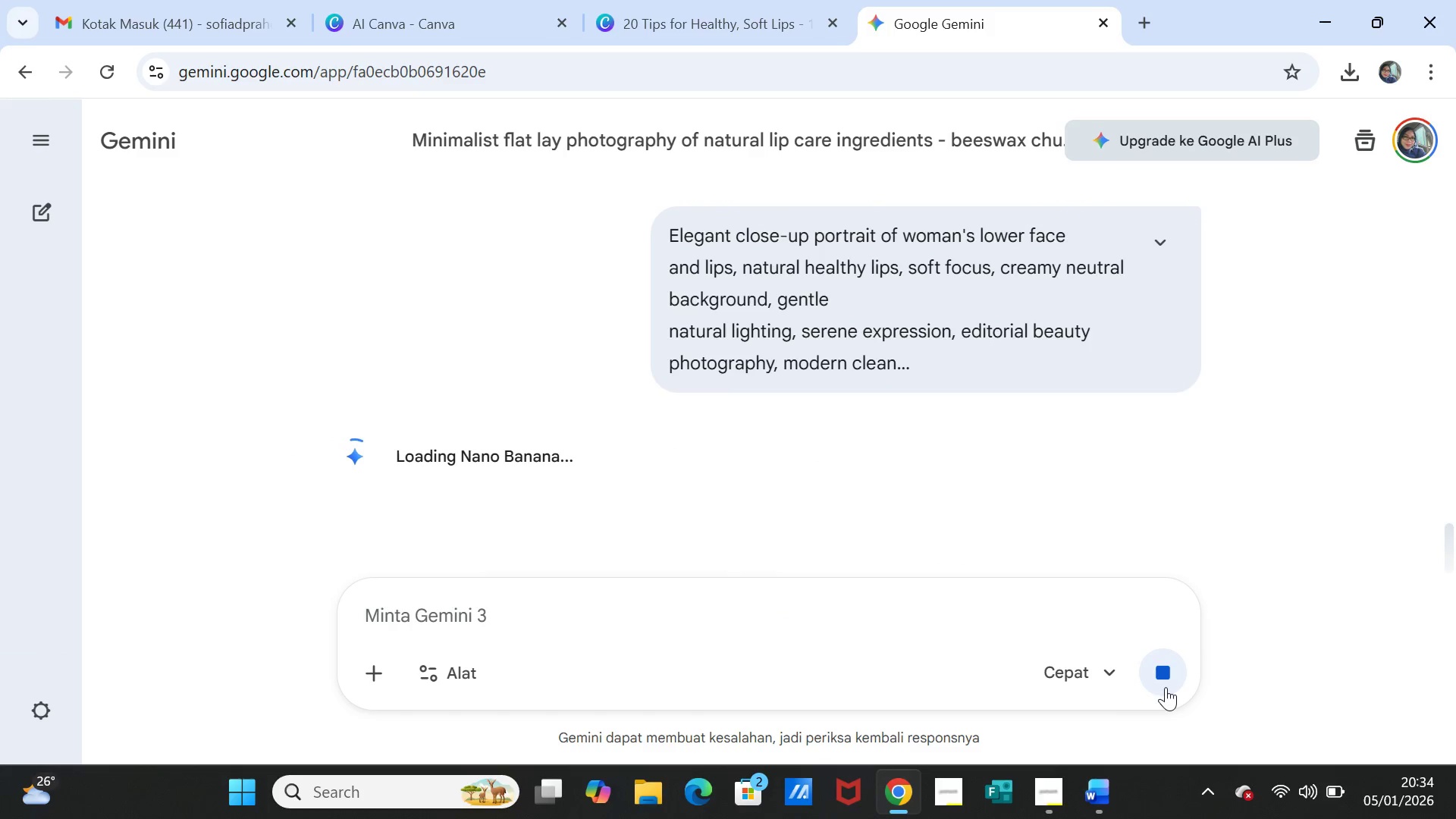 
wait(5.92)
 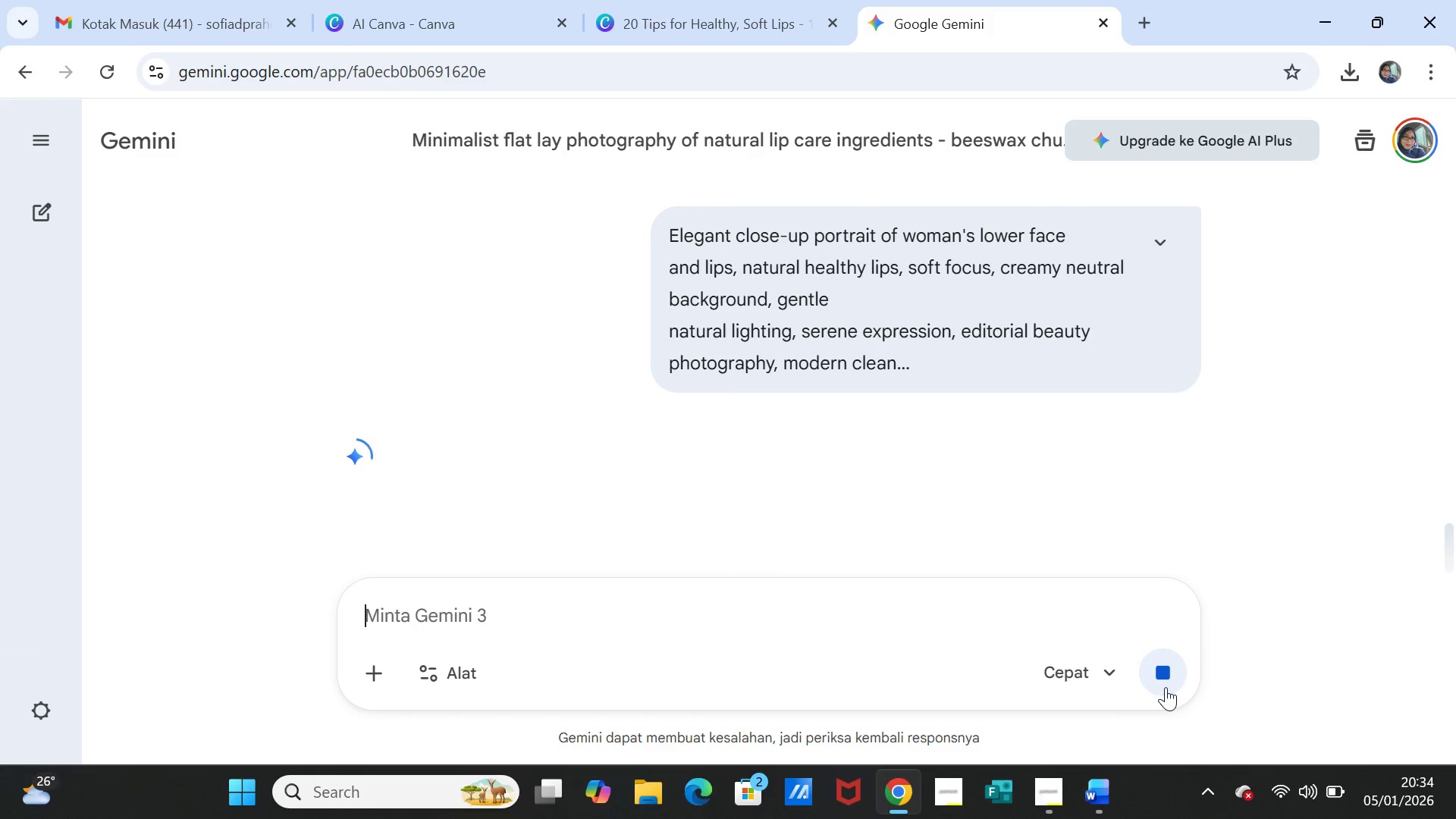 
scroll: coordinate [1274, 414], scroll_direction: down, amount: 1.0
 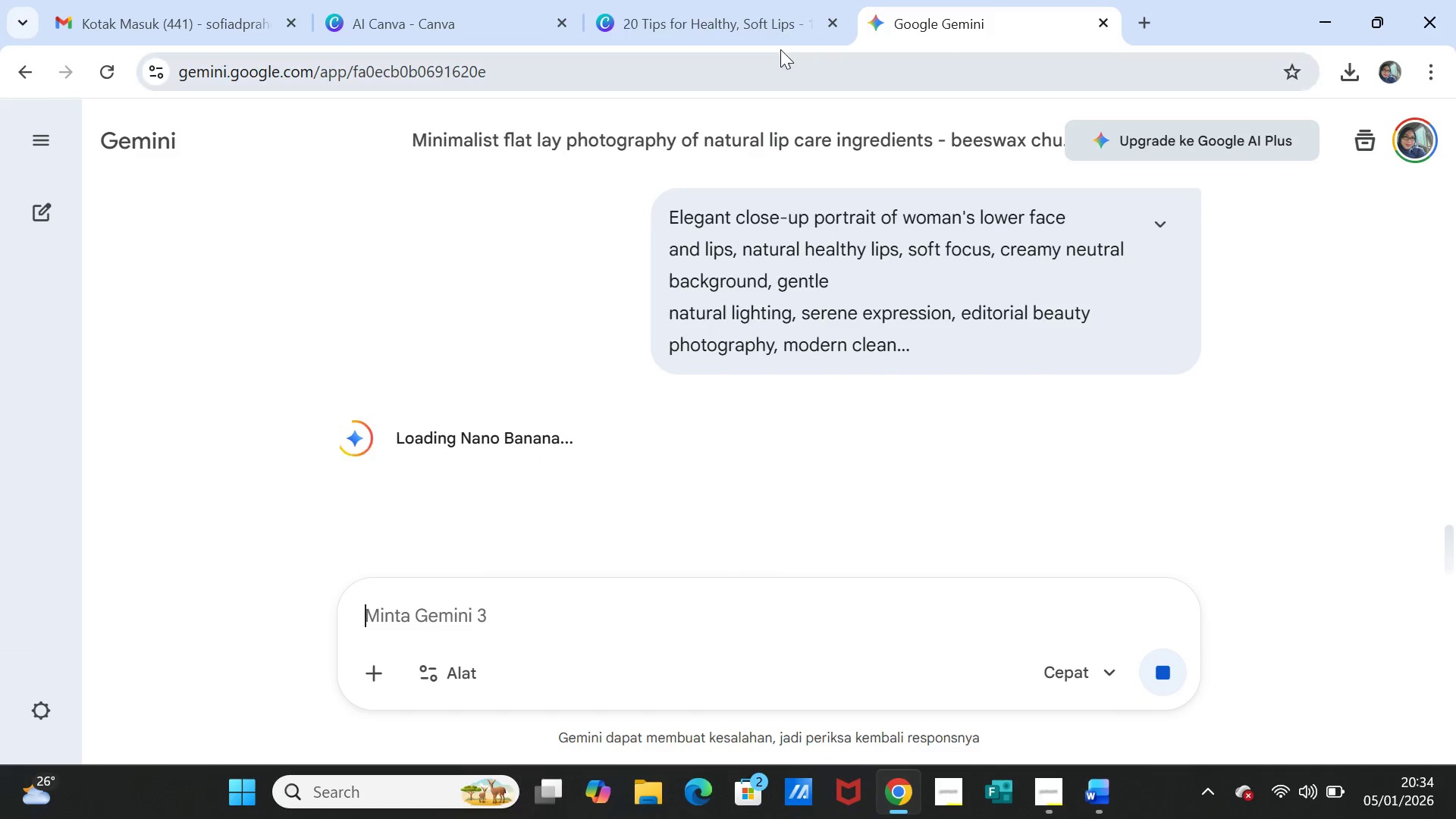 
left_click([755, 15])
 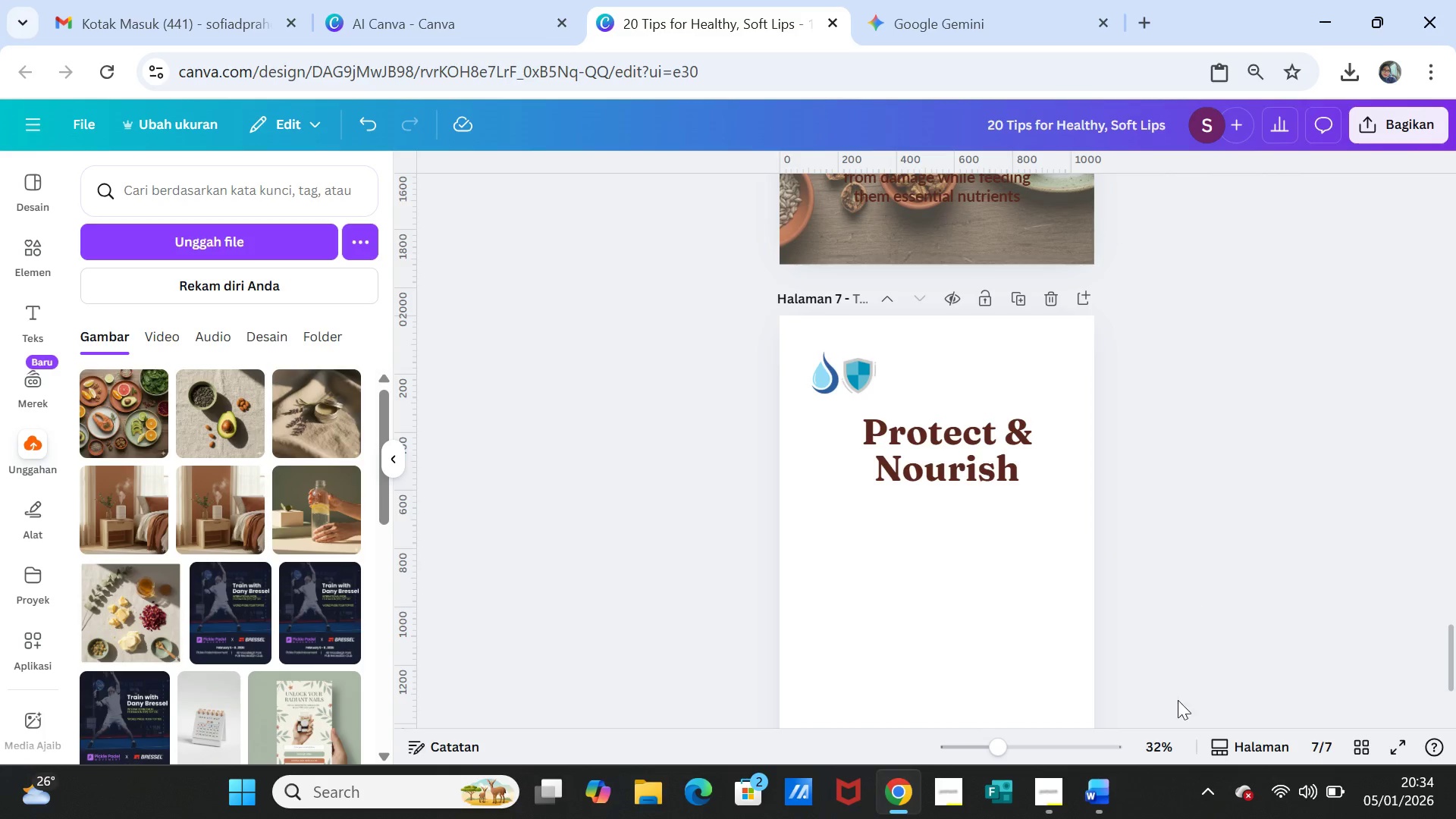 
left_click([1097, 805])
 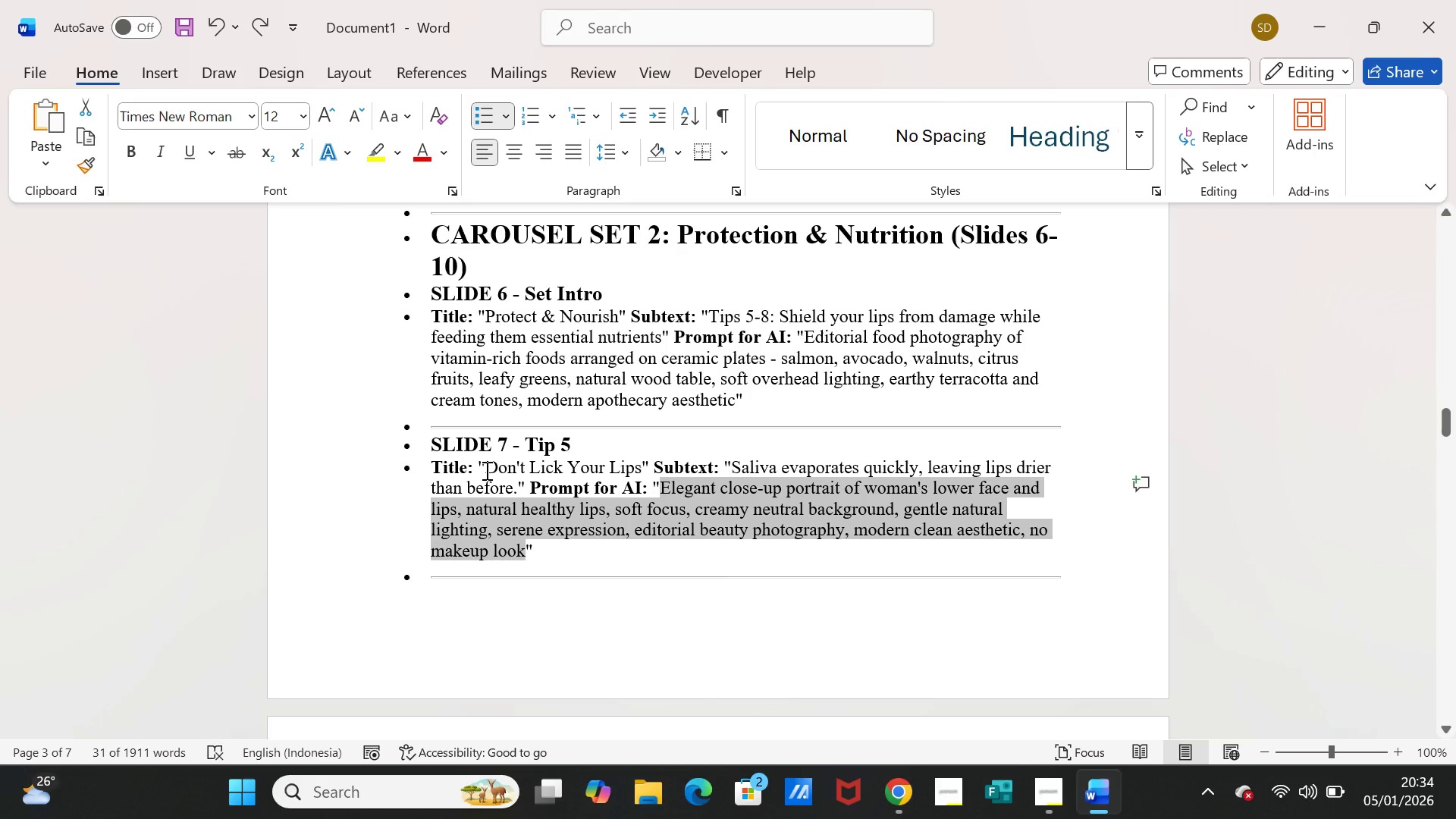 
left_click_drag(start_coordinate=[485, 470], to_coordinate=[629, 469])
 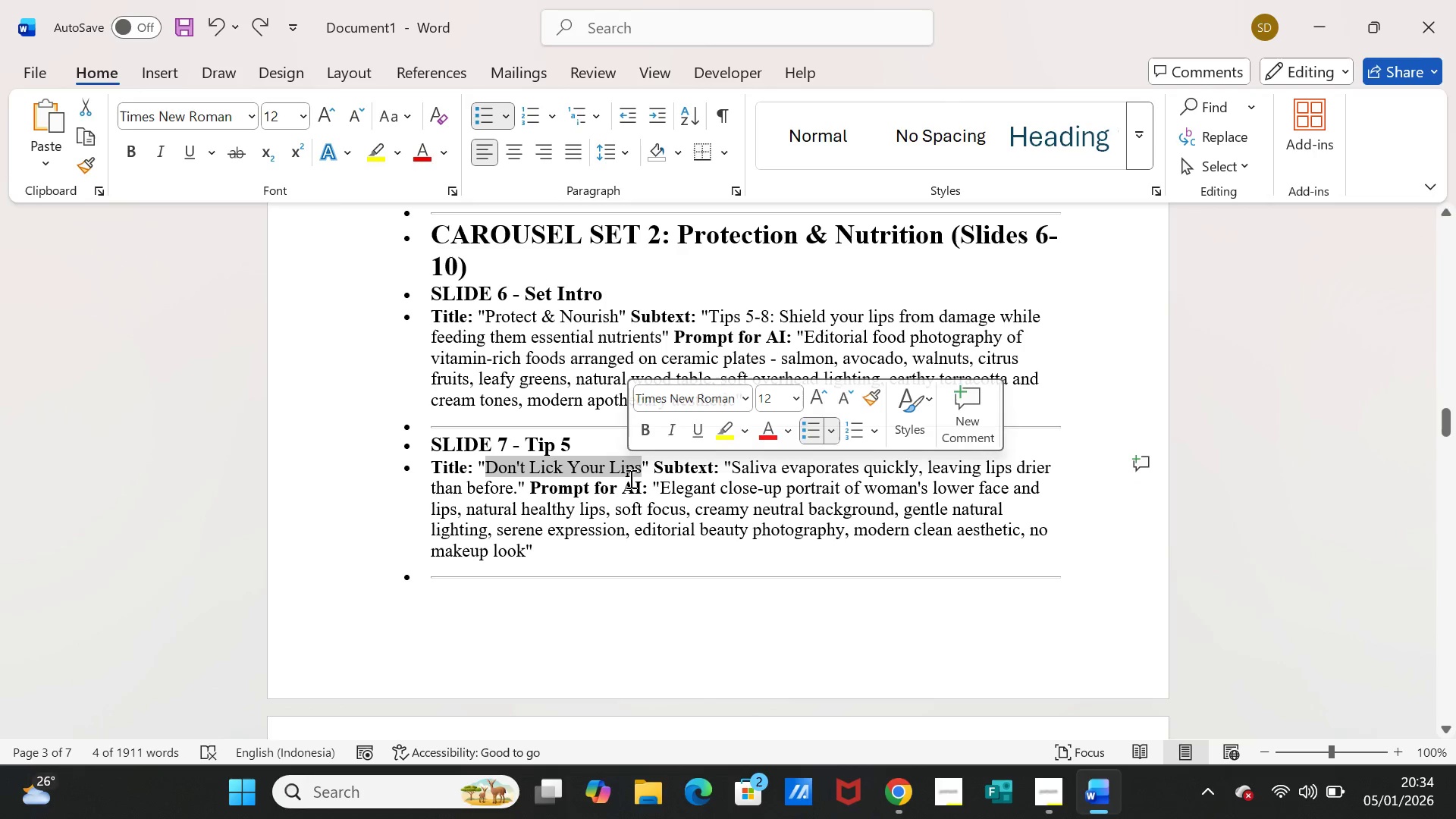 
key(Control+C)
 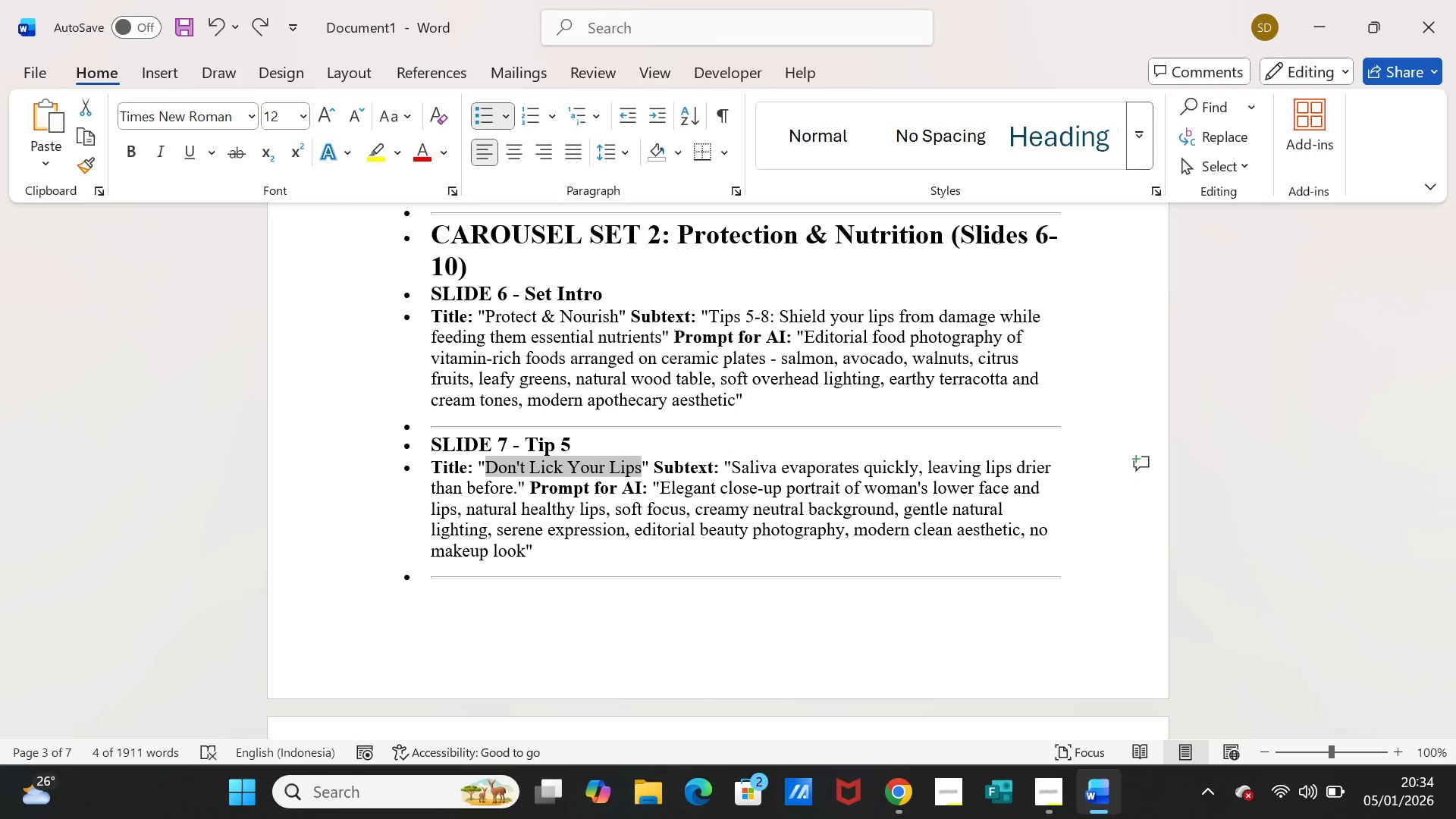 
left_click([1122, 799])
 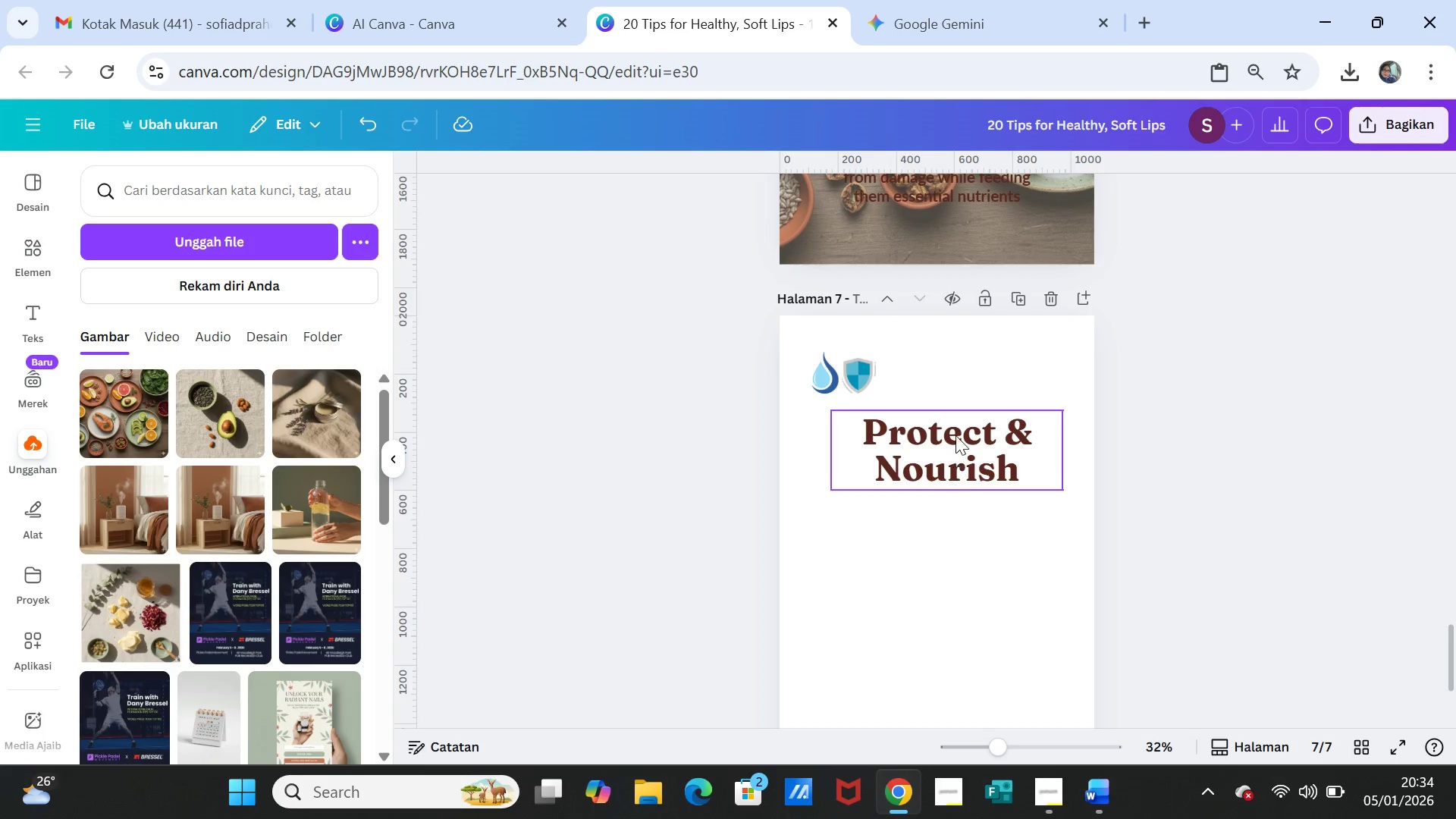 
double_click([956, 435])
 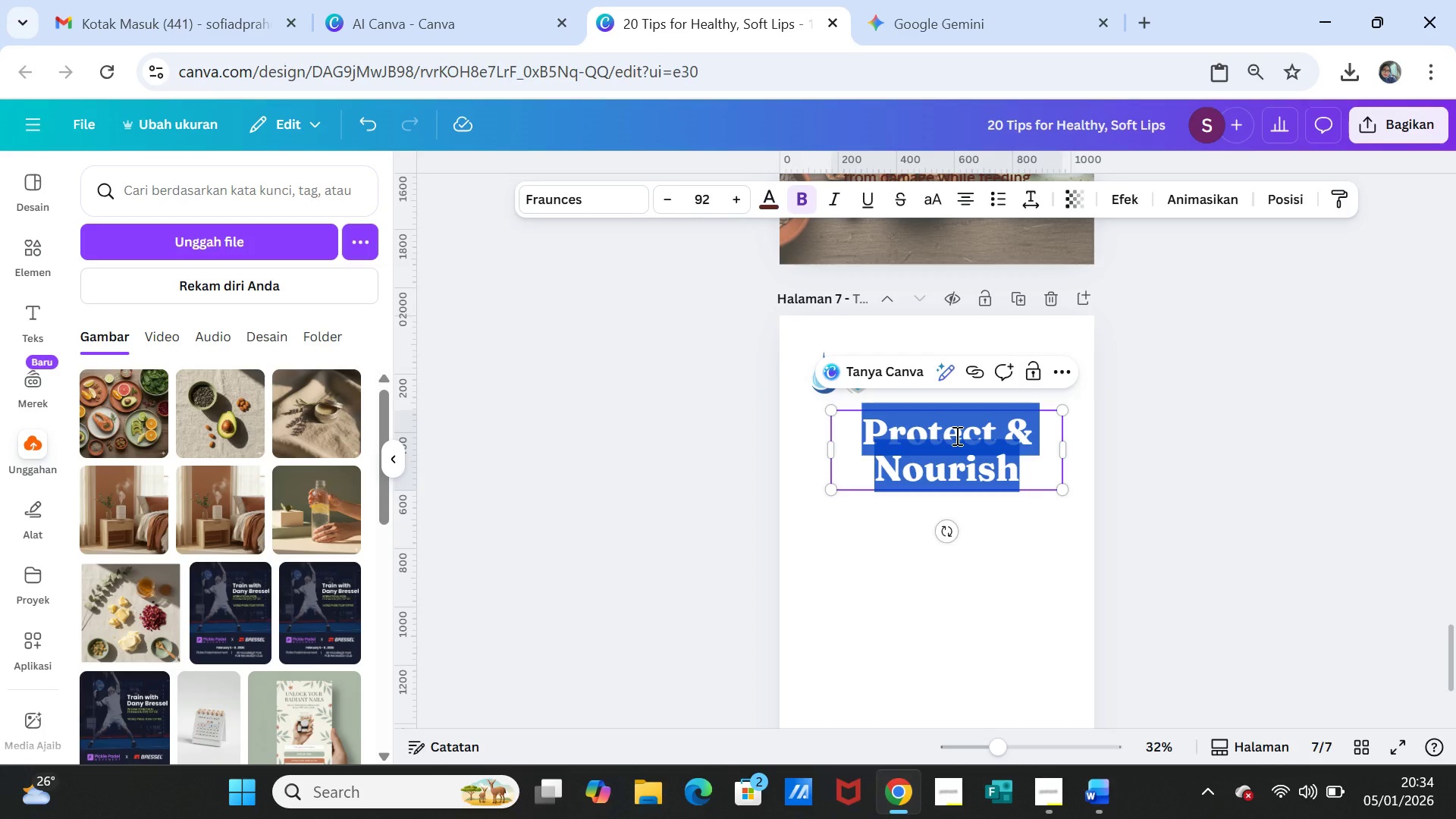 
key(Control+V)
 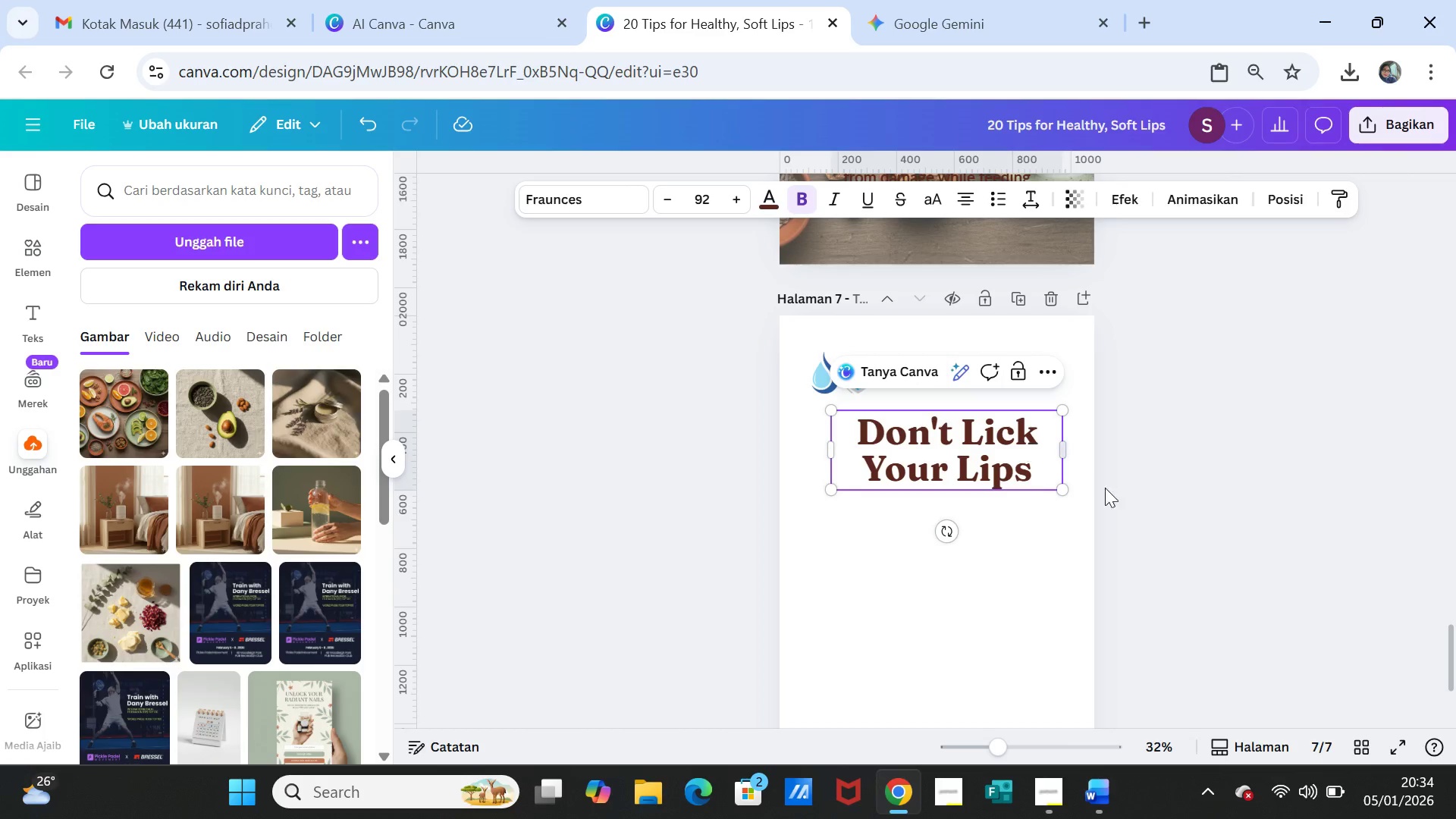 
left_click([1145, 503])
 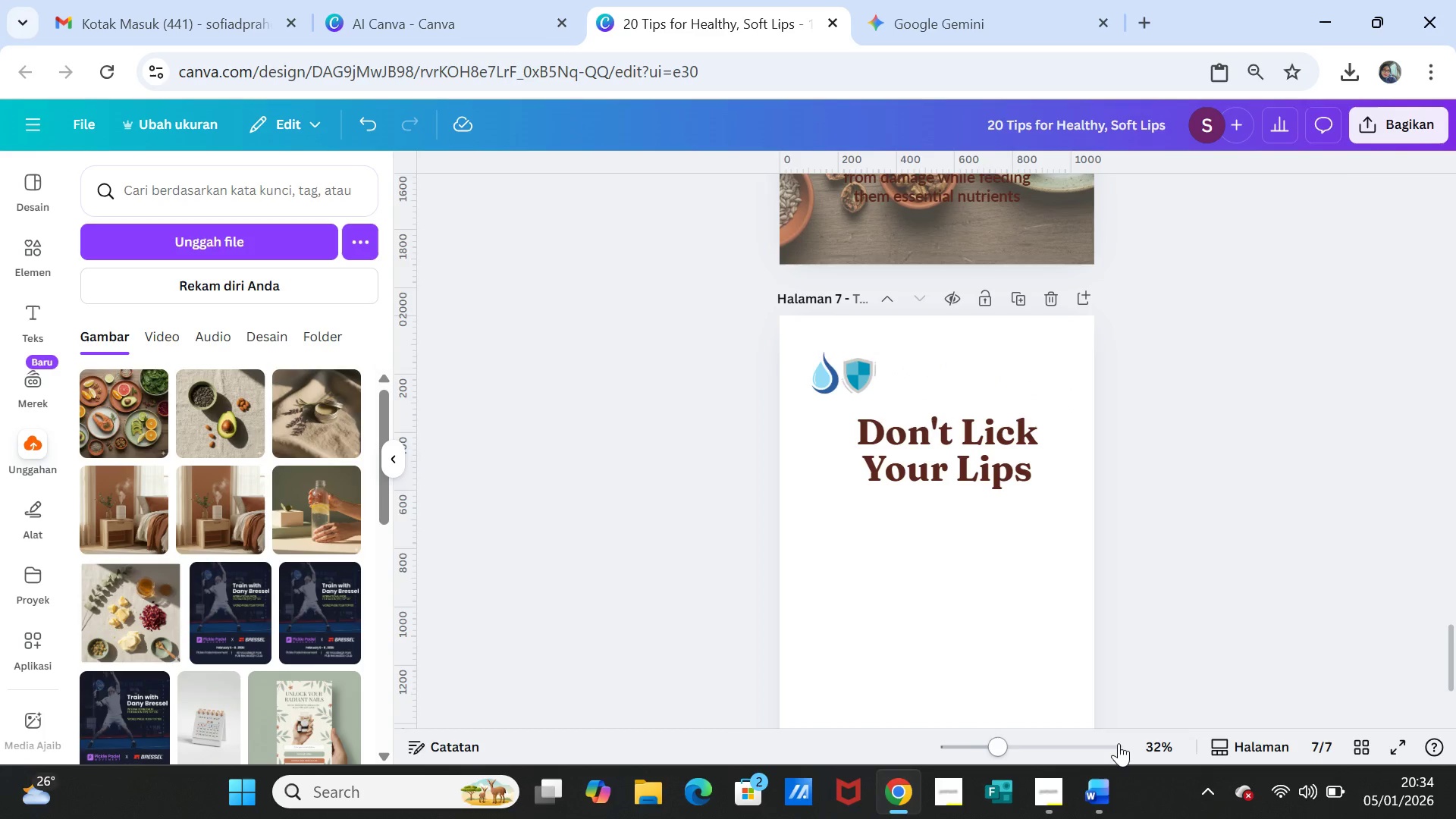 
left_click([1103, 779])
 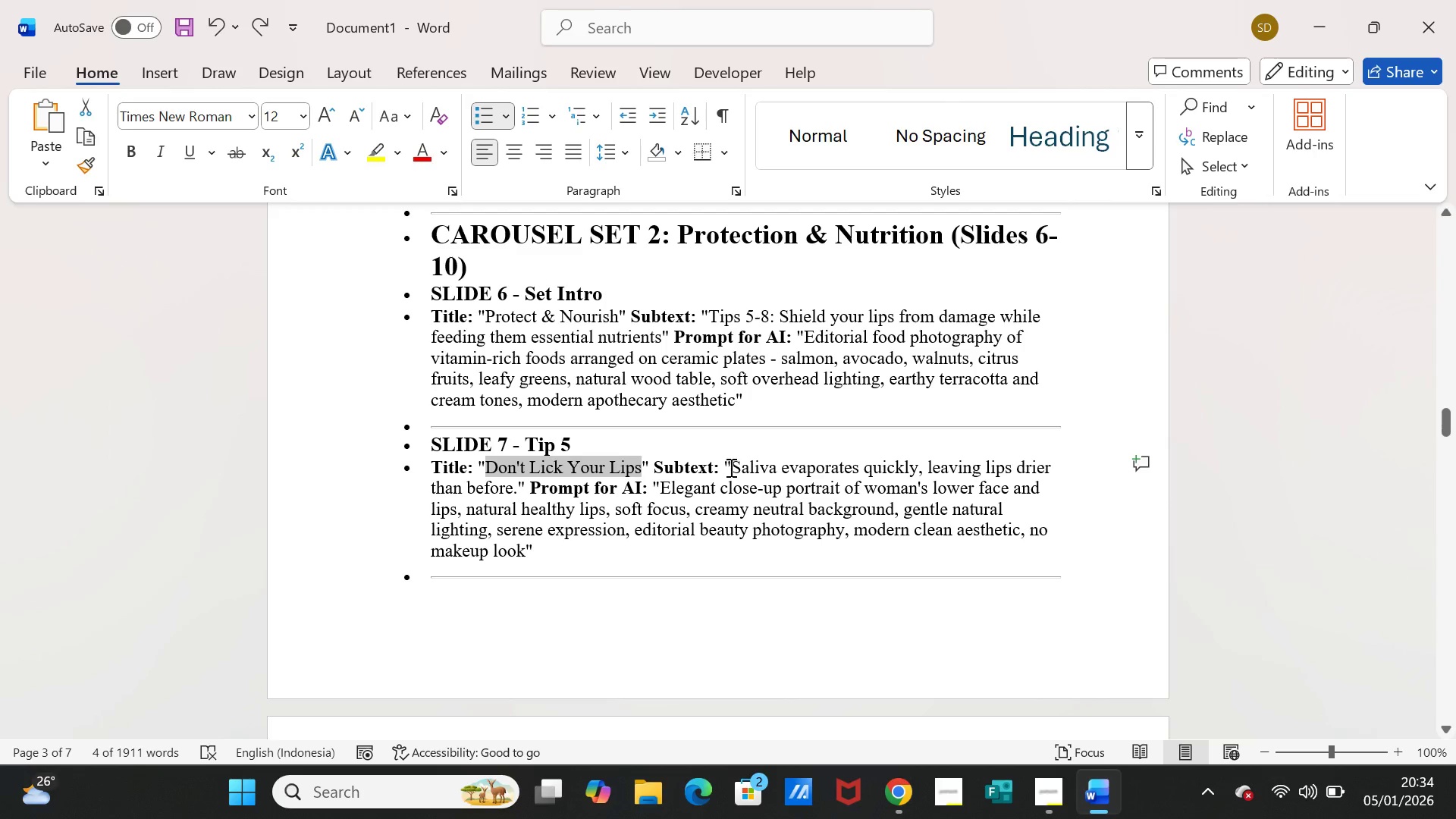 
left_click_drag(start_coordinate=[733, 465], to_coordinate=[510, 487])
 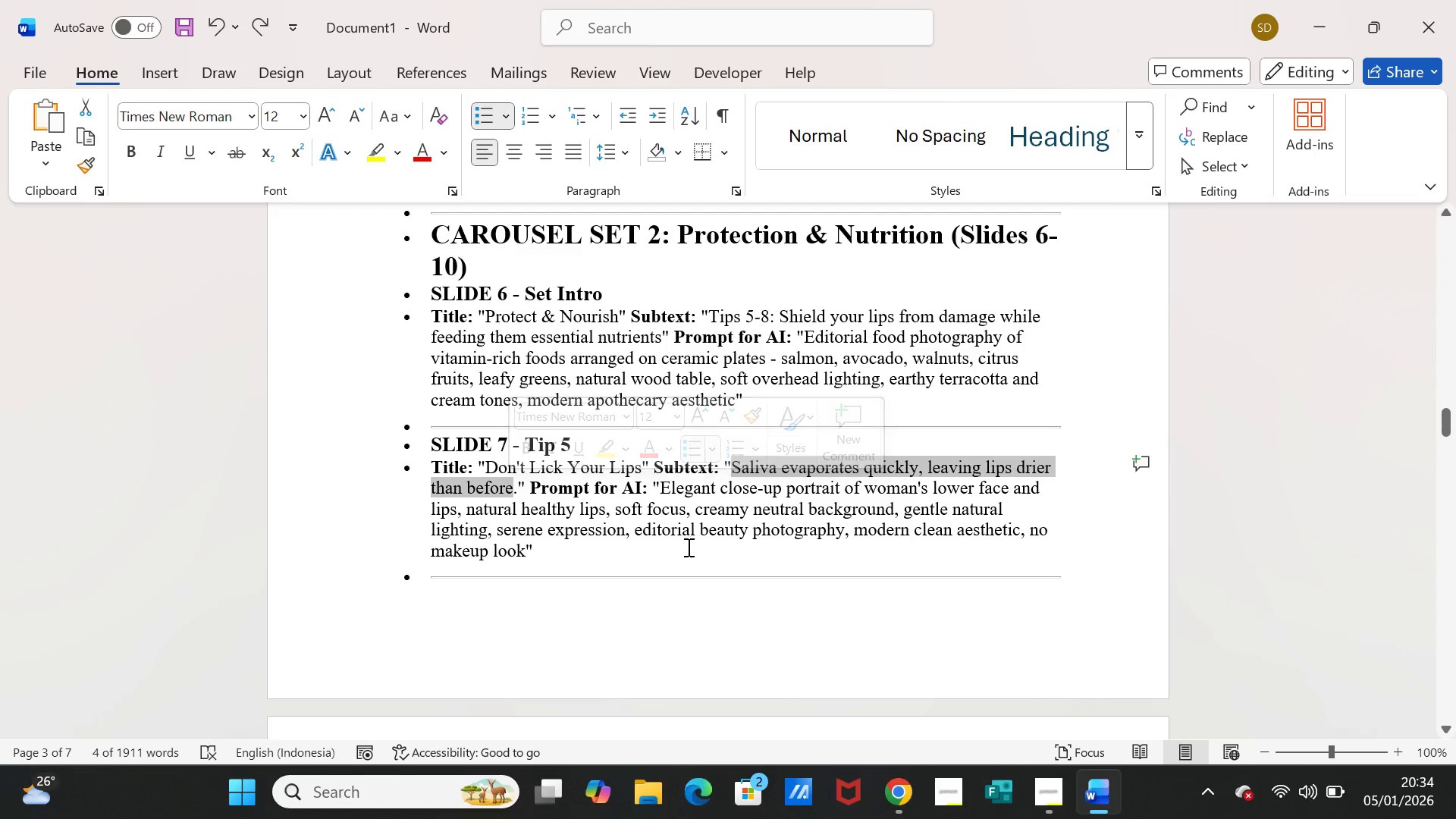 
key(Control+C)
 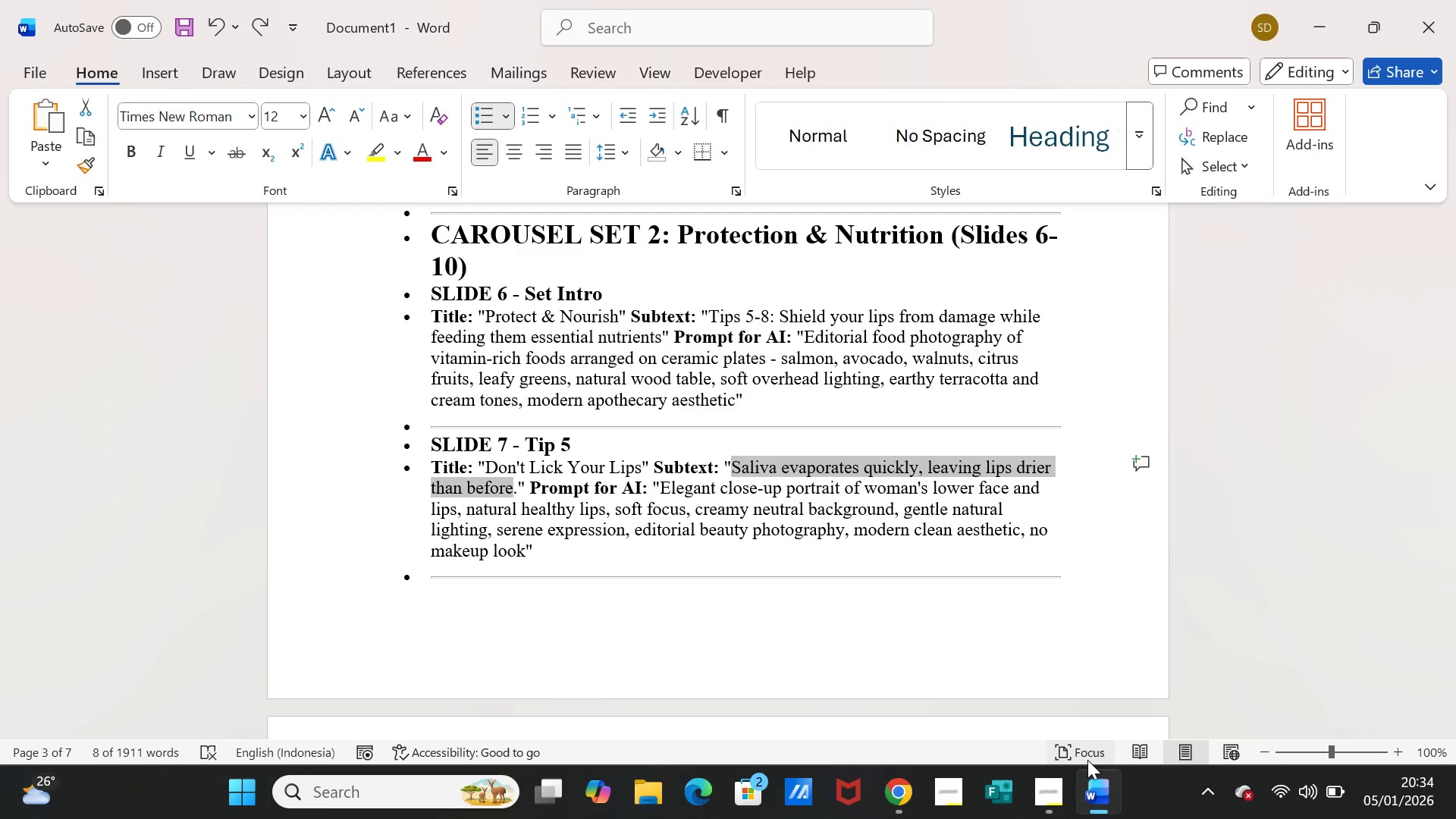 
left_click([1091, 791])
 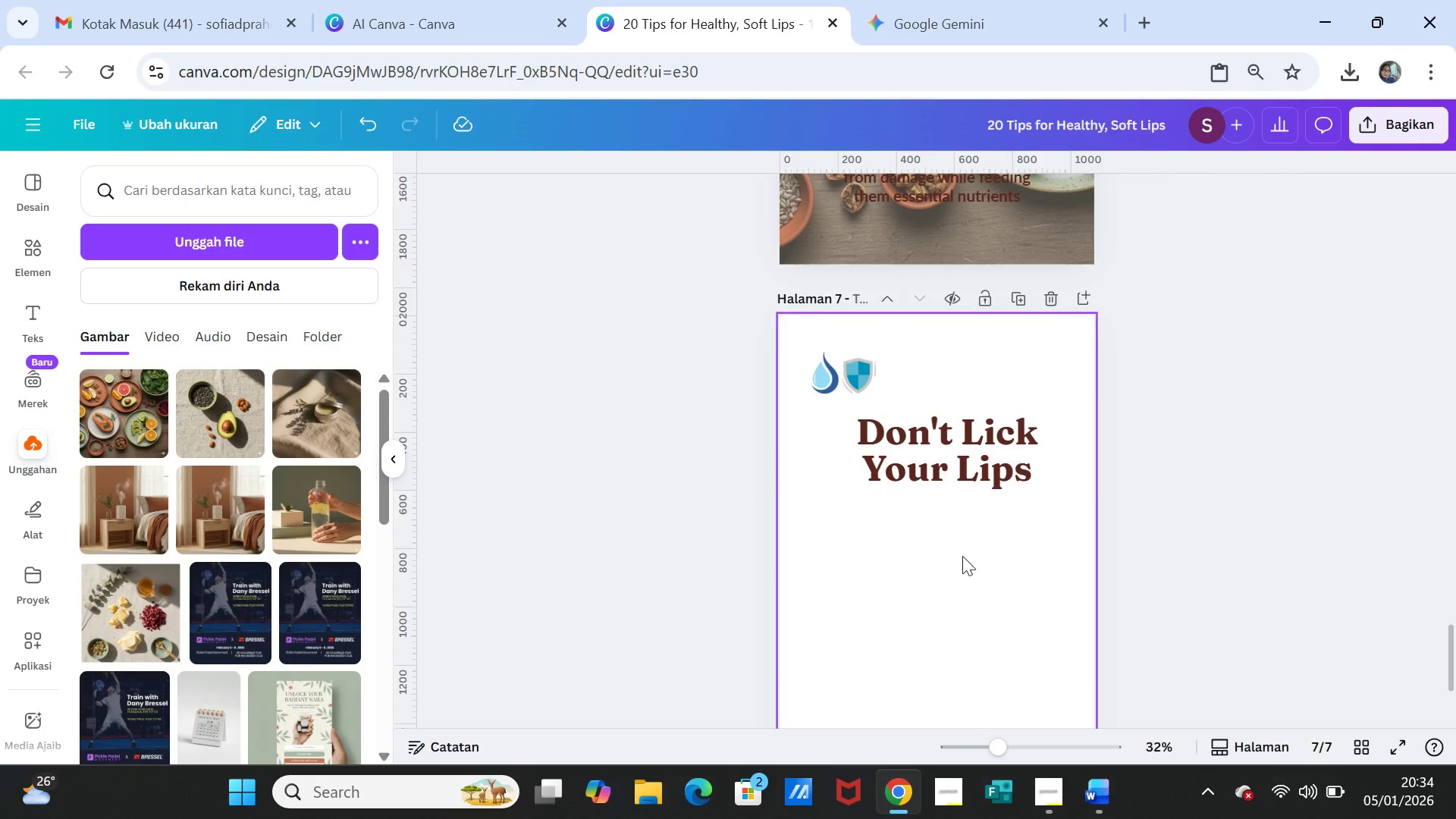 
scroll: coordinate [985, 647], scroll_direction: down, amount: 2.0
 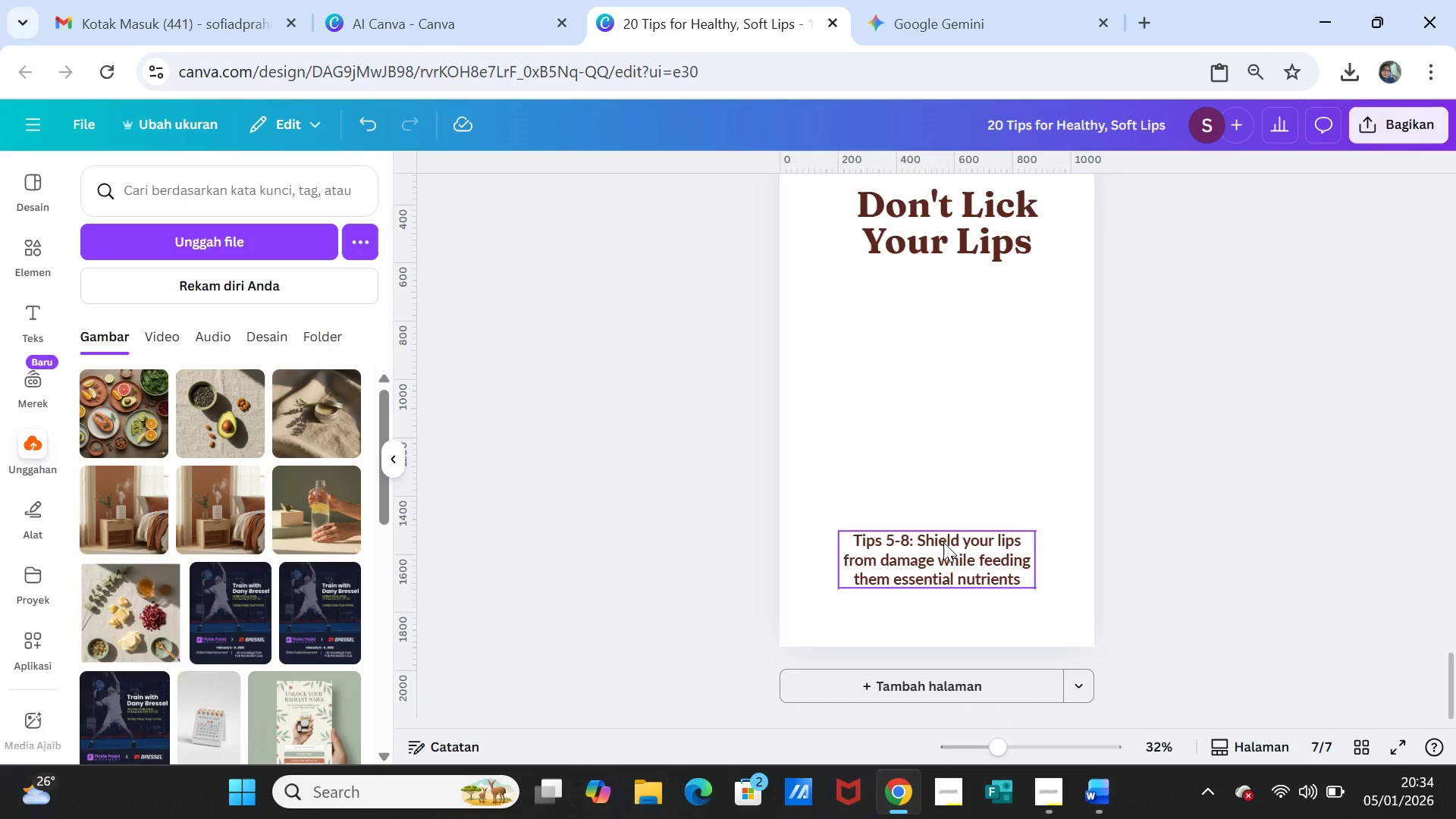 
double_click([943, 542])
 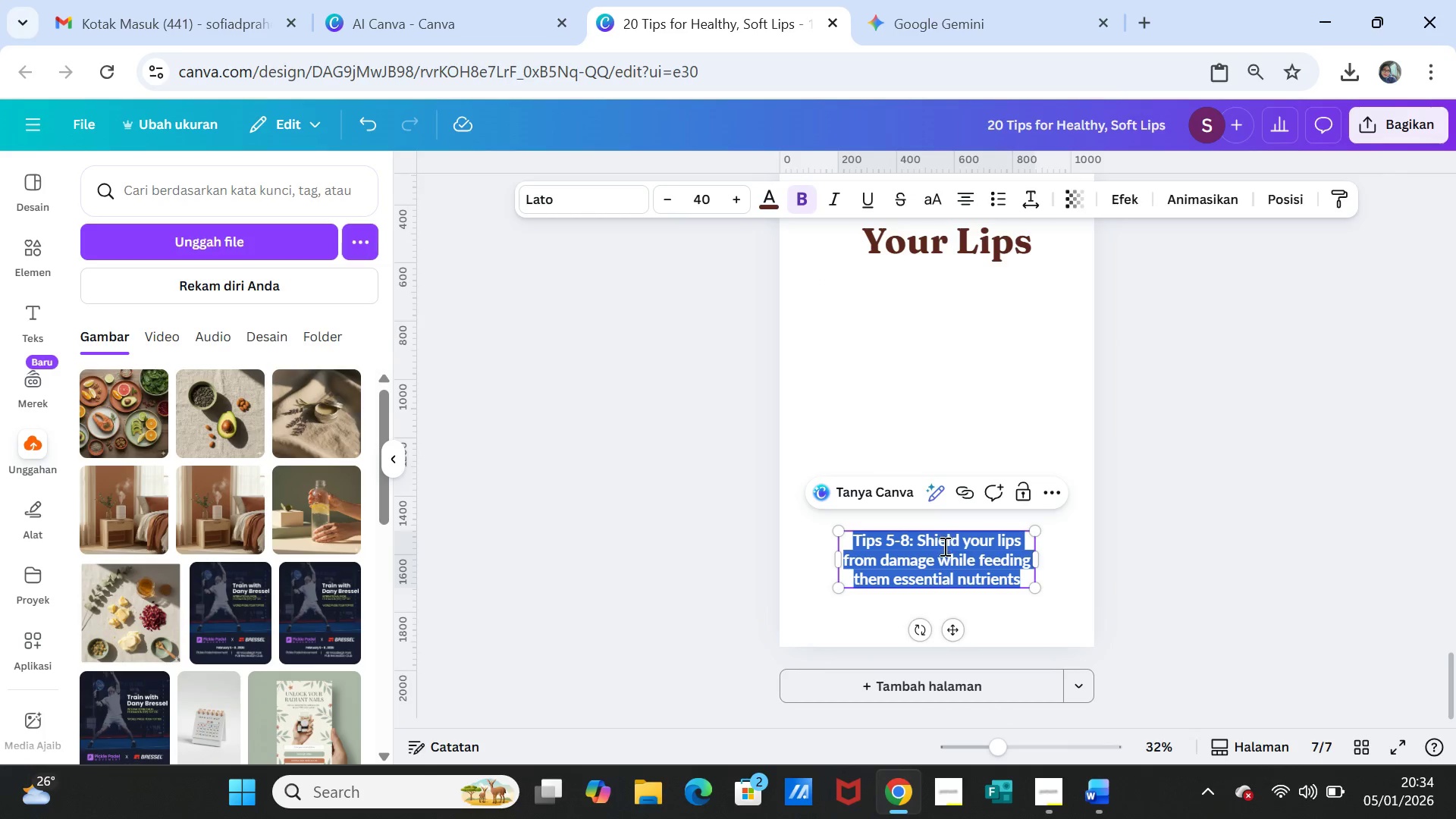 
key(Control+V)
 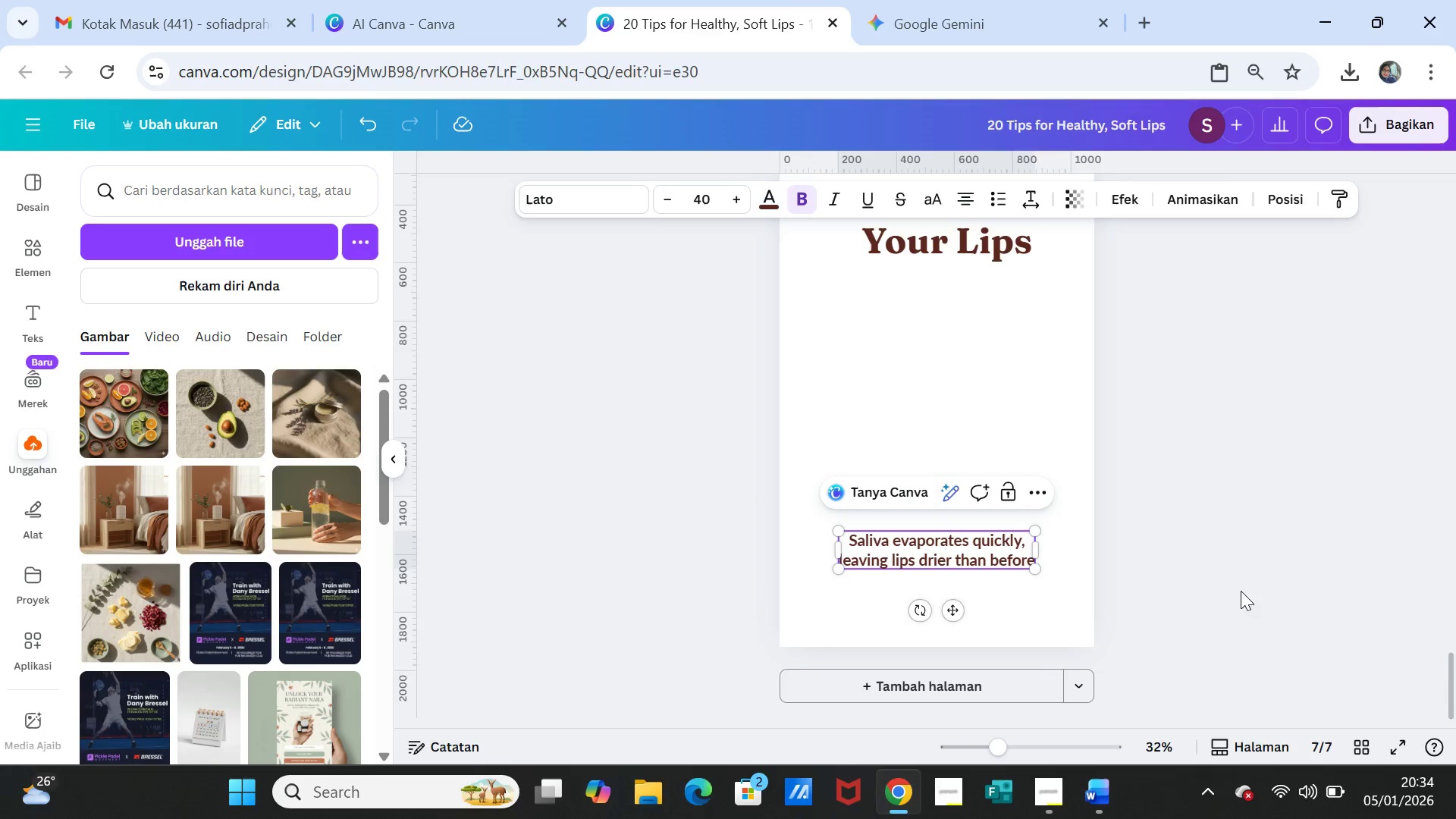 
left_click([1259, 579])
 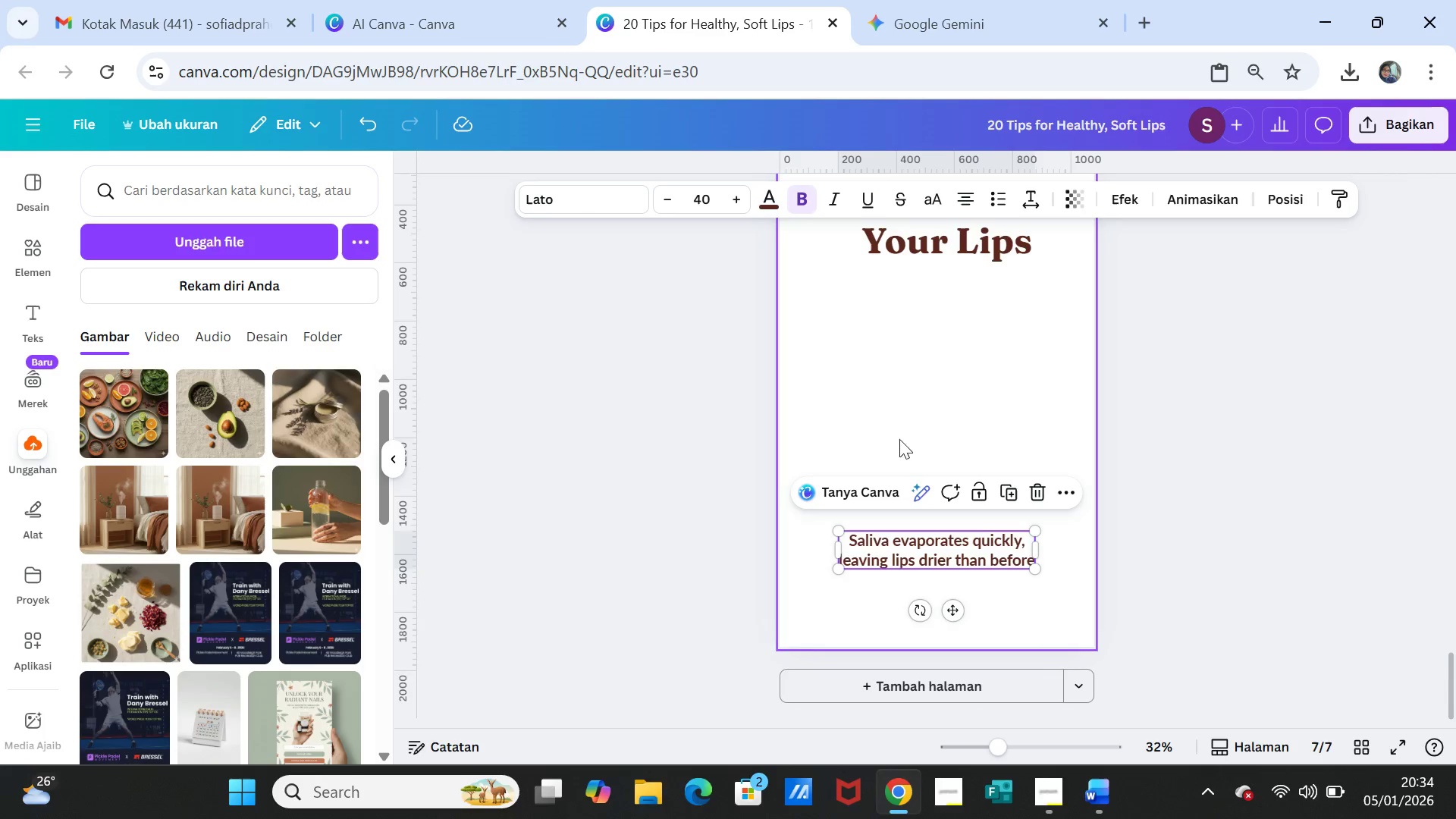 
left_click([1012, 557])
 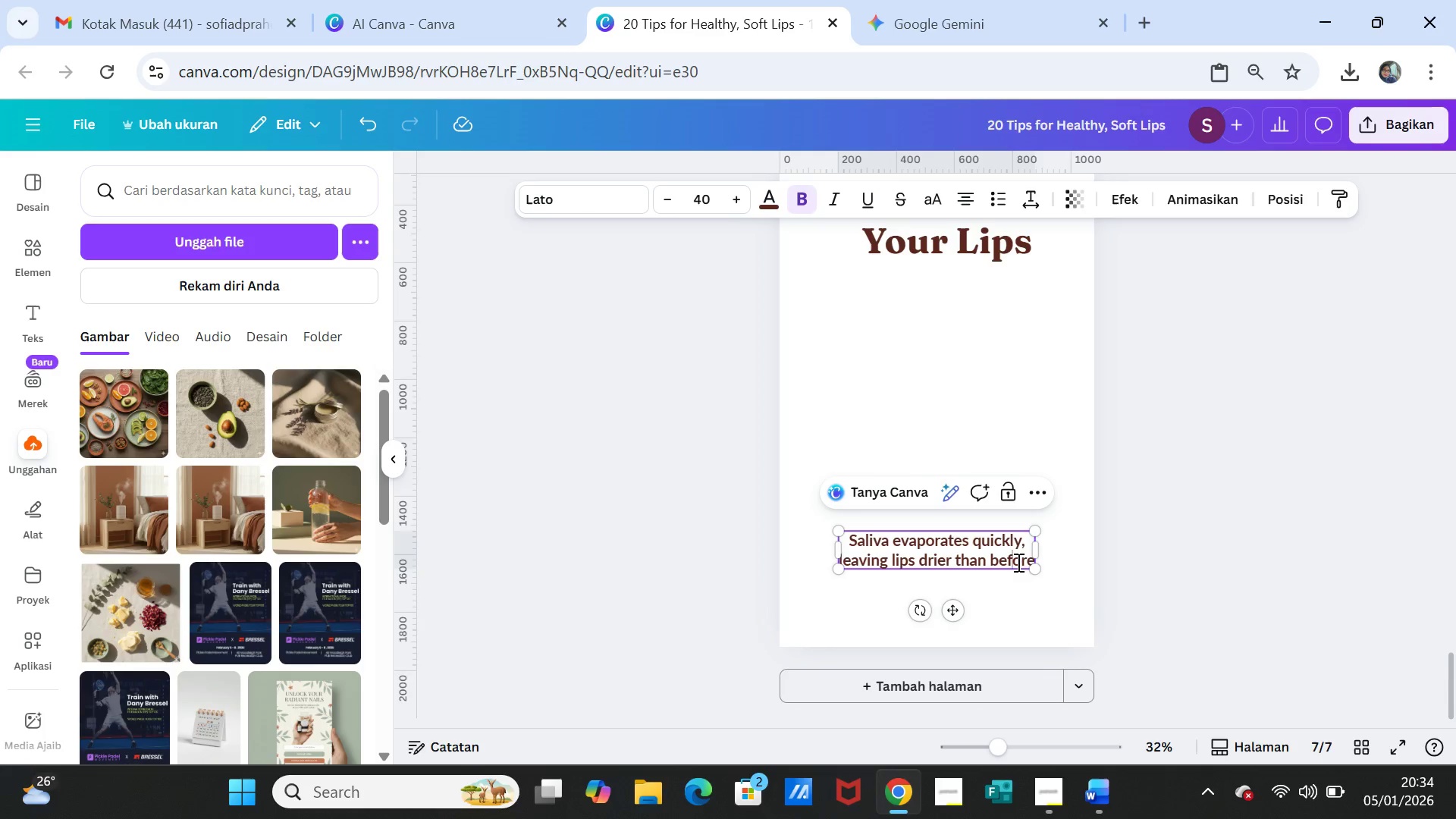 
left_click([1017, 562])
 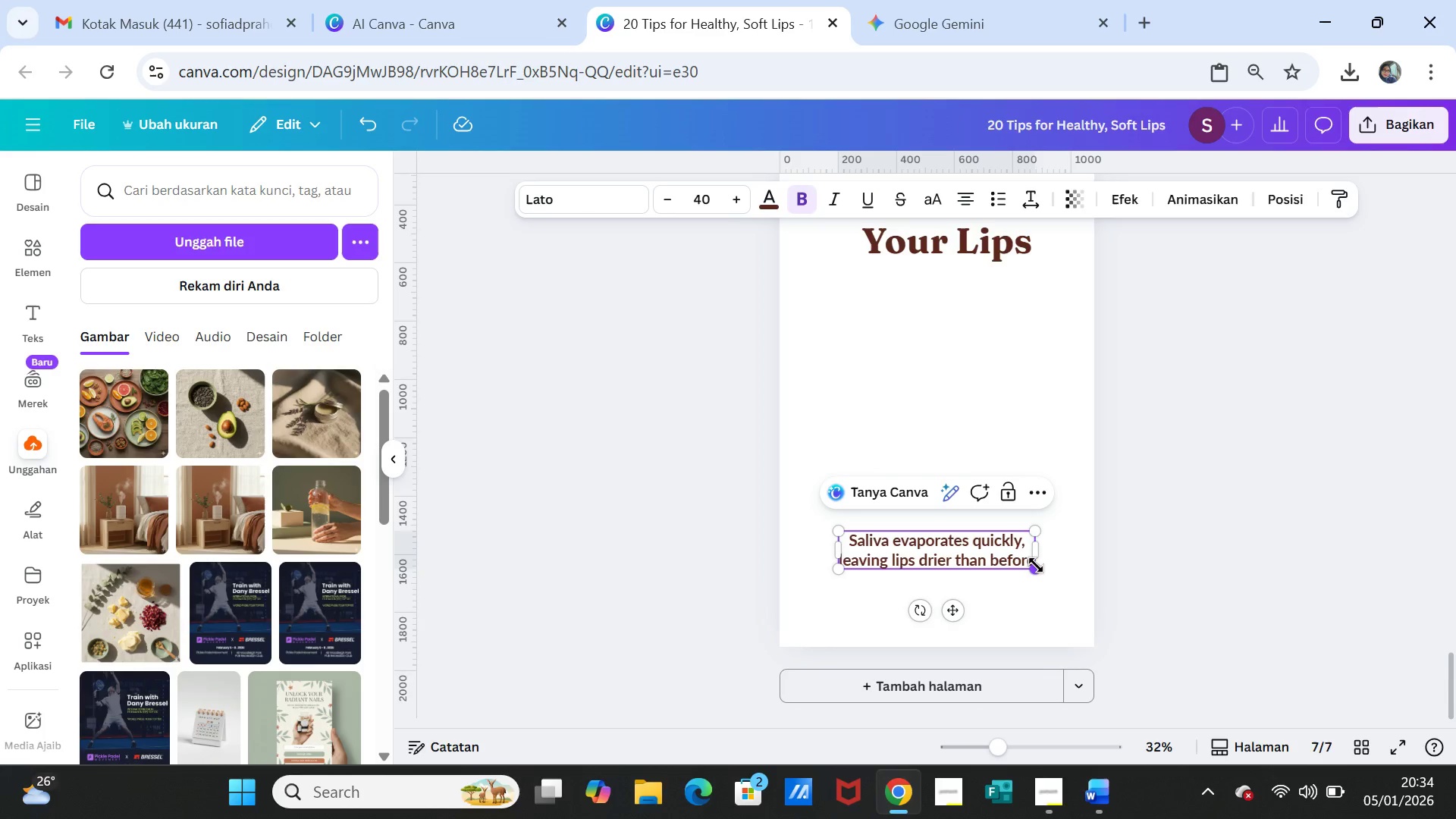 
key(ArrowRight)
 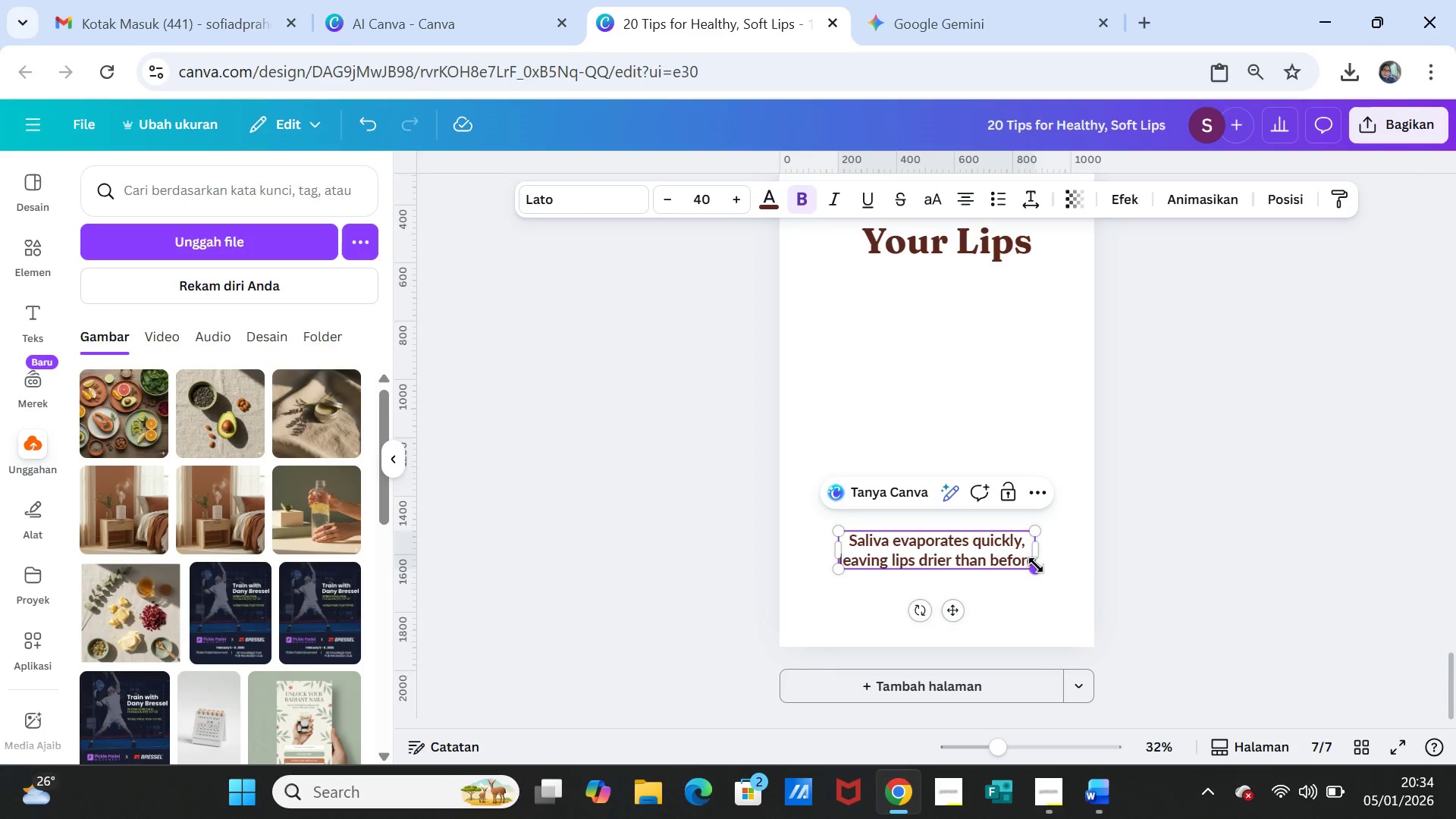 
key(ArrowRight)
 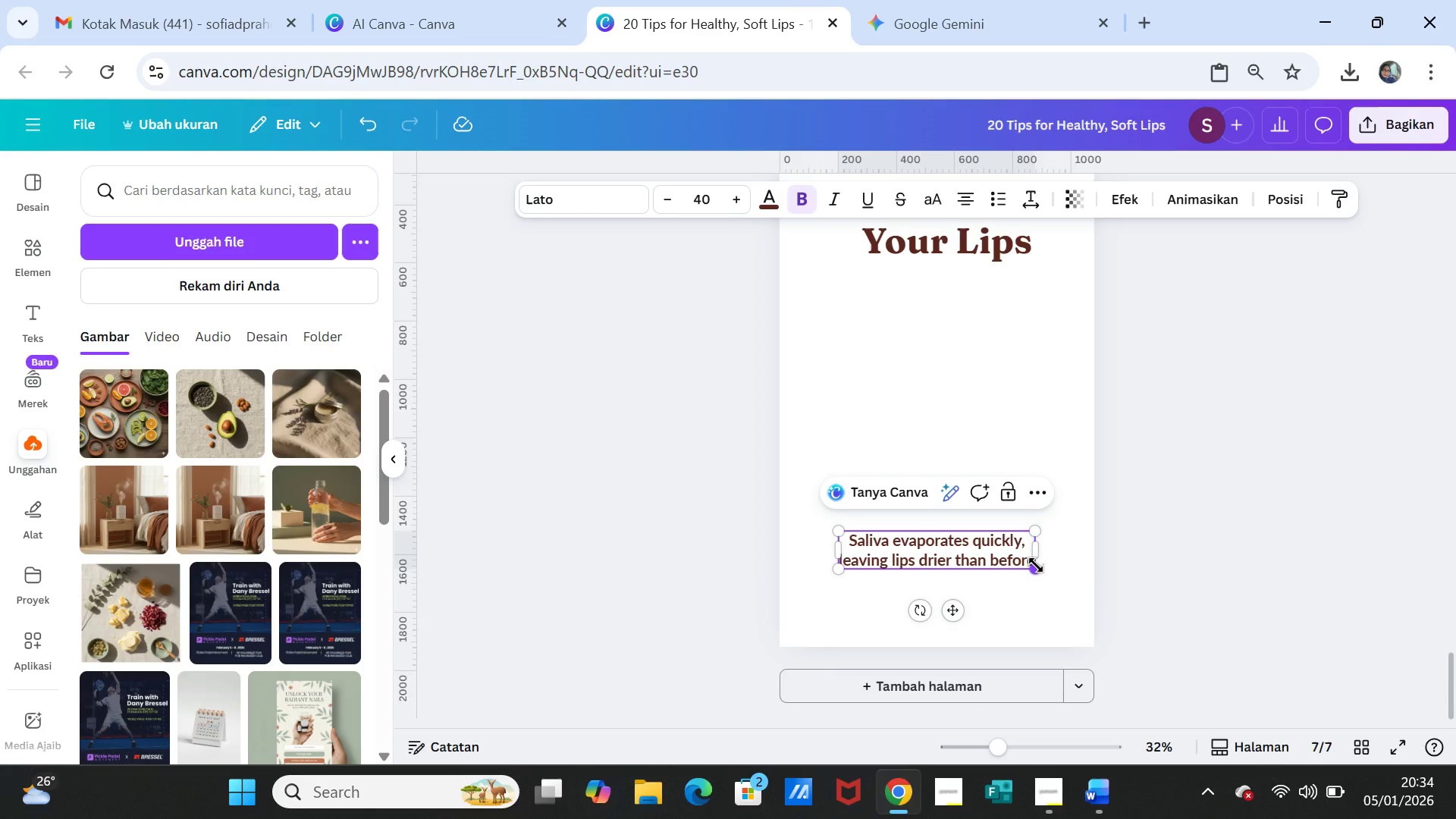 
key(ArrowRight)
 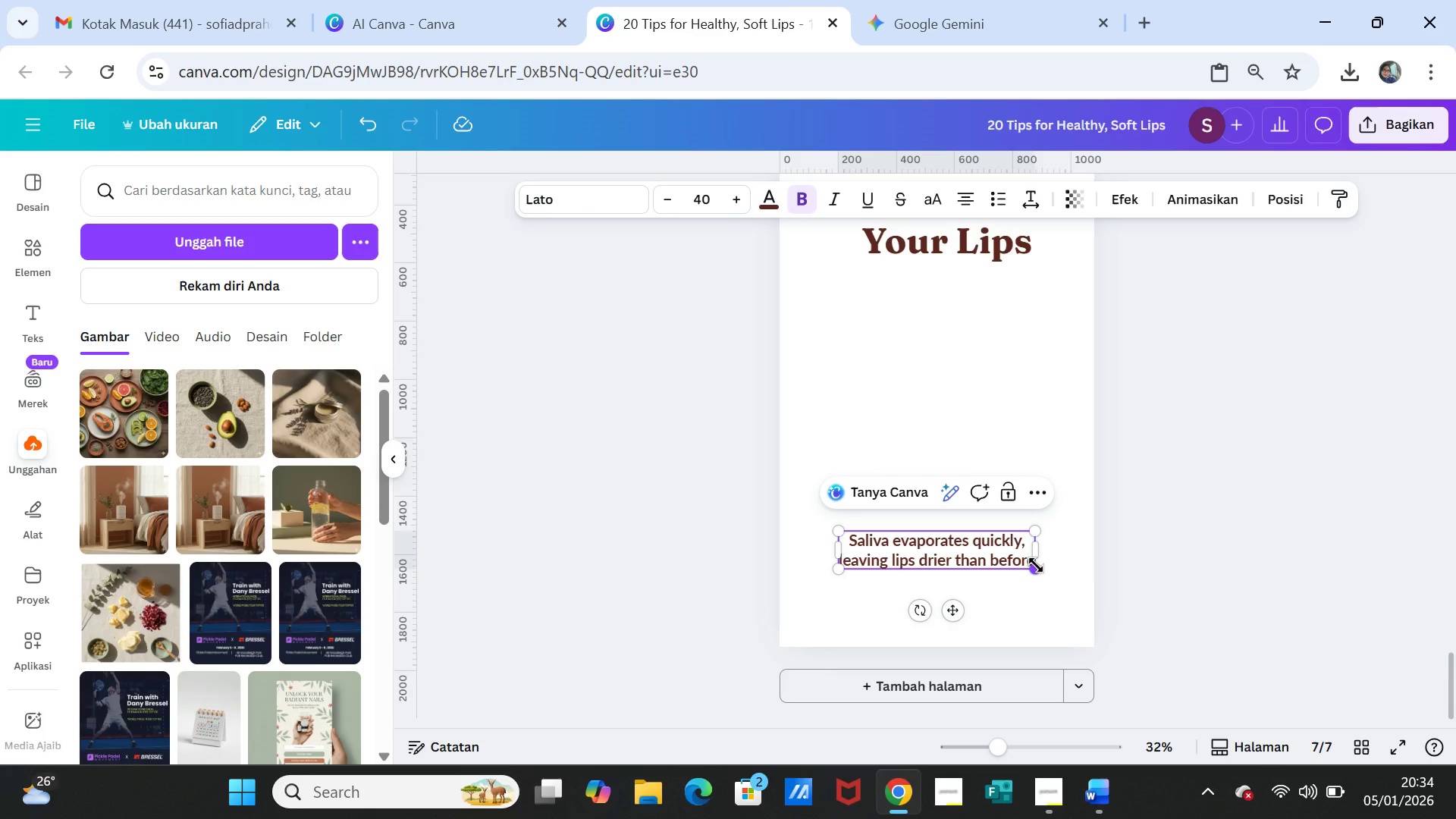 
key(ArrowRight)
 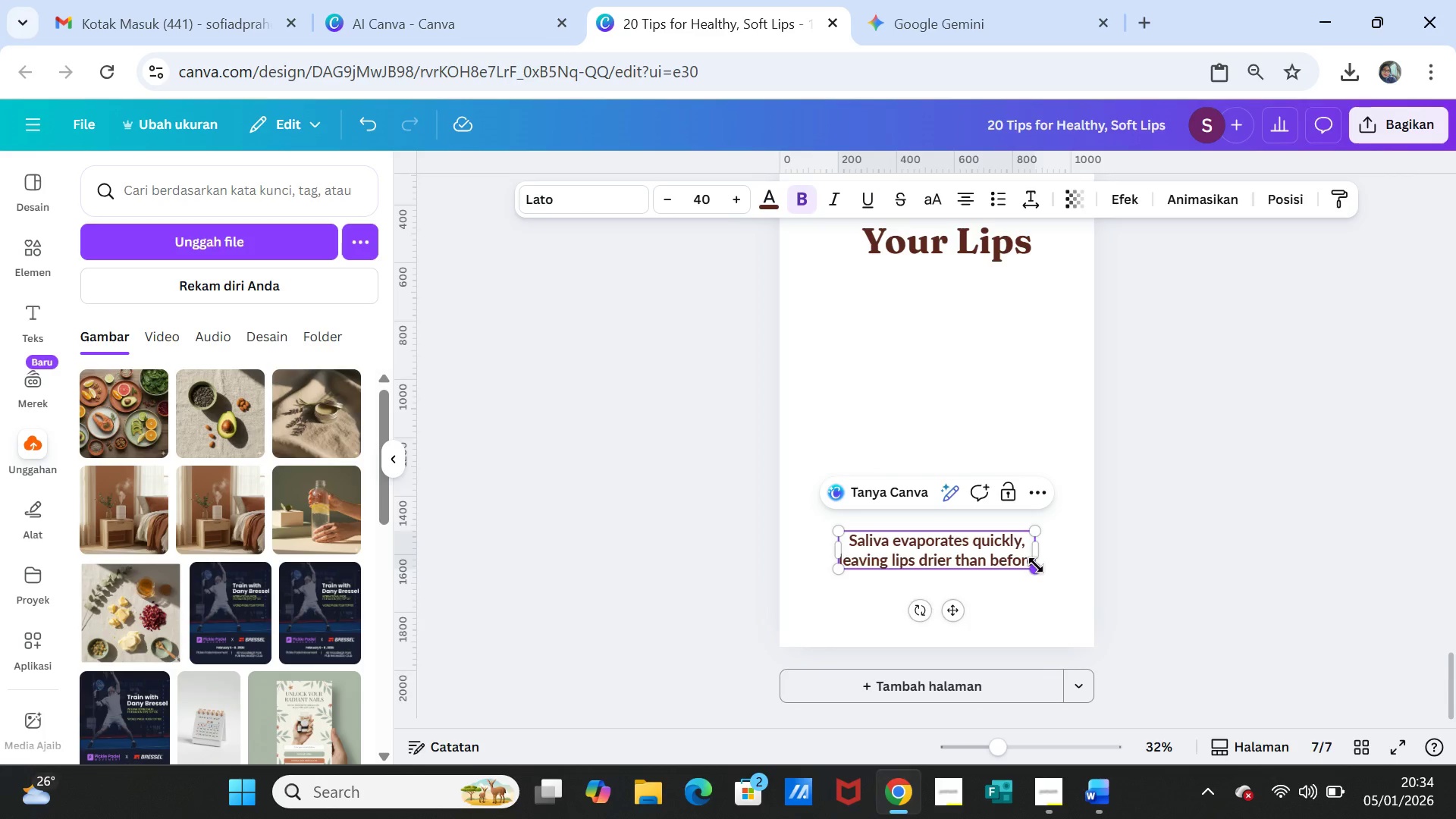 
key(Period)
 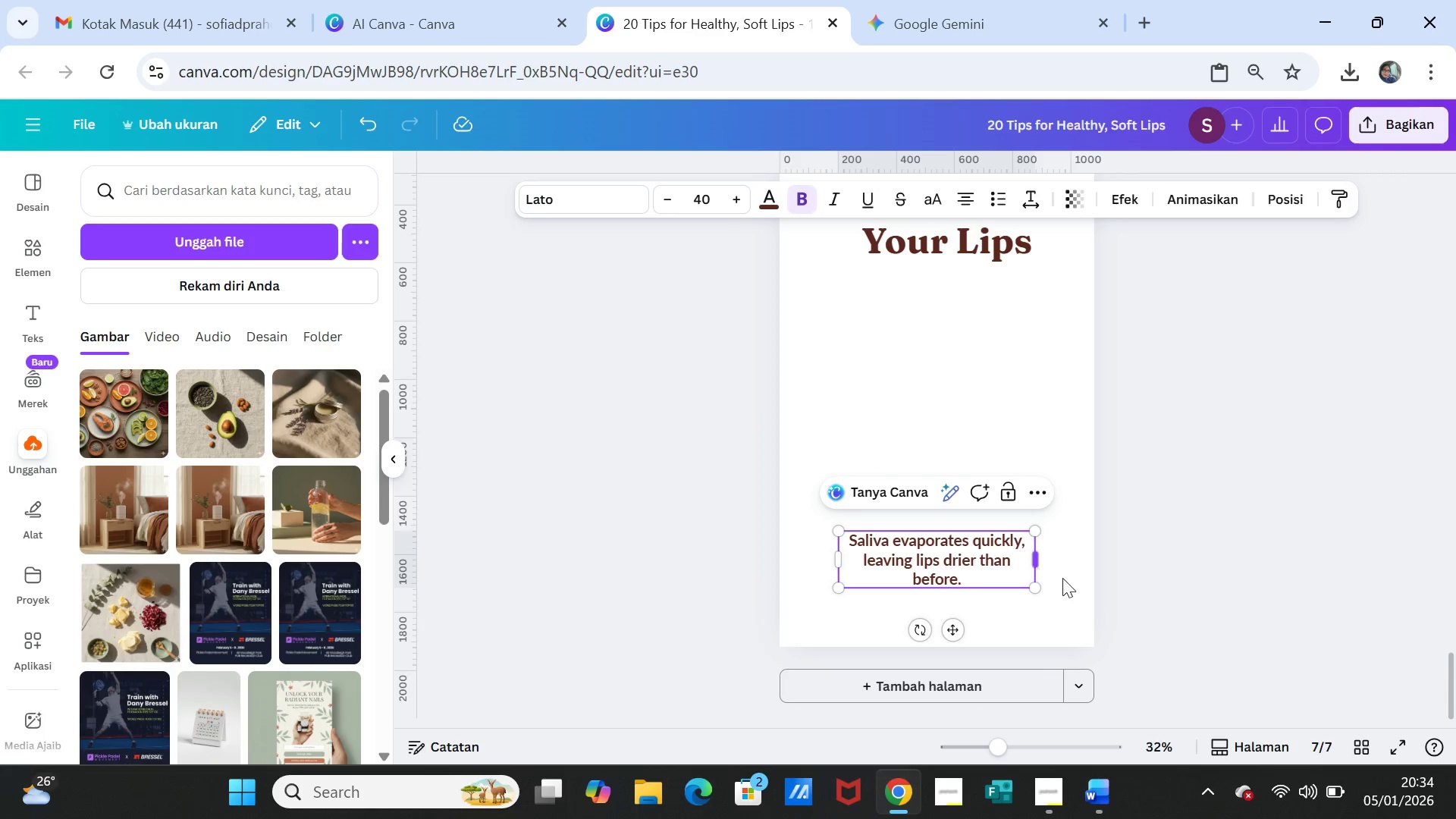 
left_click([1183, 560])
 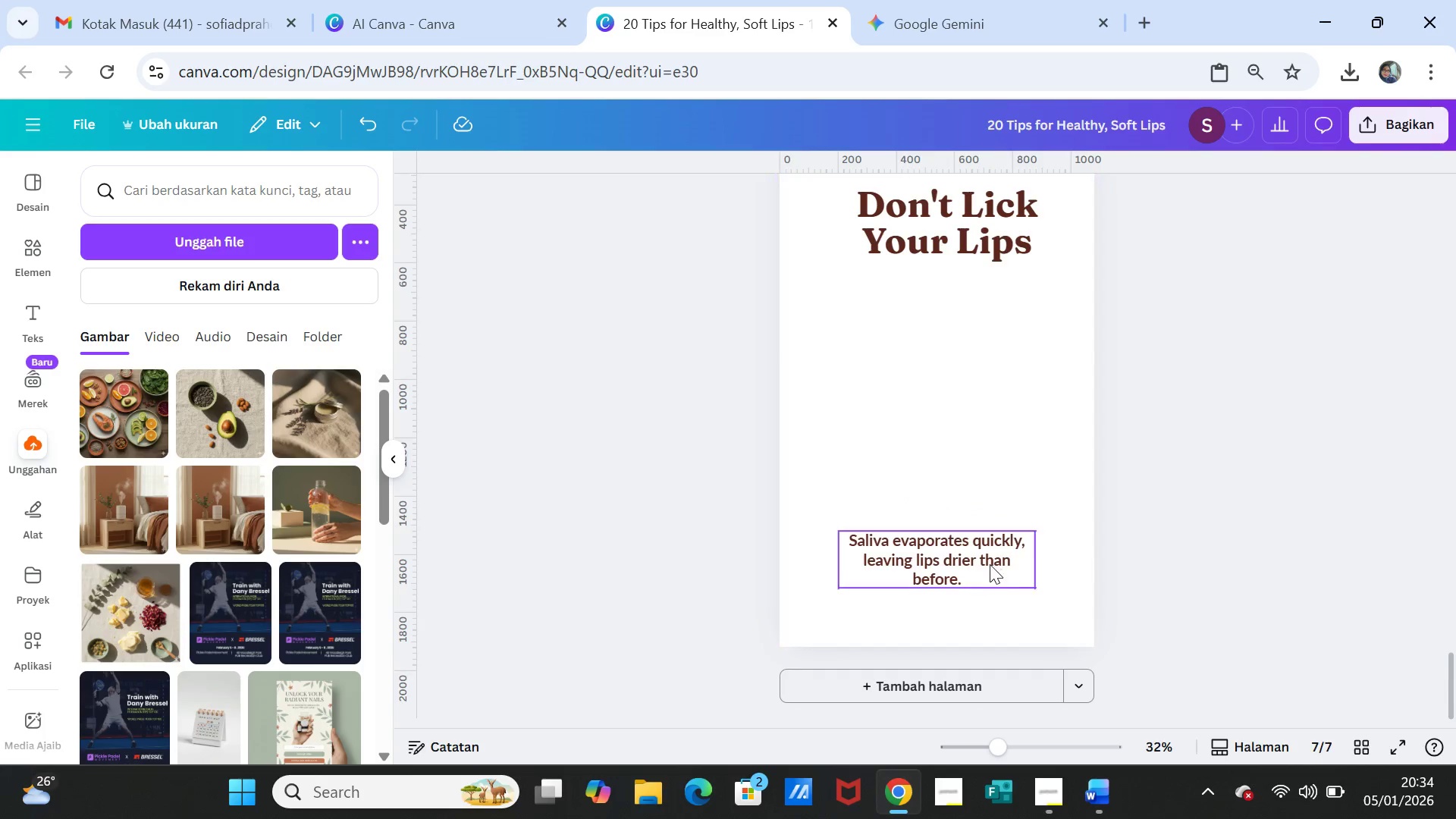 
left_click_drag(start_coordinate=[981, 560], to_coordinate=[977, 564])
 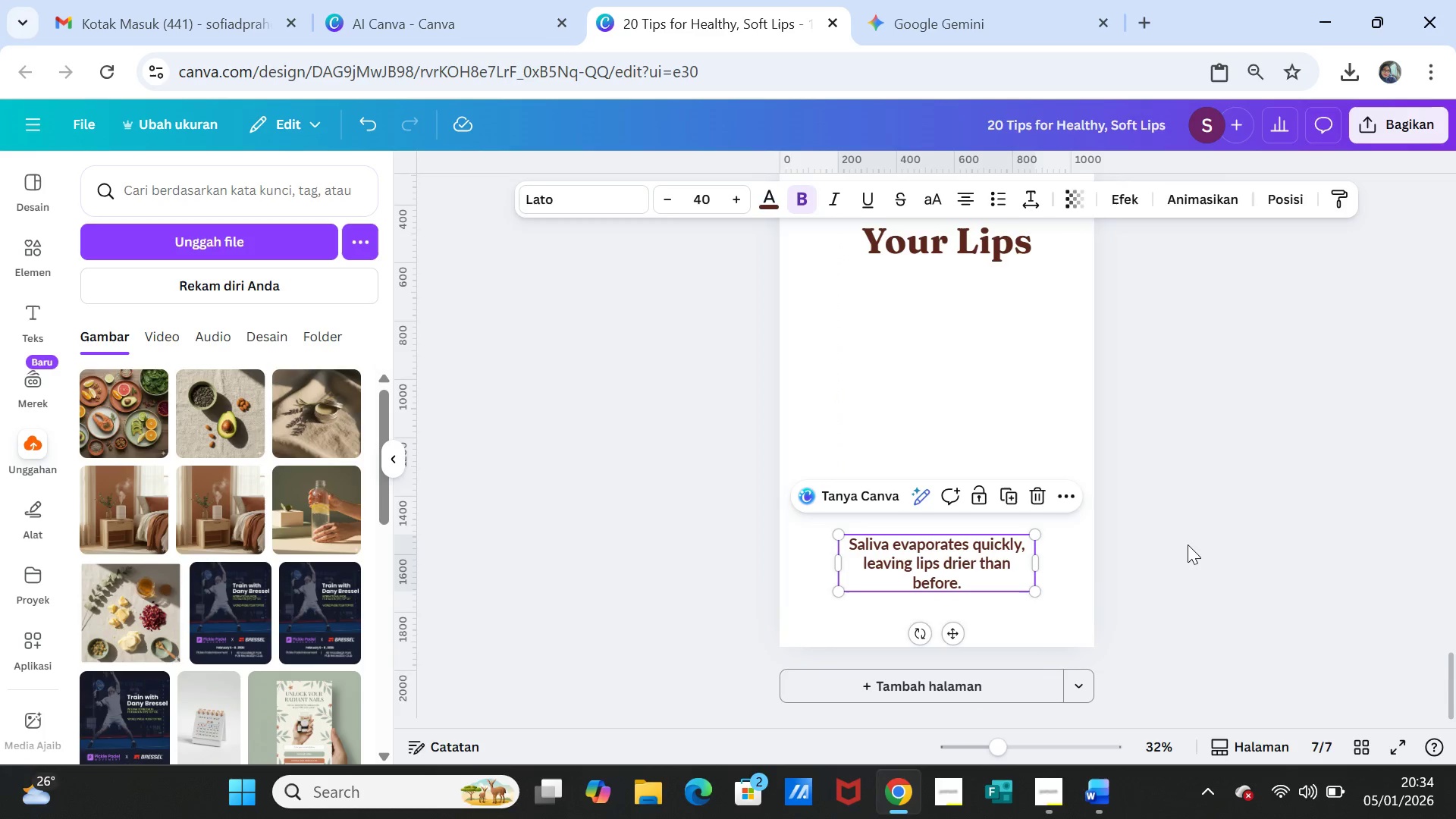 
left_click([1188, 544])
 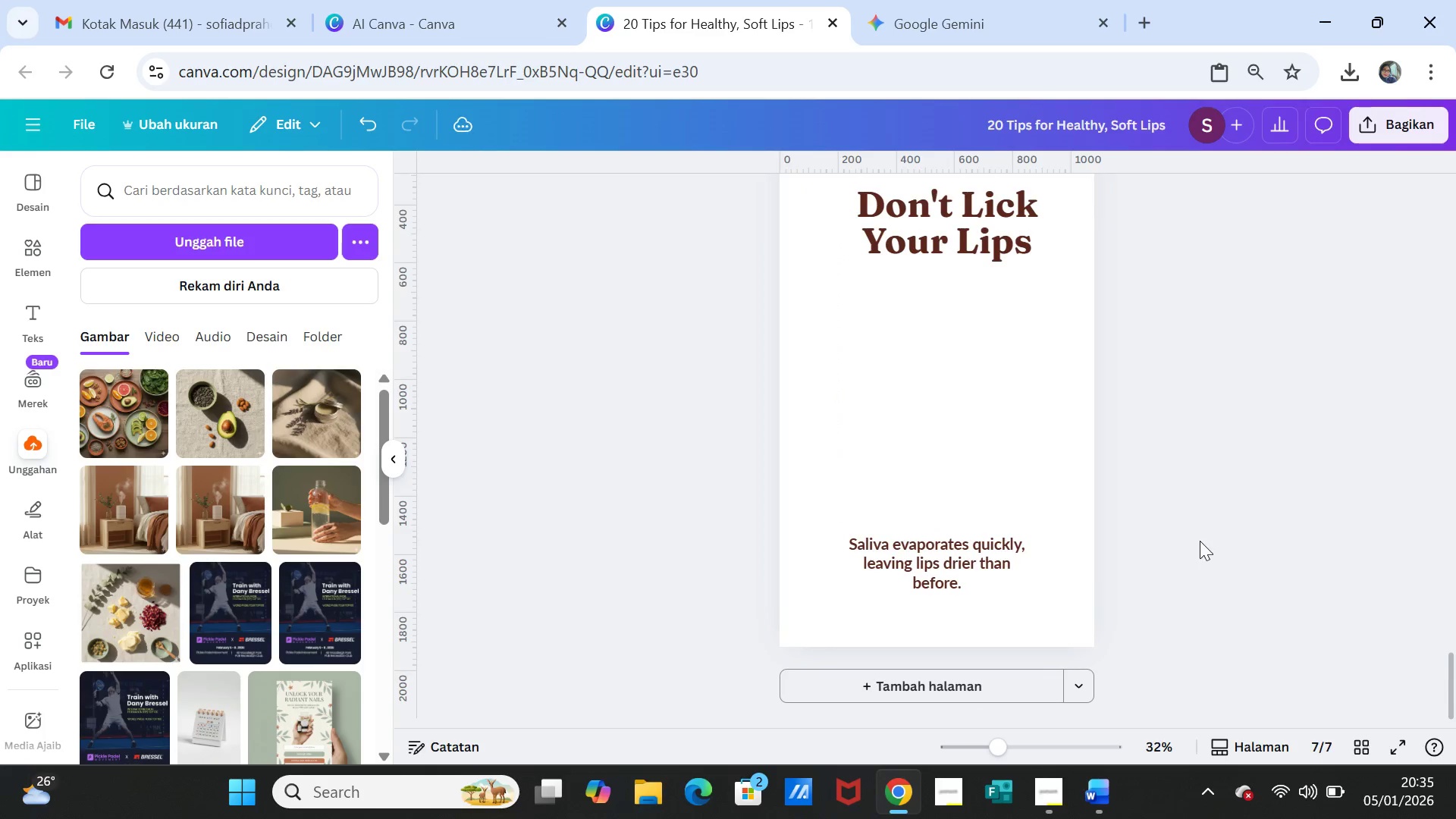 
scroll: coordinate [1200, 541], scroll_direction: up, amount: 1.0
 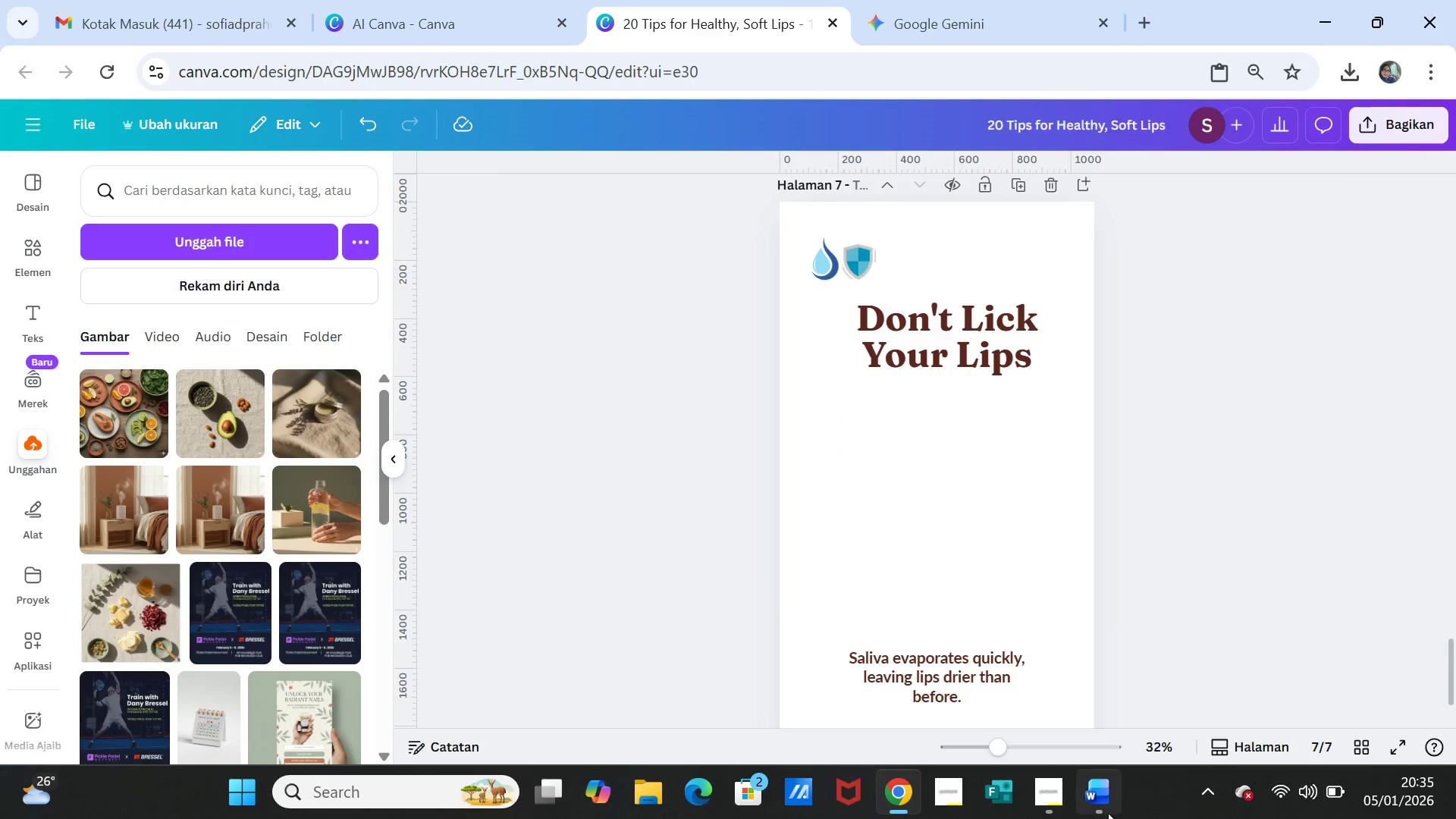 
left_click([1100, 813])
 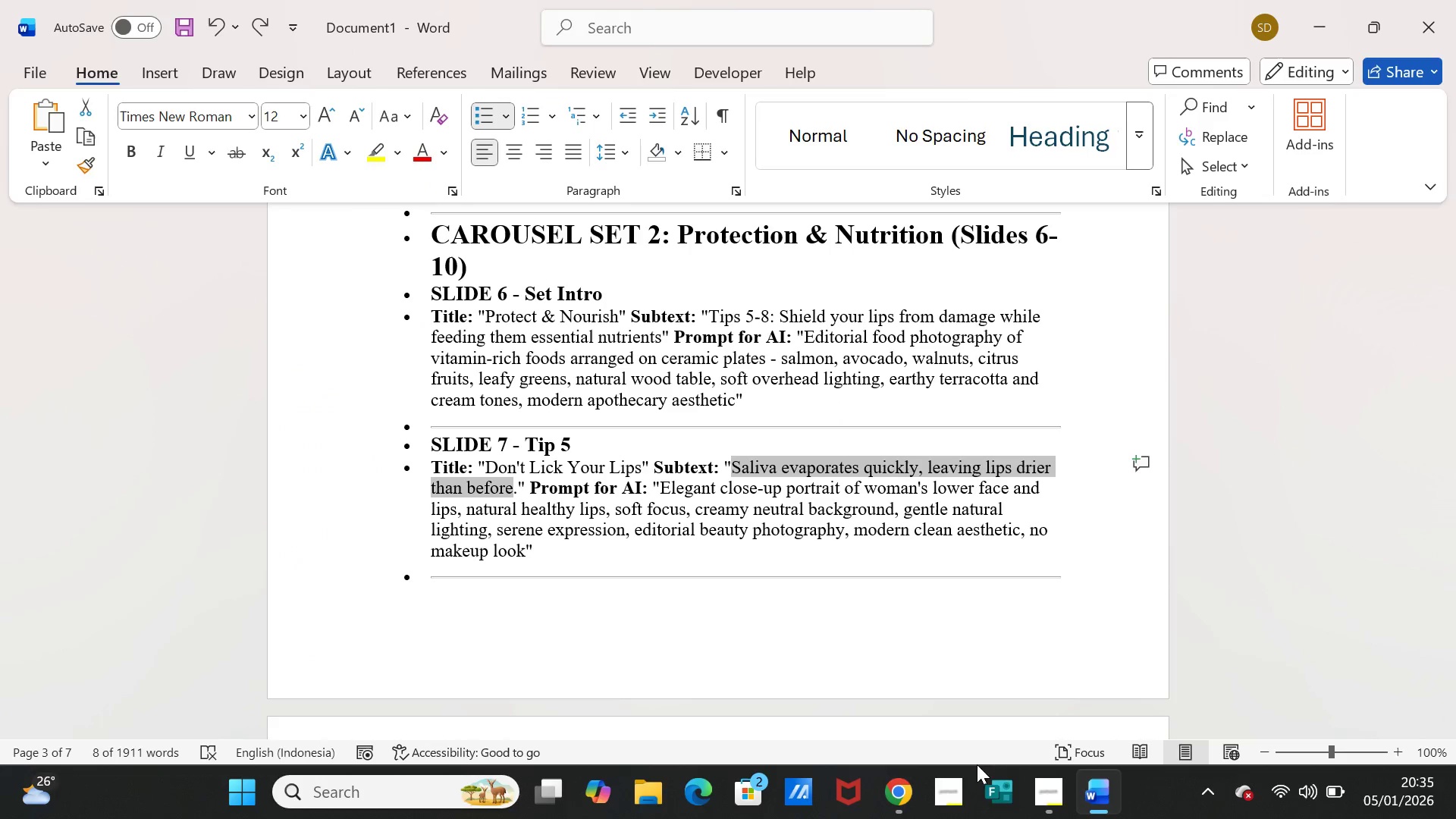 
left_click([1087, 782])
 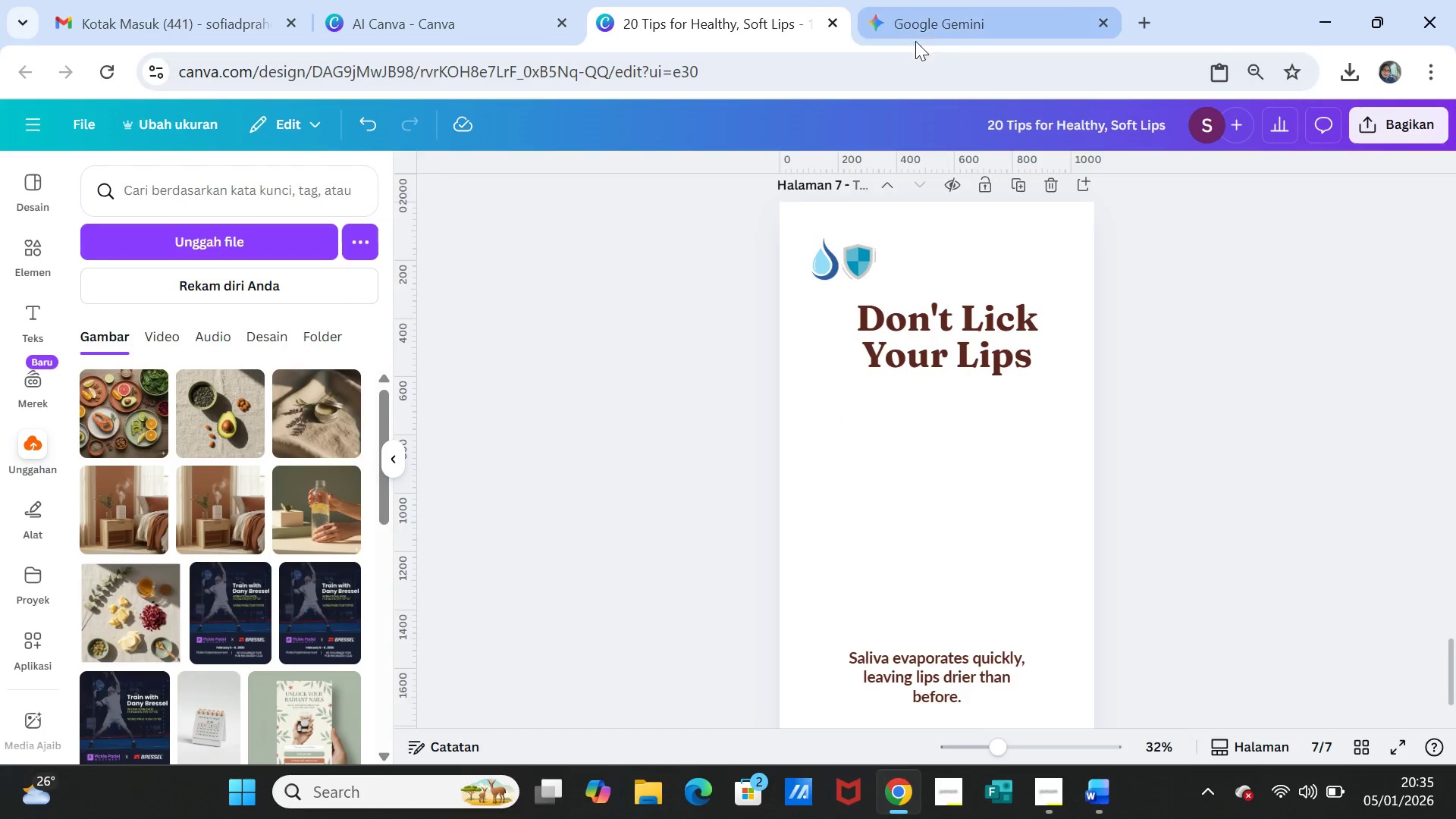 
left_click([915, 27])
 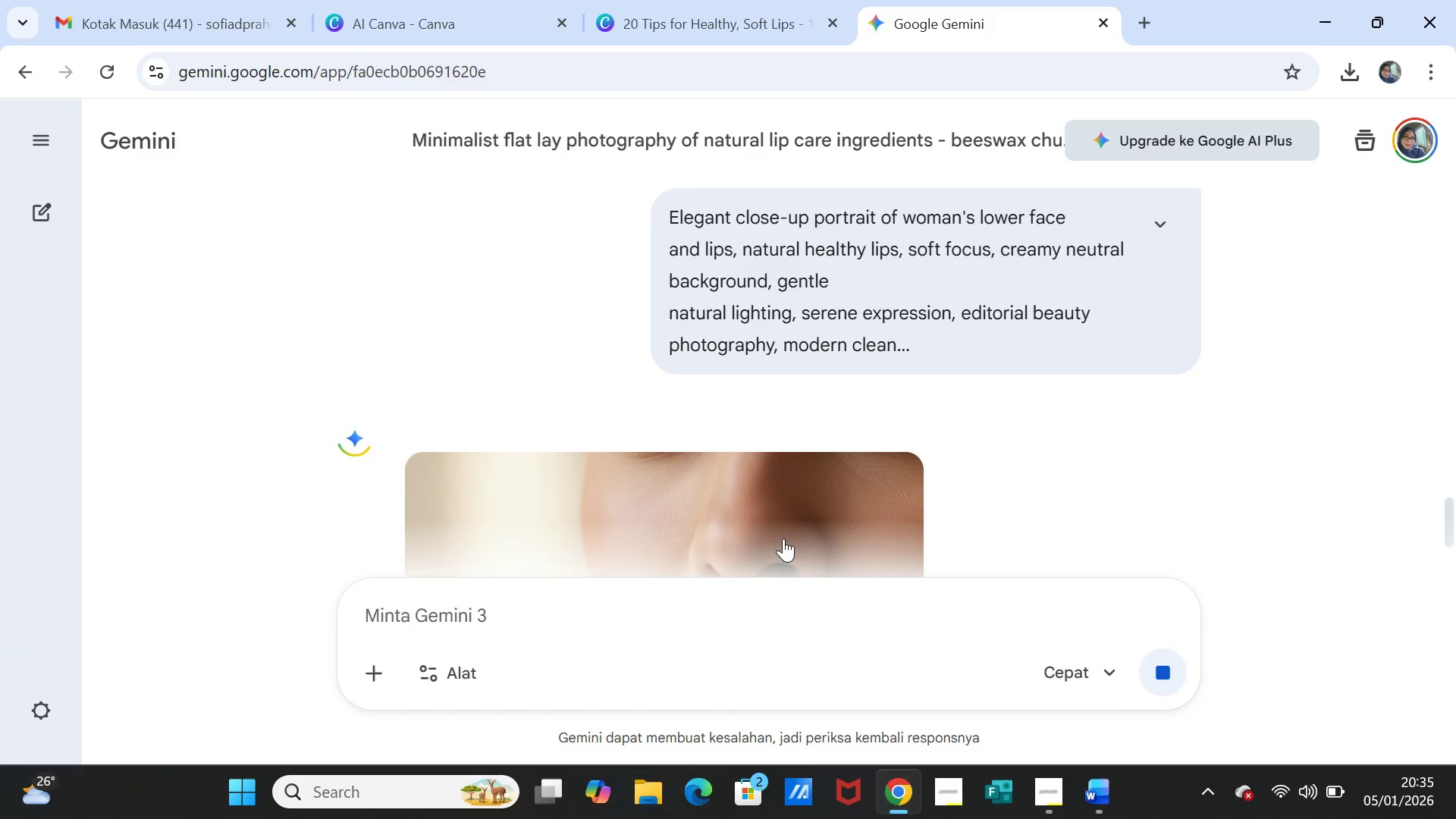 
scroll: coordinate [783, 530], scroll_direction: down, amount: 2.0
 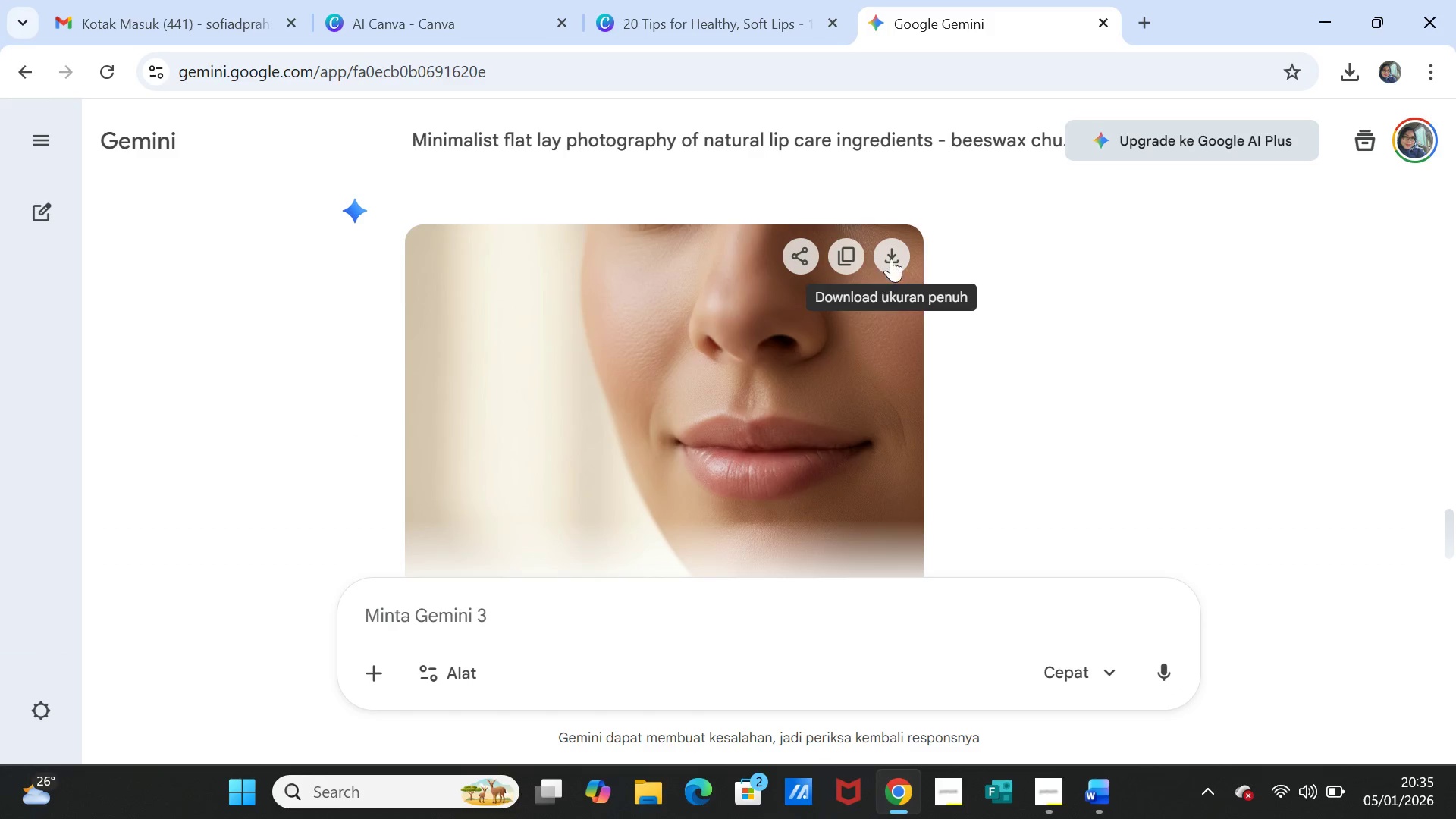 
left_click([891, 259])
 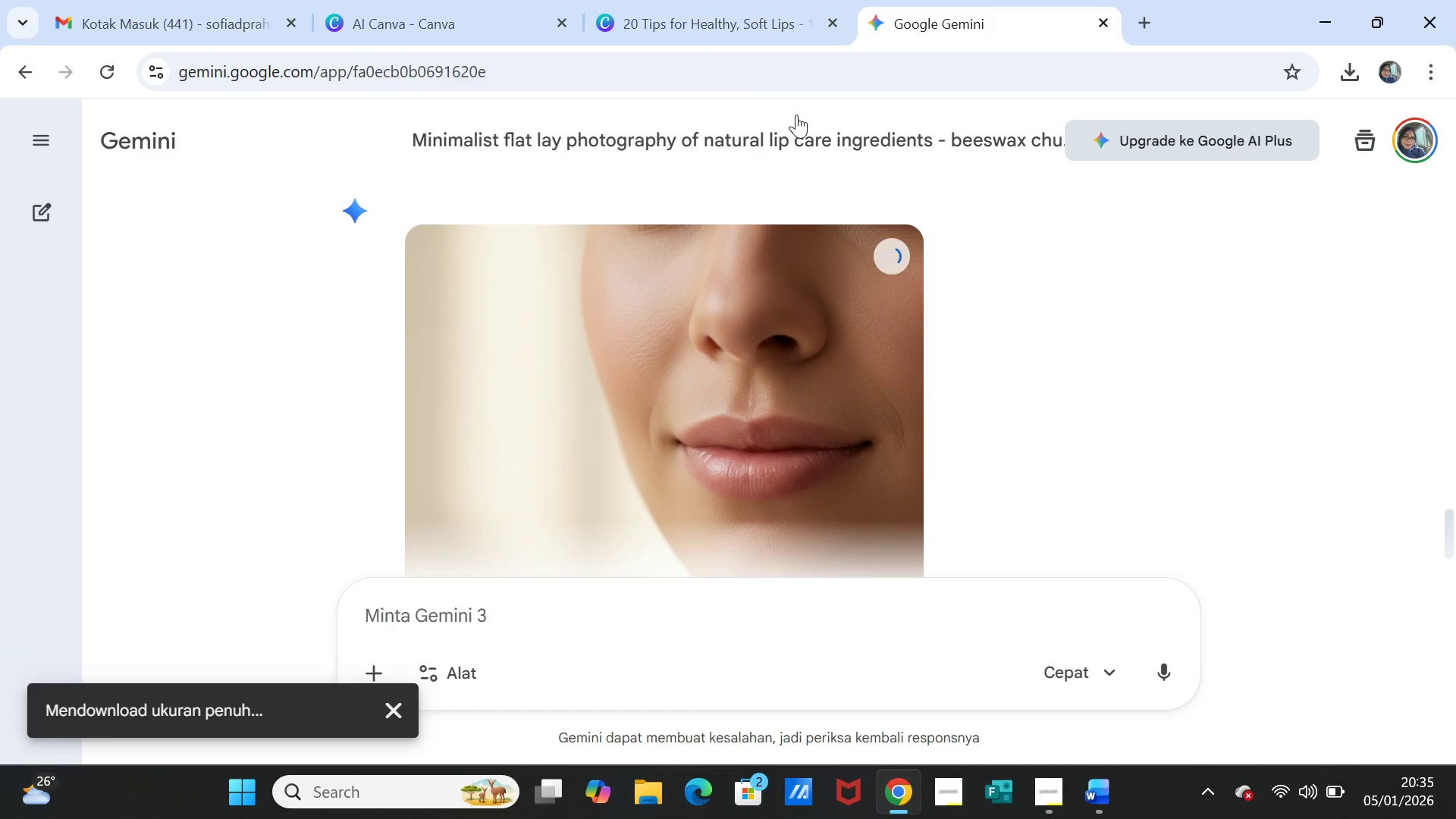 
left_click([674, 17])
 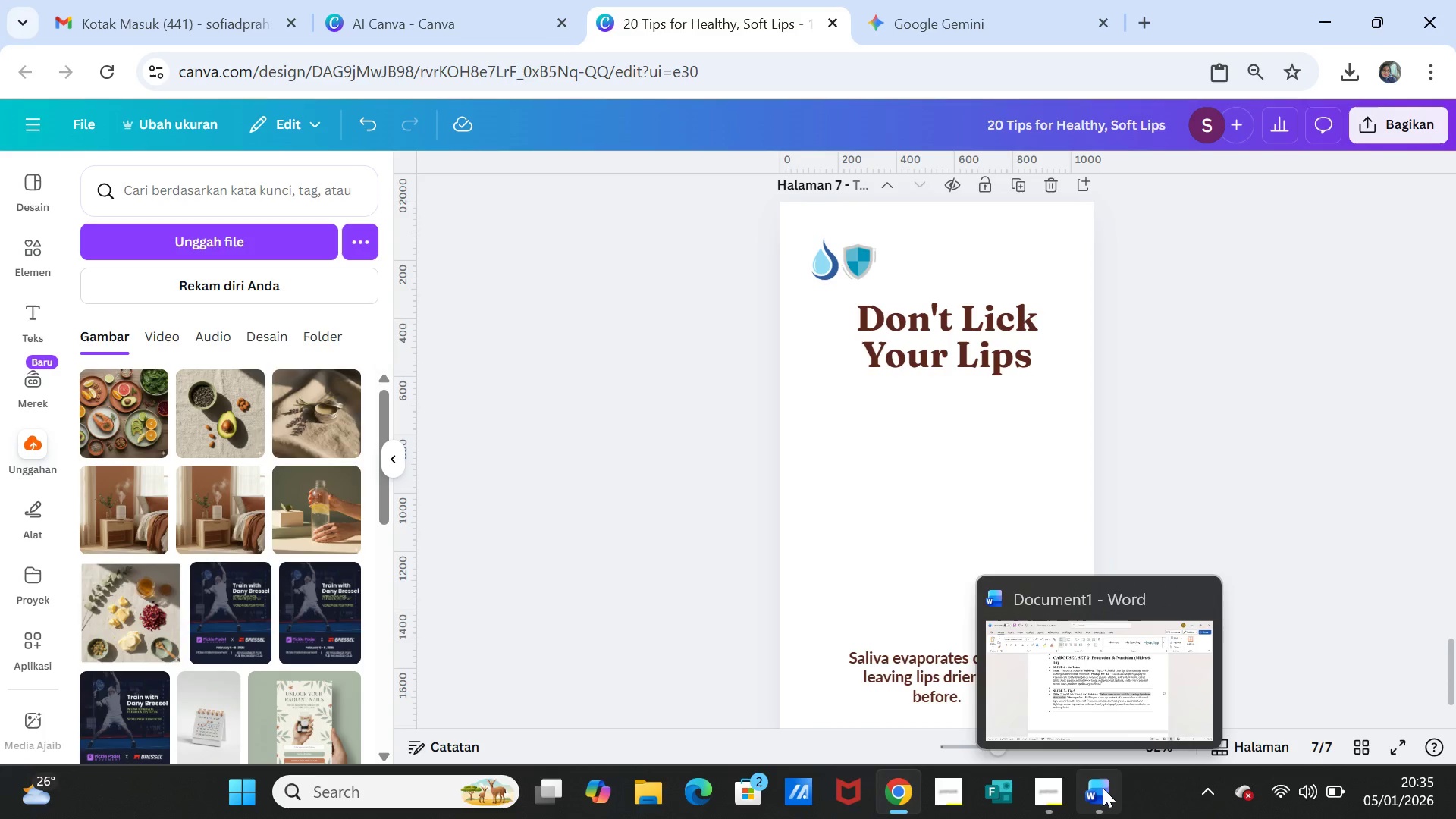 
left_click([1103, 788])
 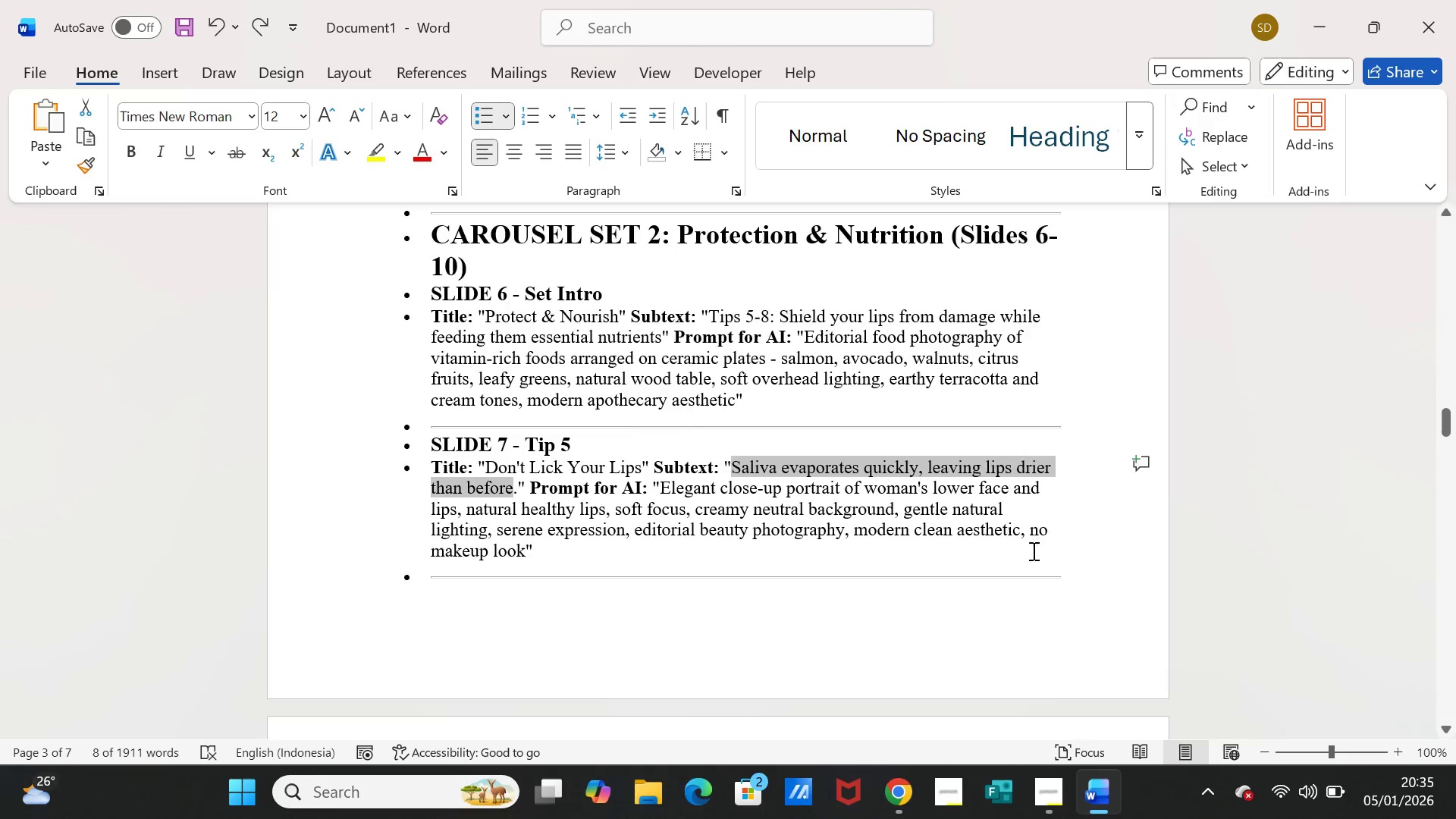 
scroll: coordinate [1032, 538], scroll_direction: up, amount: 54.0
 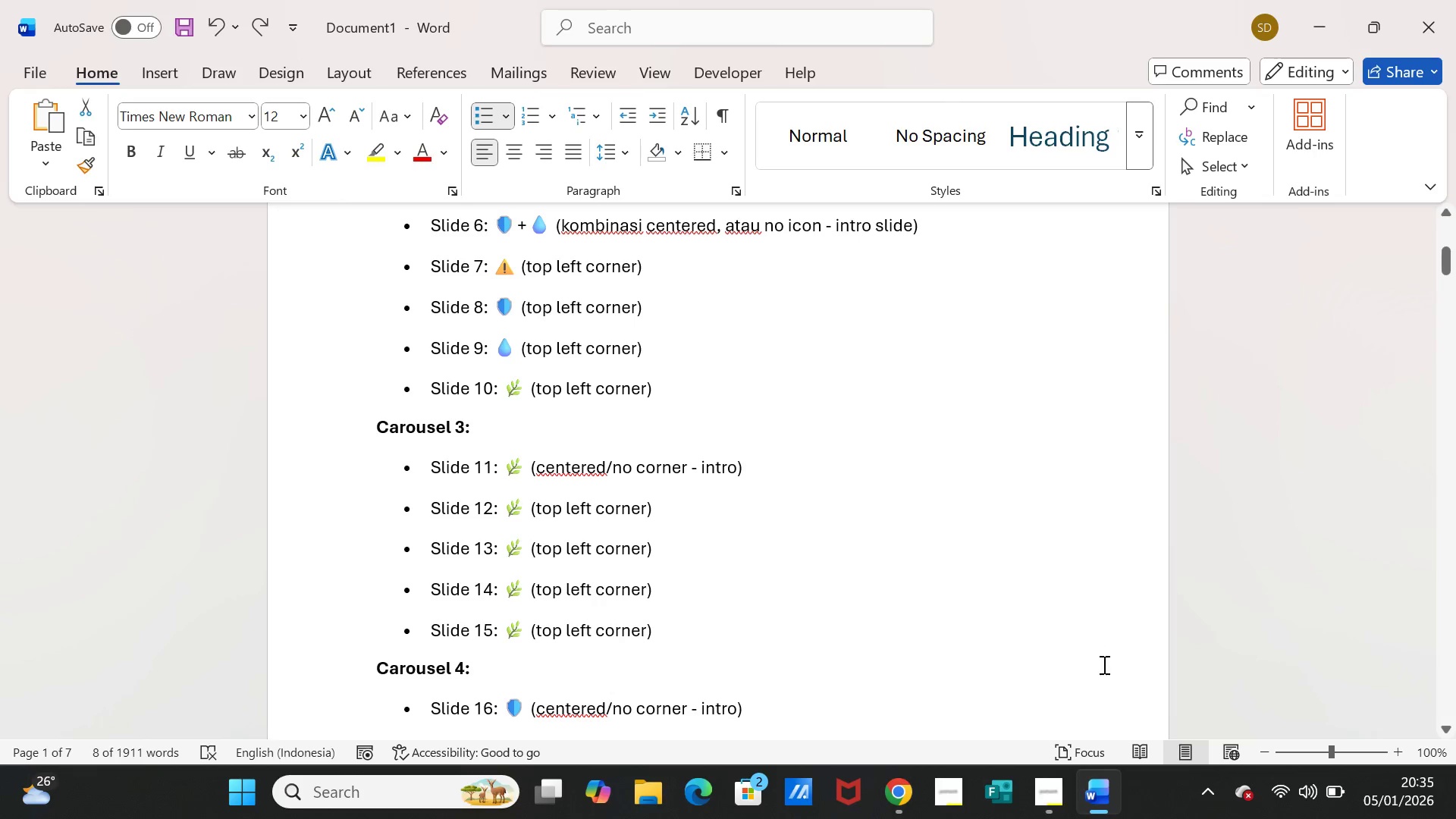 
scroll: coordinate [953, 560], scroll_direction: down, amount: 57.0
 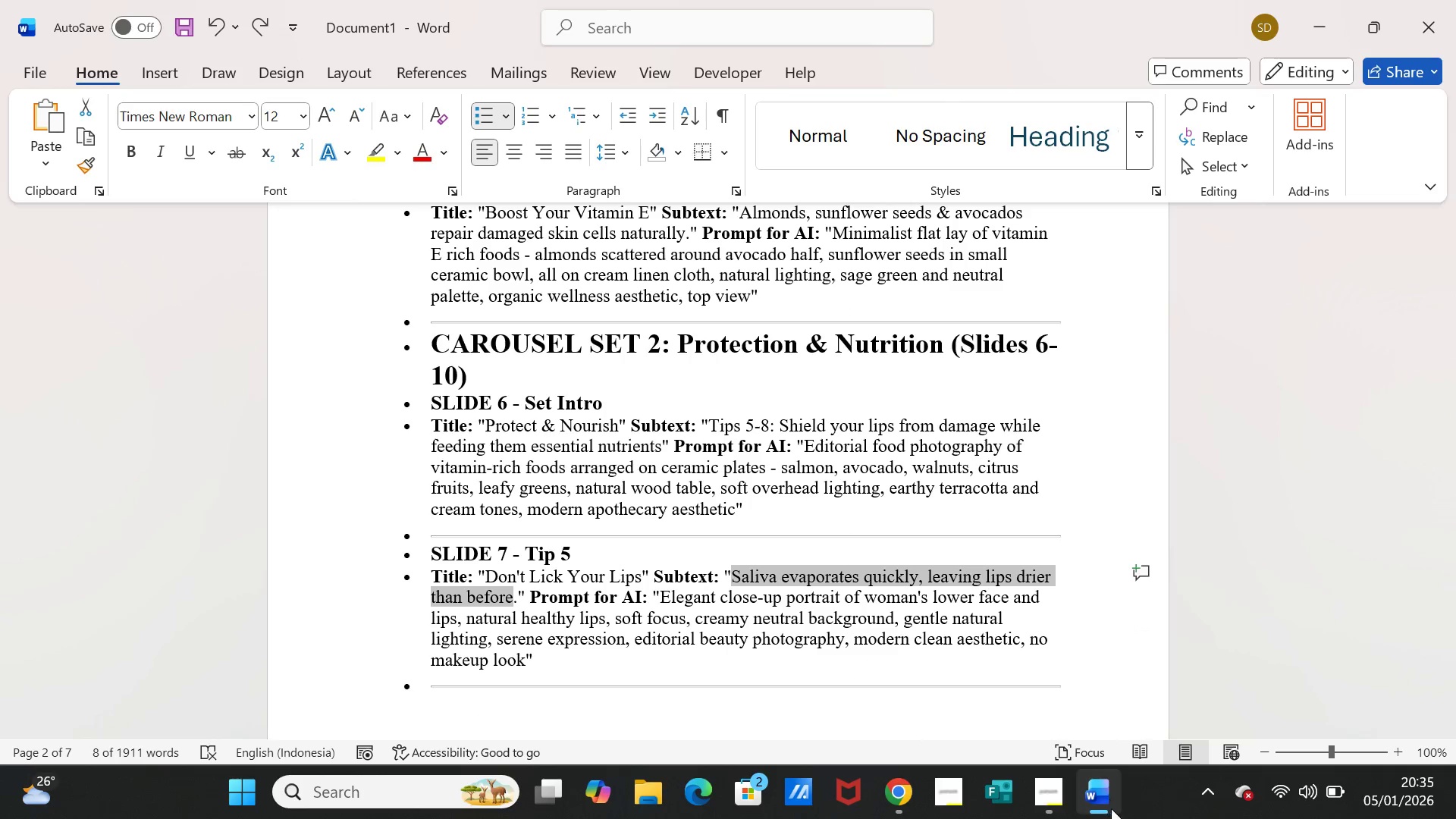 
left_click([1112, 812])
 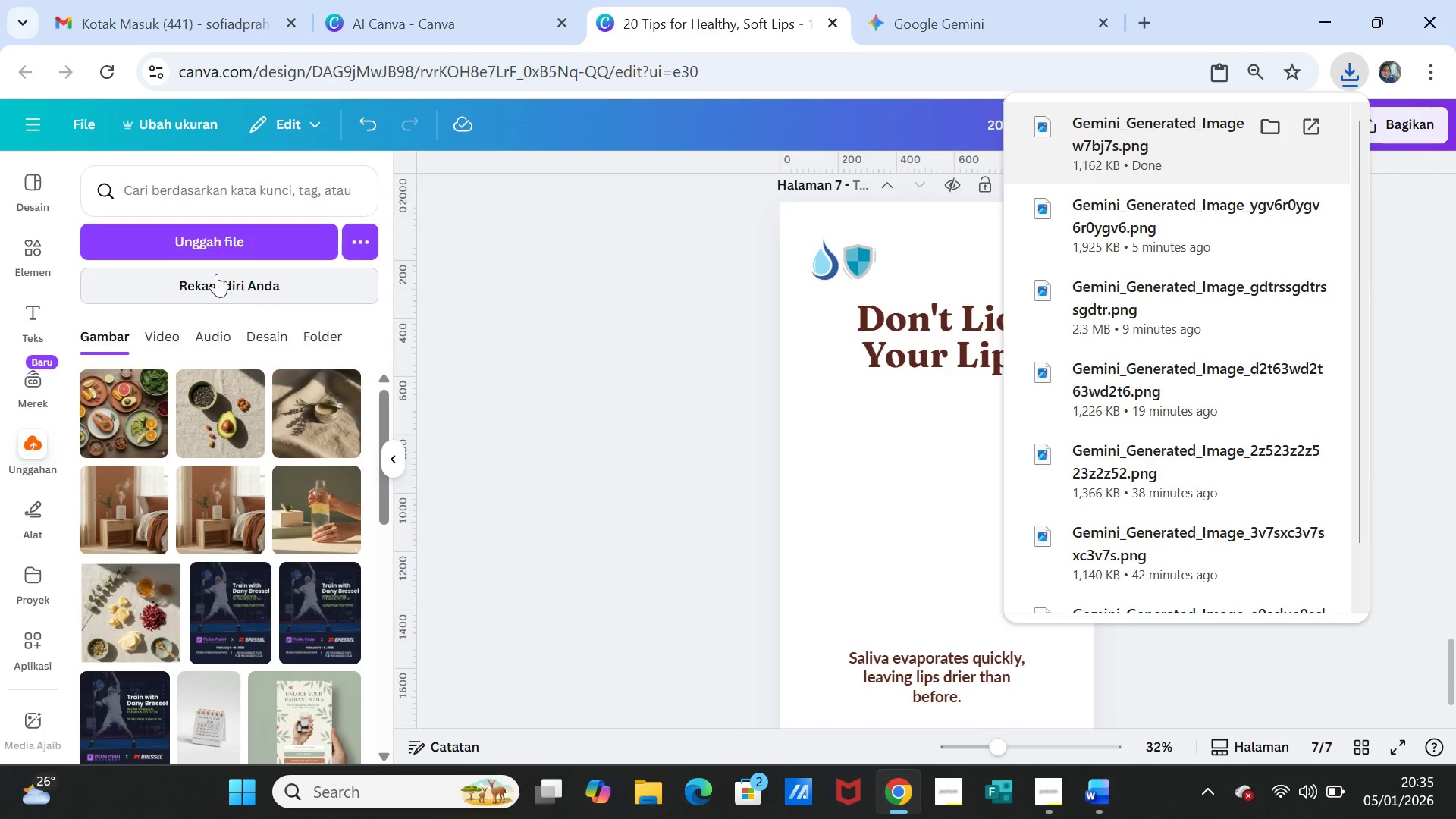 
left_click([199, 238])
 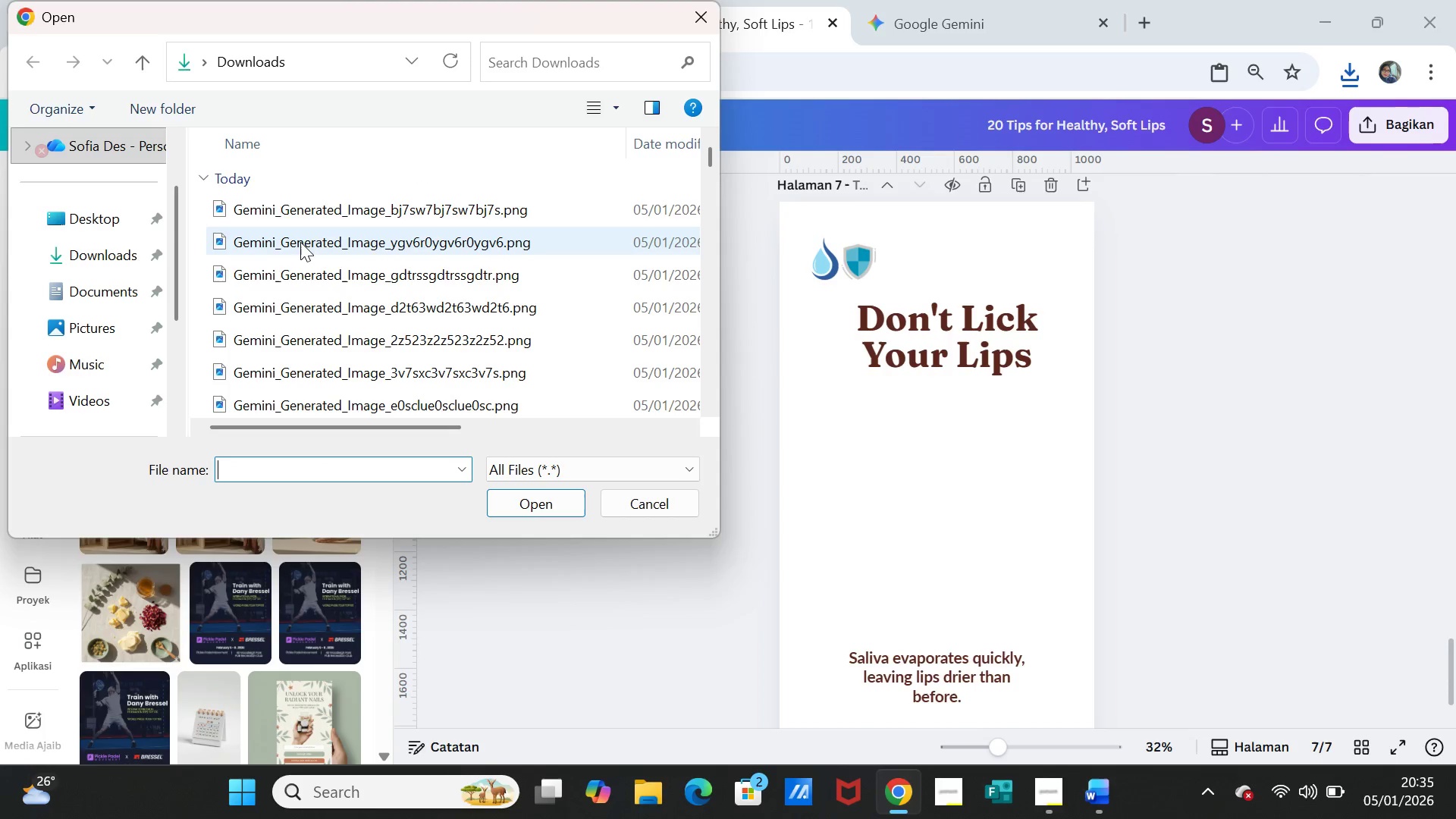 
left_click([318, 212])
 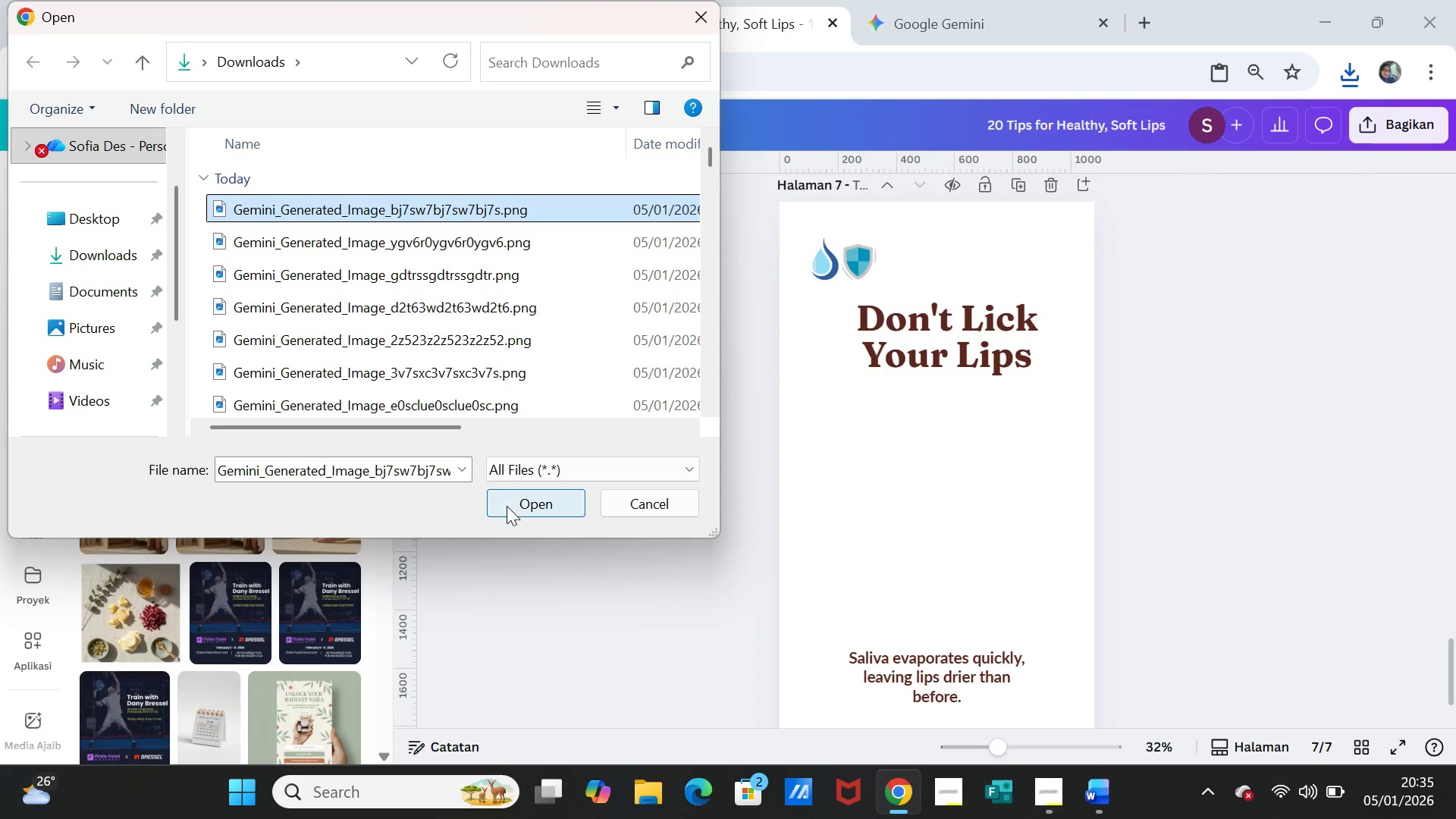 
left_click([514, 508])
 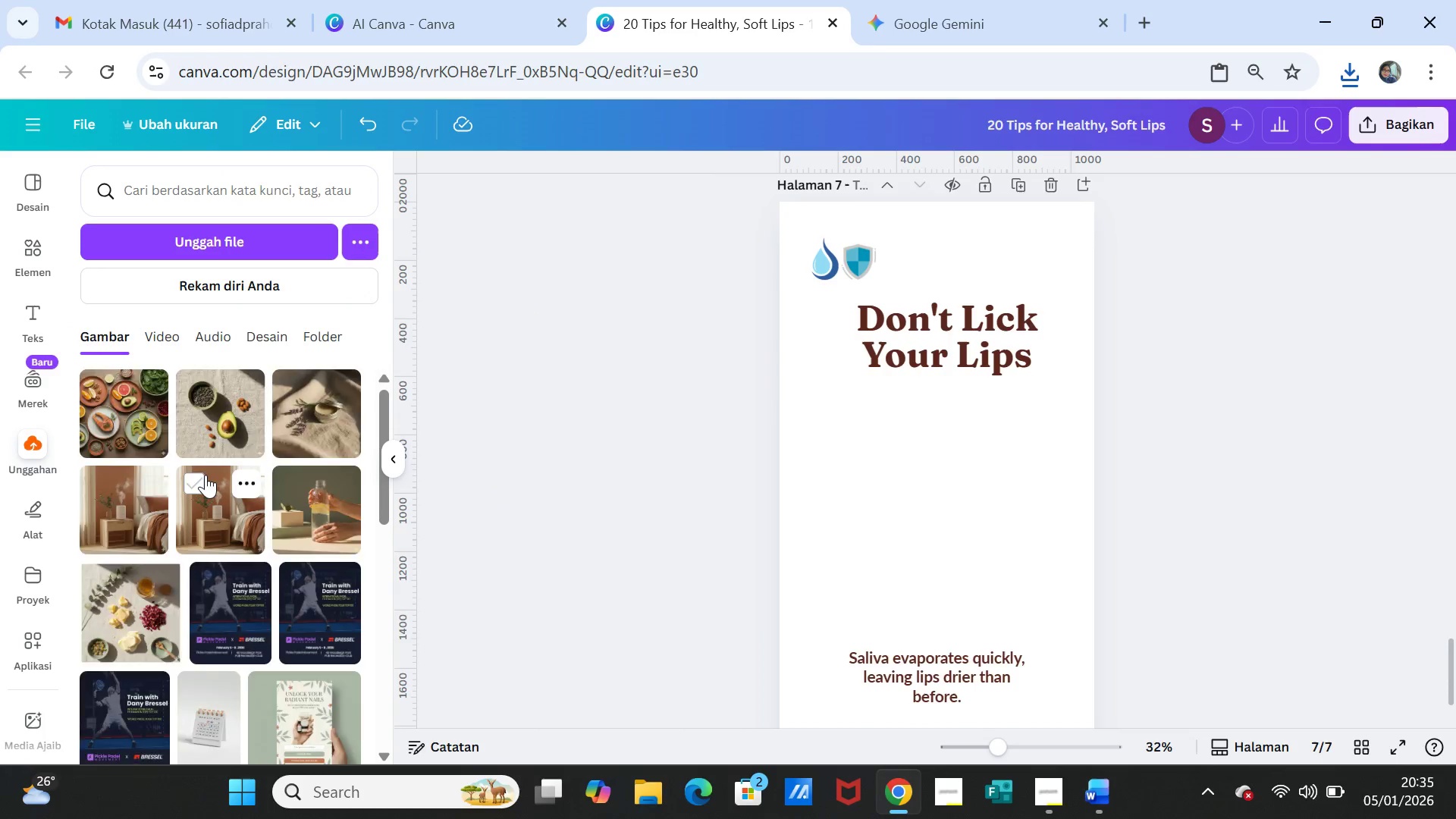 
left_click([118, 411])
 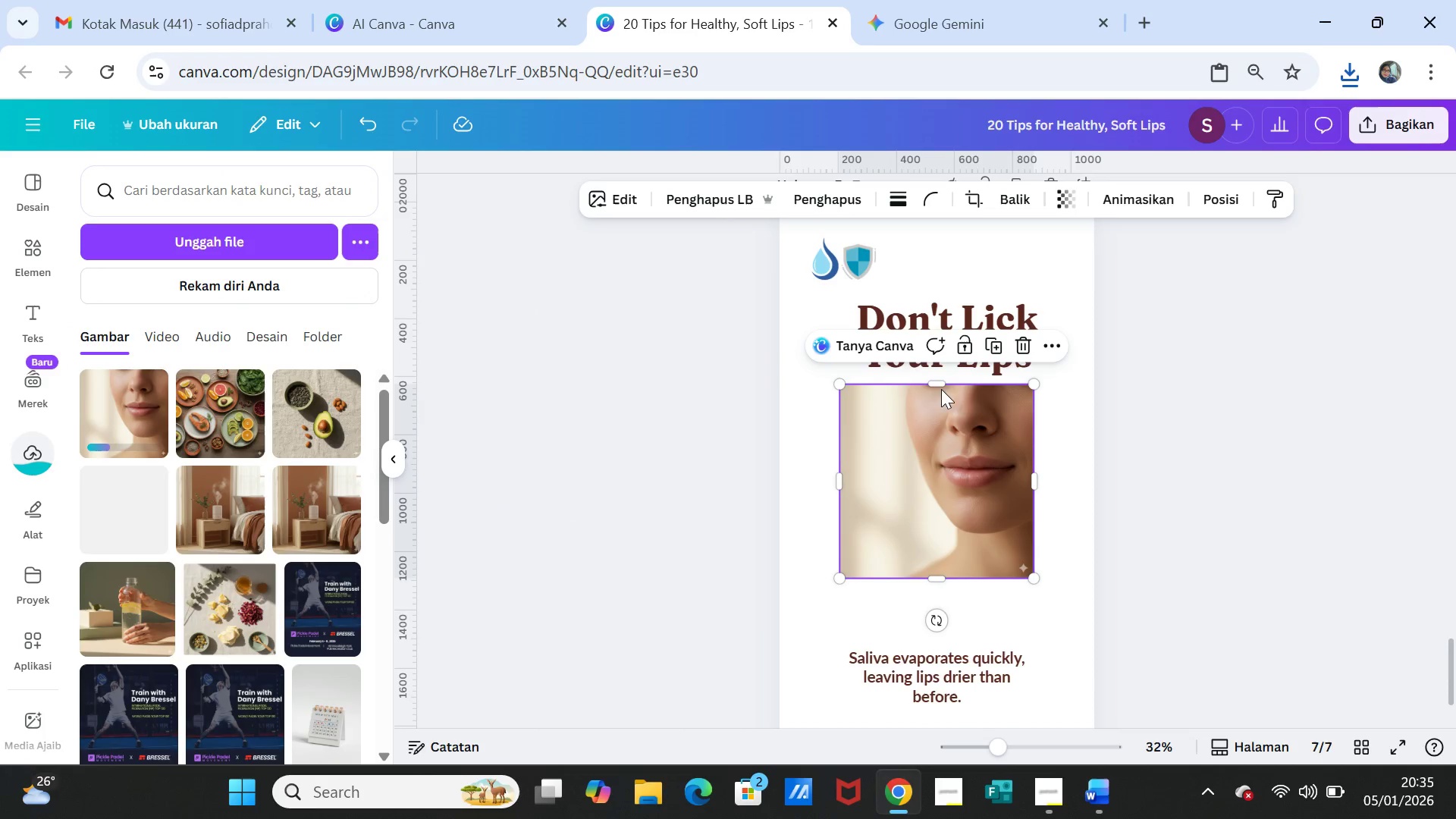 
left_click_drag(start_coordinate=[944, 381], to_coordinate=[944, 231])
 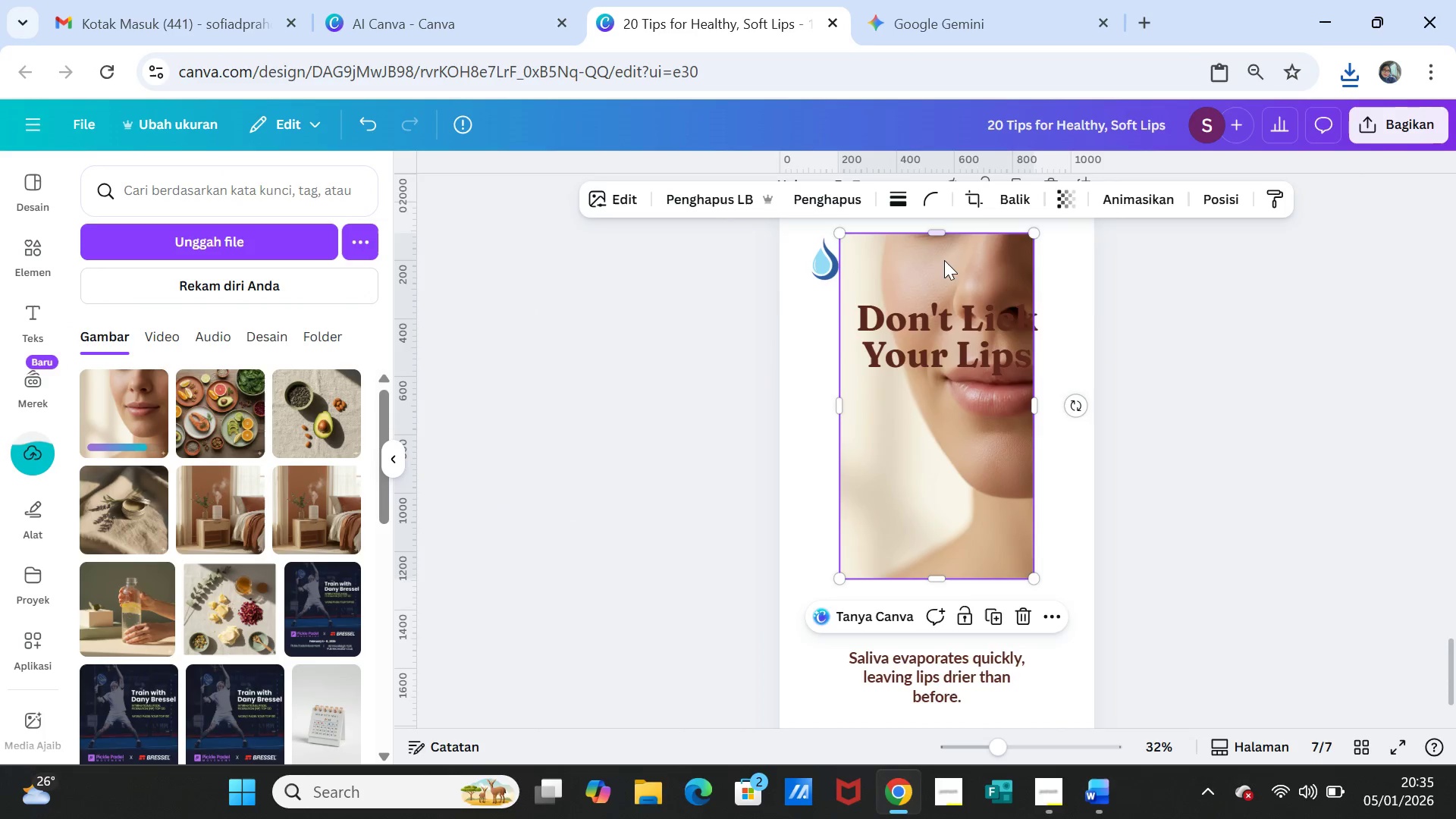 
scroll: coordinate [944, 261], scroll_direction: up, amount: 1.0
 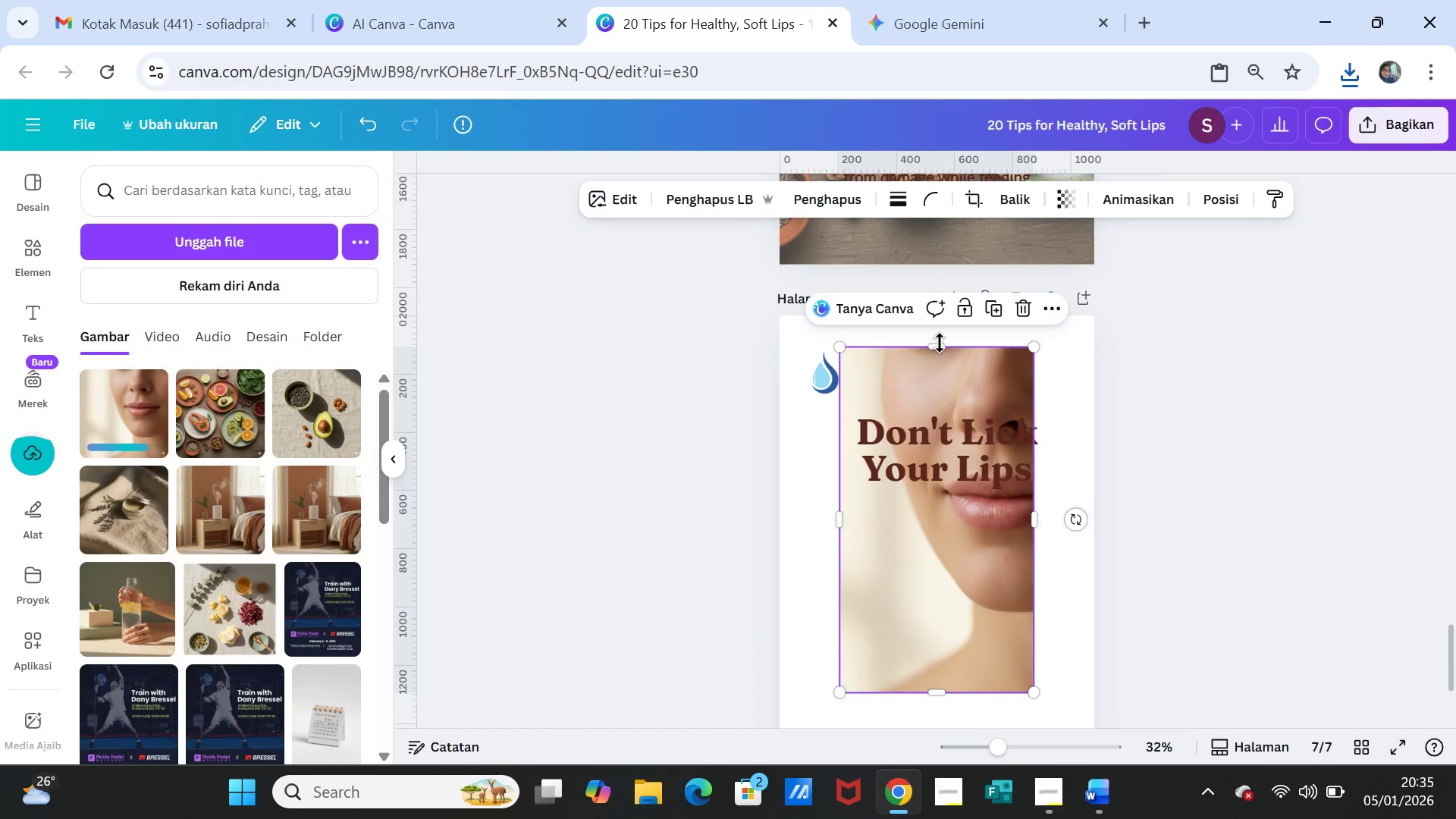 
left_click_drag(start_coordinate=[940, 344], to_coordinate=[938, 312])
 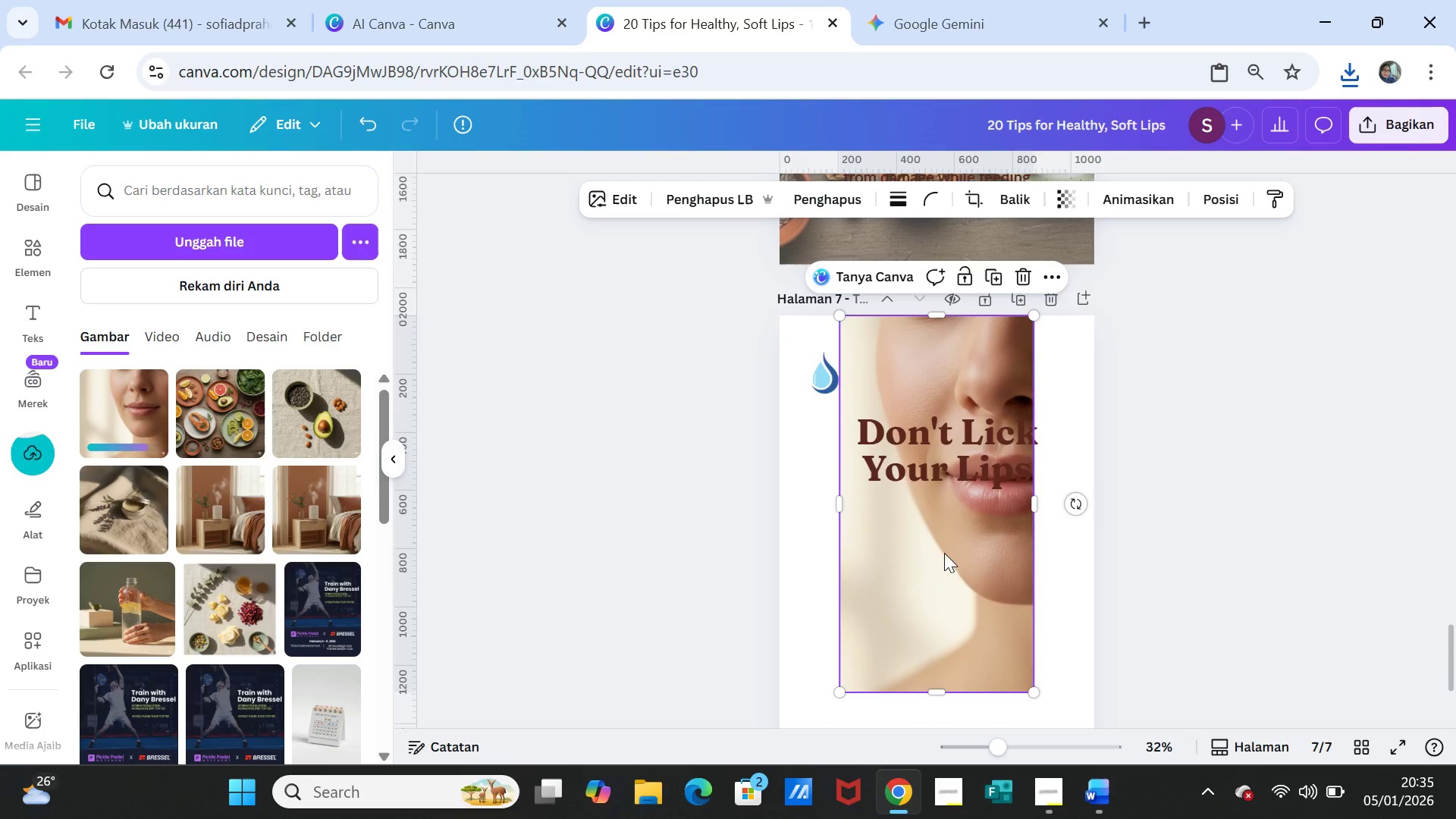 
scroll: coordinate [937, 564], scroll_direction: down, amount: 3.0
 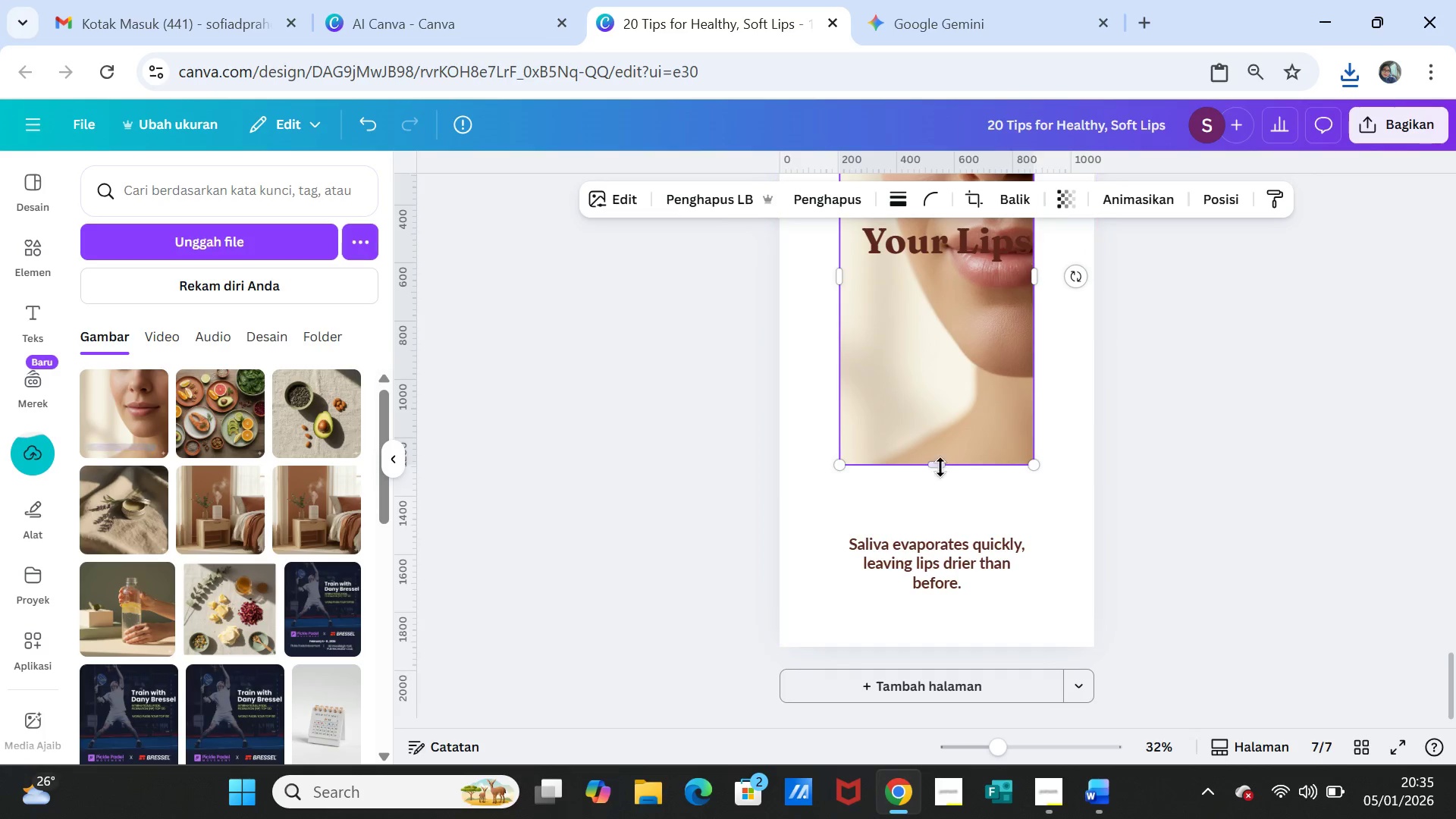 
left_click_drag(start_coordinate=[940, 462], to_coordinate=[925, 642])
 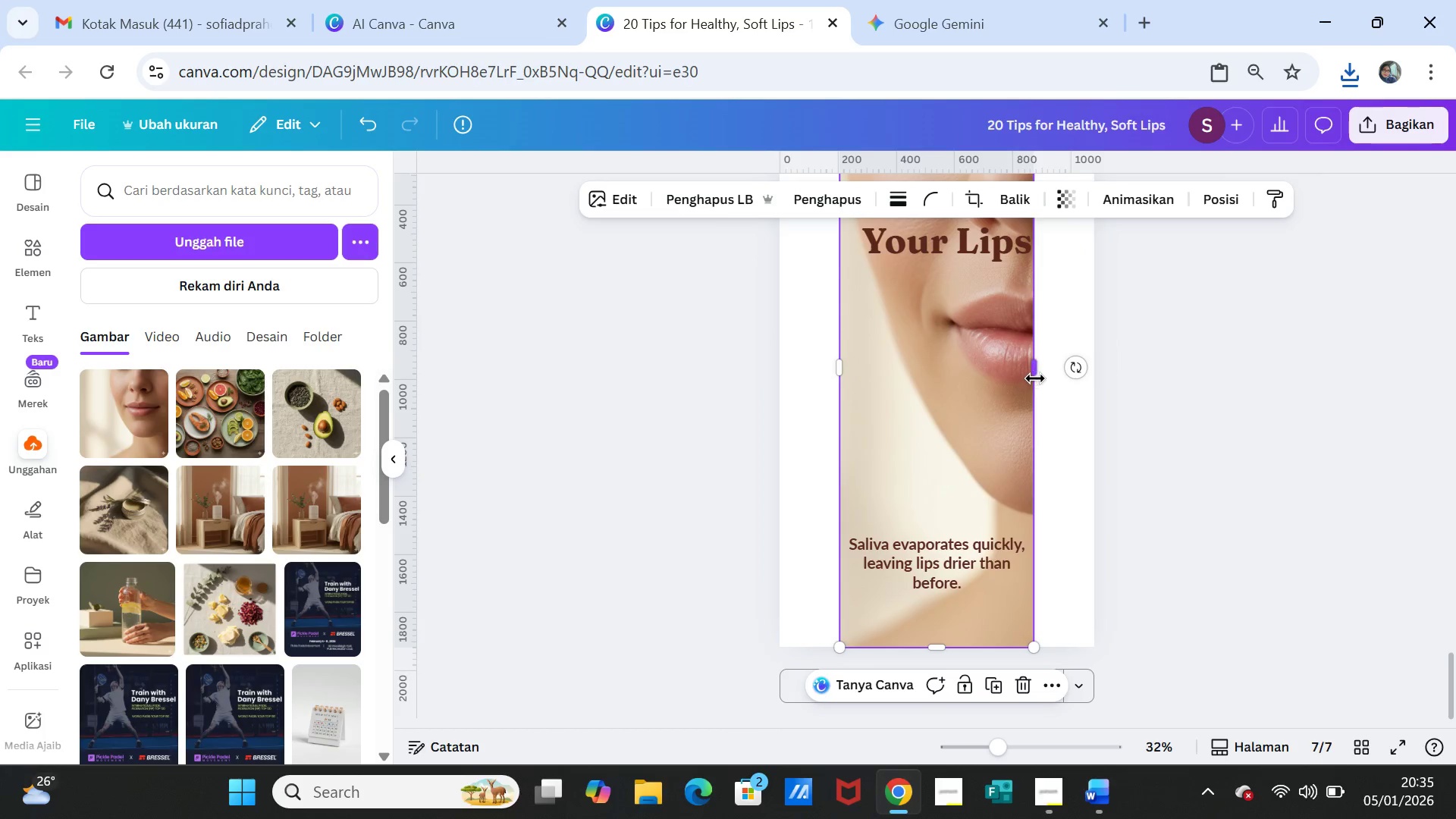 
left_click_drag(start_coordinate=[1035, 375], to_coordinate=[1095, 383])
 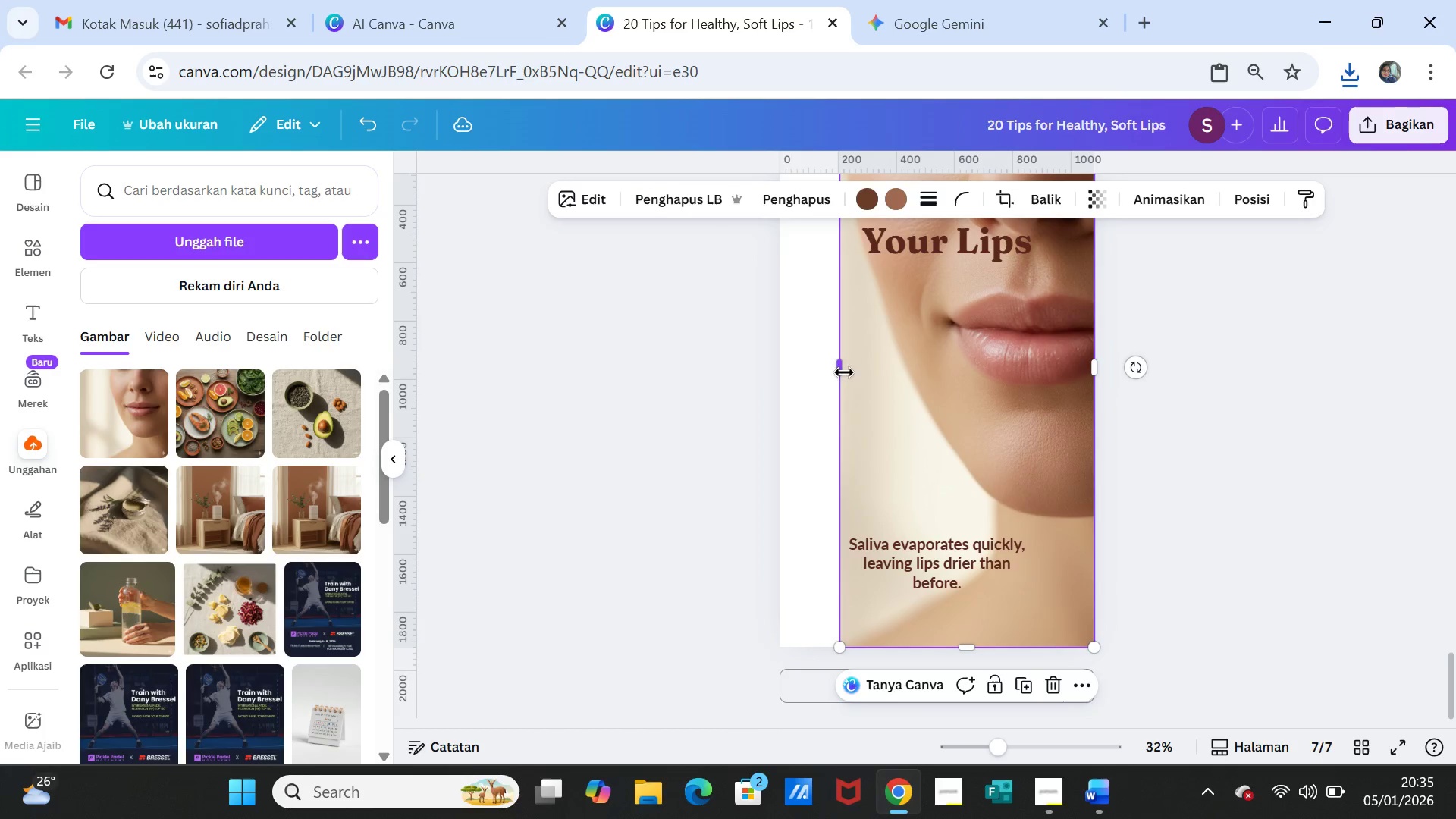 
left_click_drag(start_coordinate=[840, 370], to_coordinate=[784, 370])
 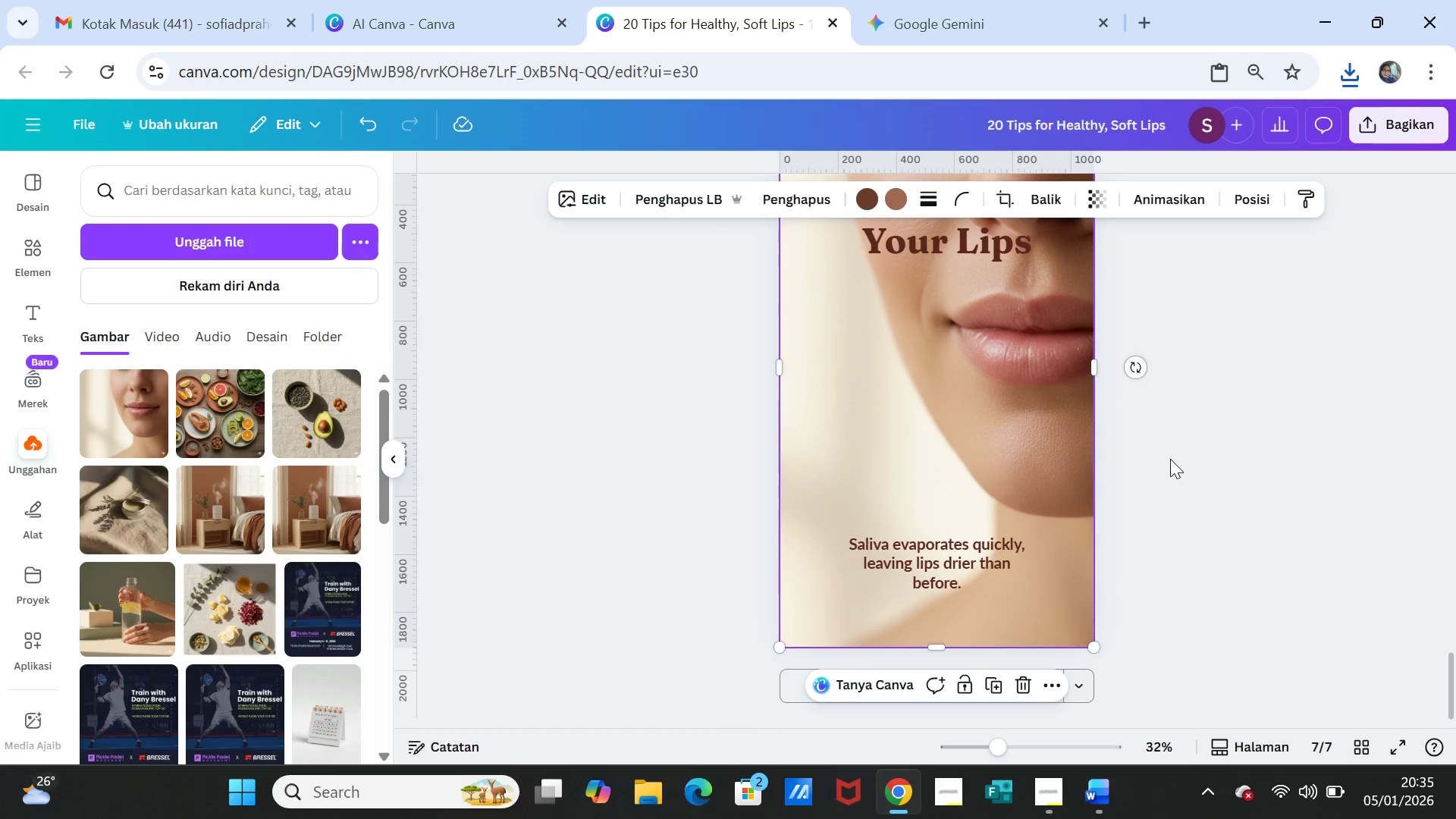 
left_click([1173, 463])
 